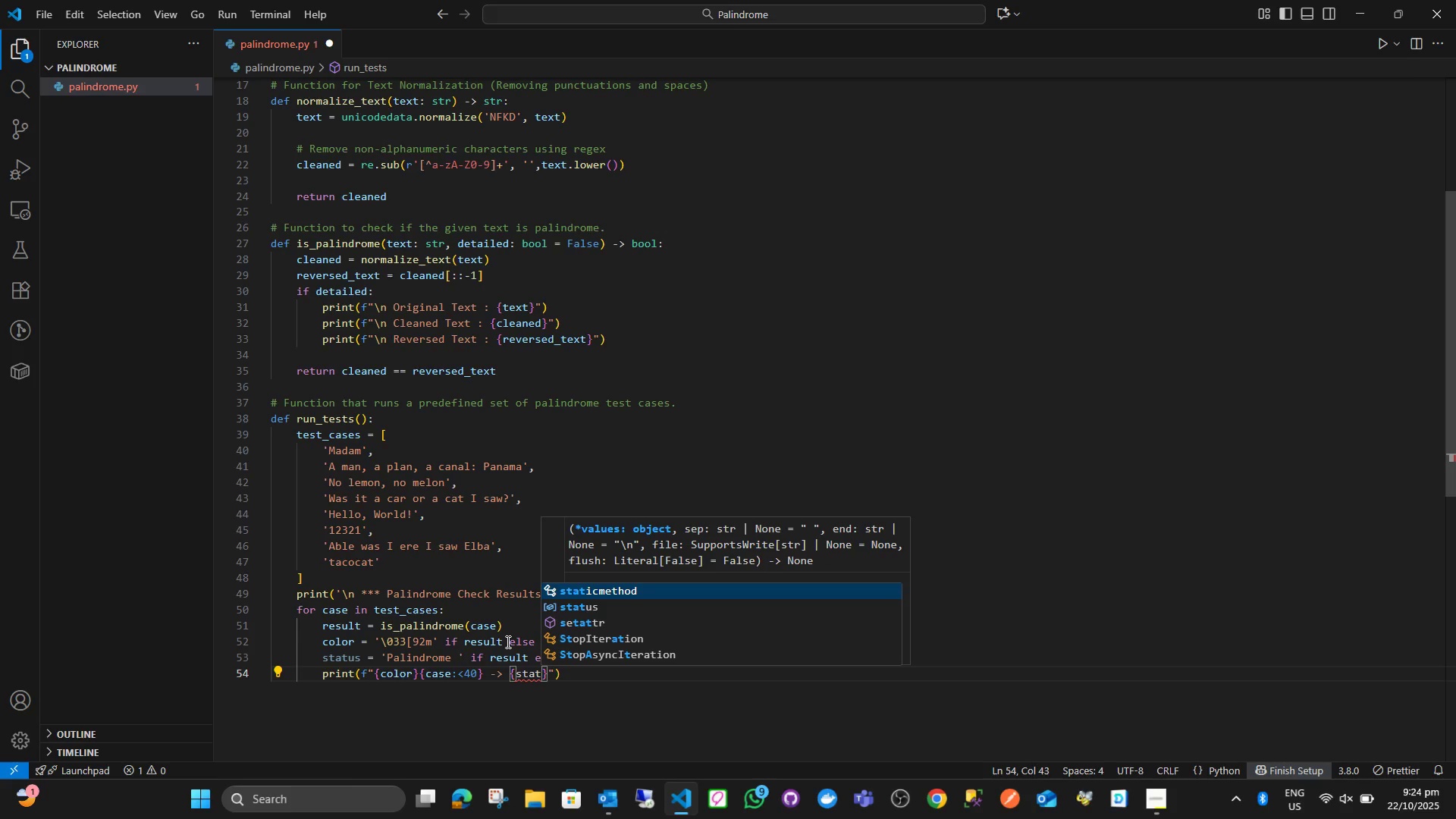 
key(ArrowDown)
 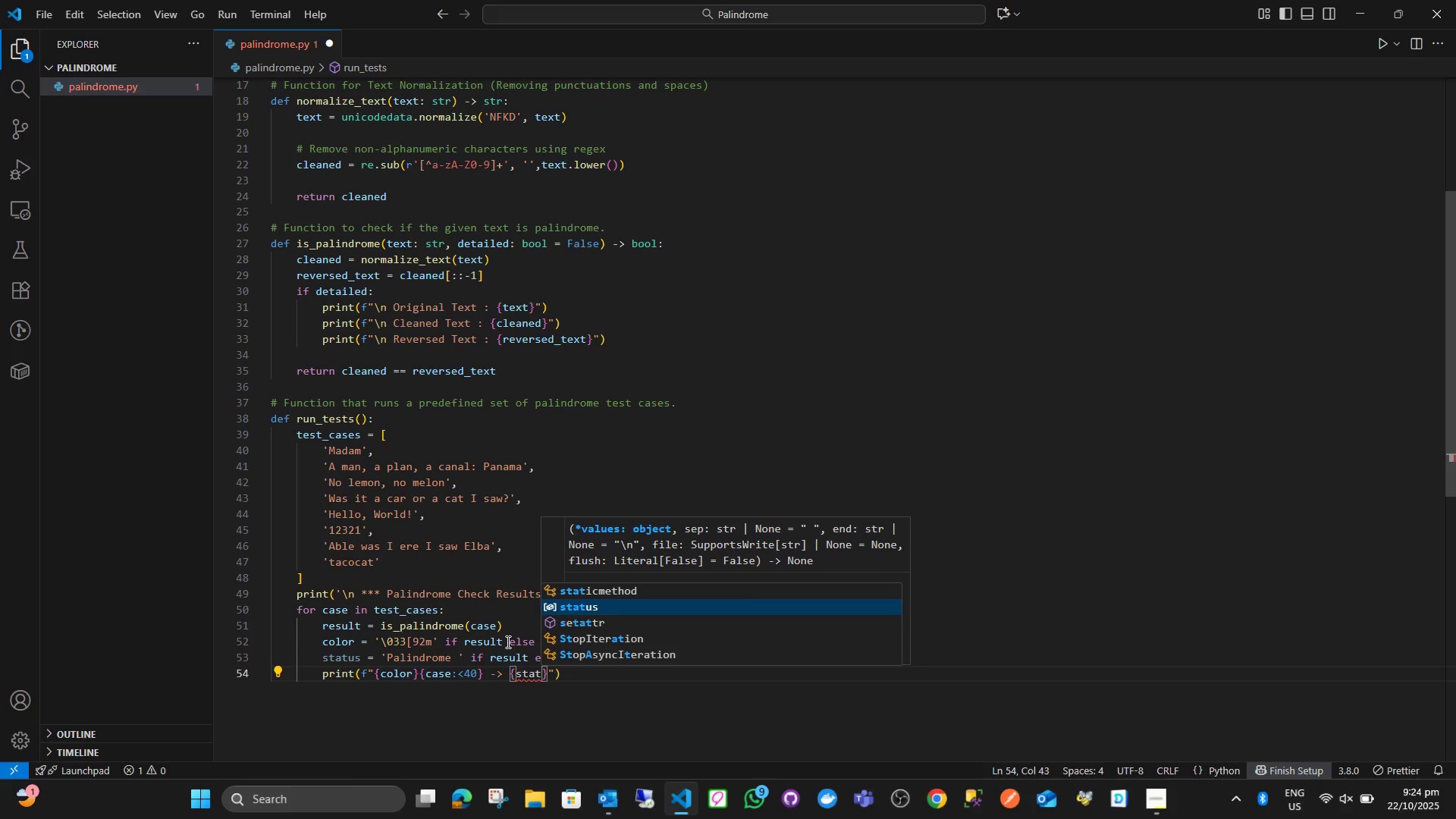 
key(Enter)
 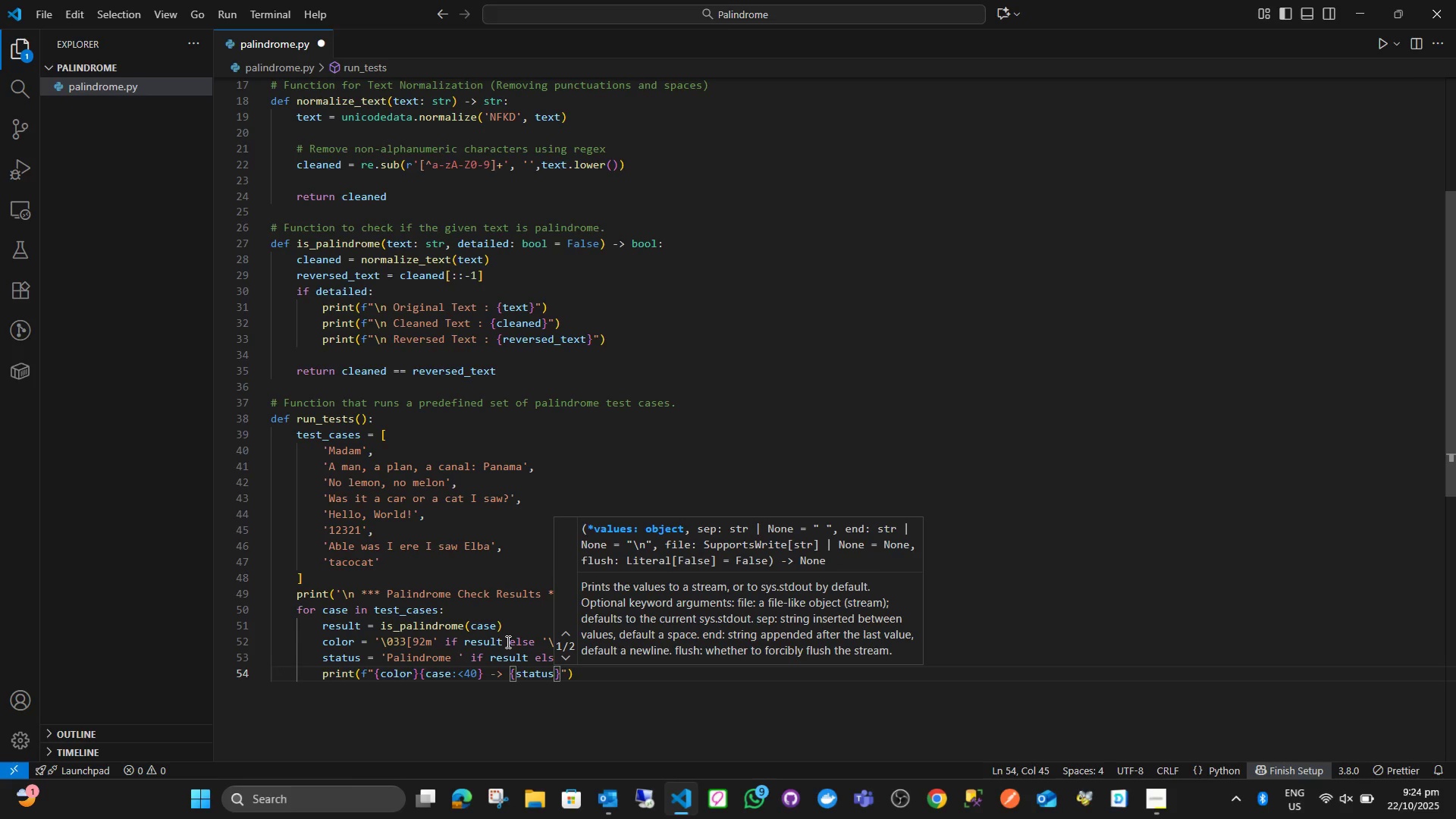 
type(\03)
key(Backspace)
key(Backspace)
key(Backspace)
 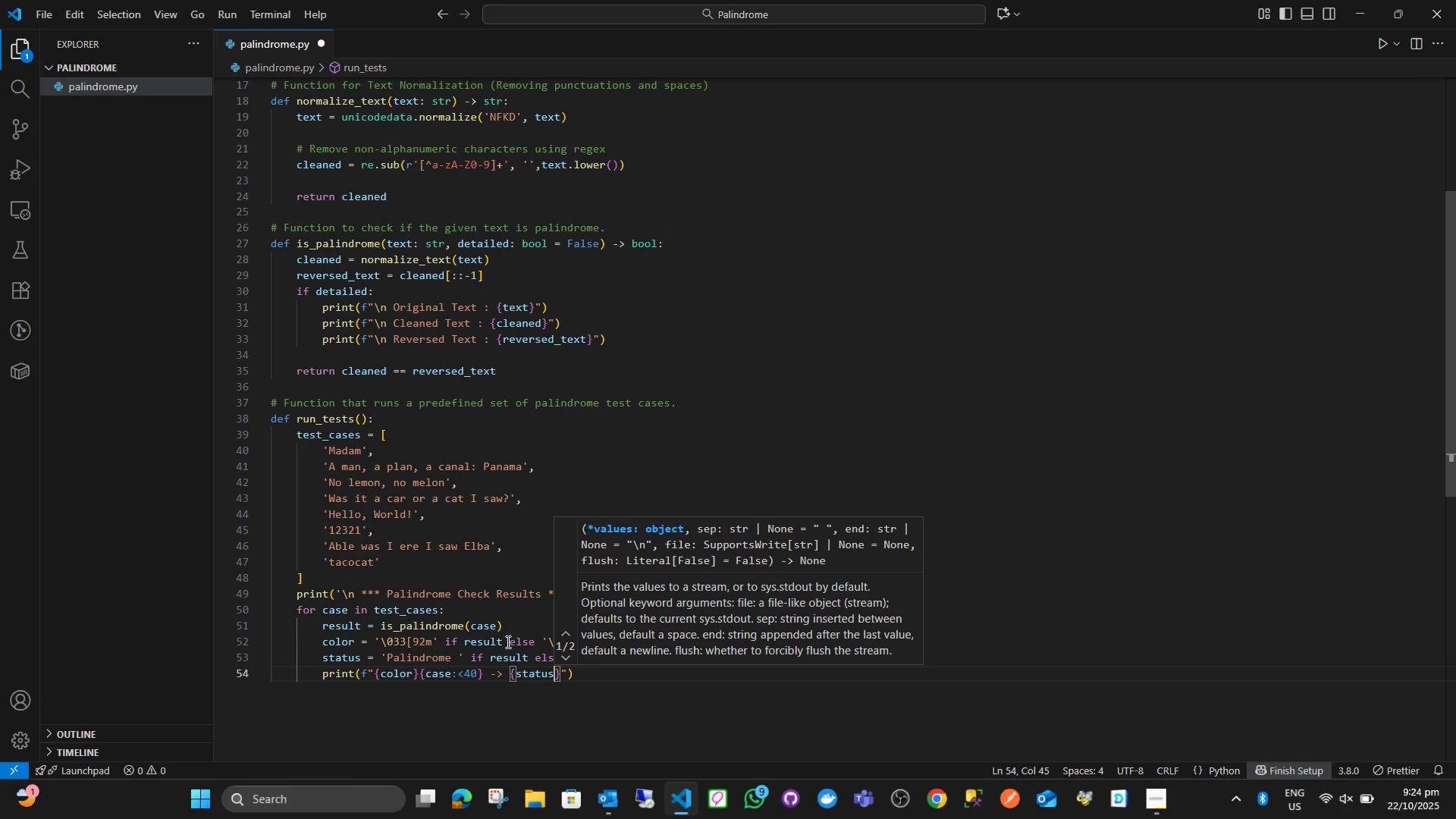 
key(ArrowRight)
 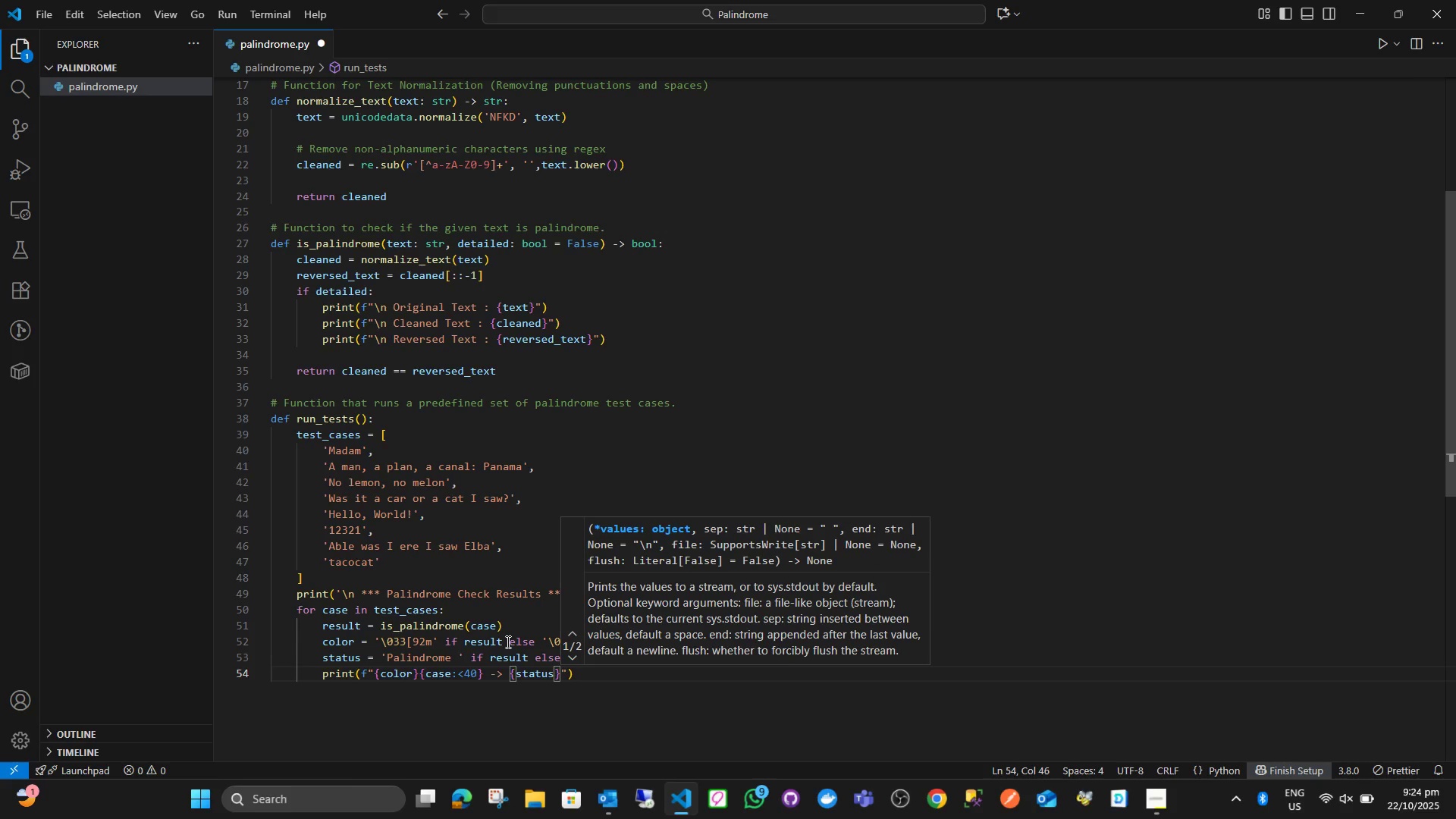 
type(\033[)
 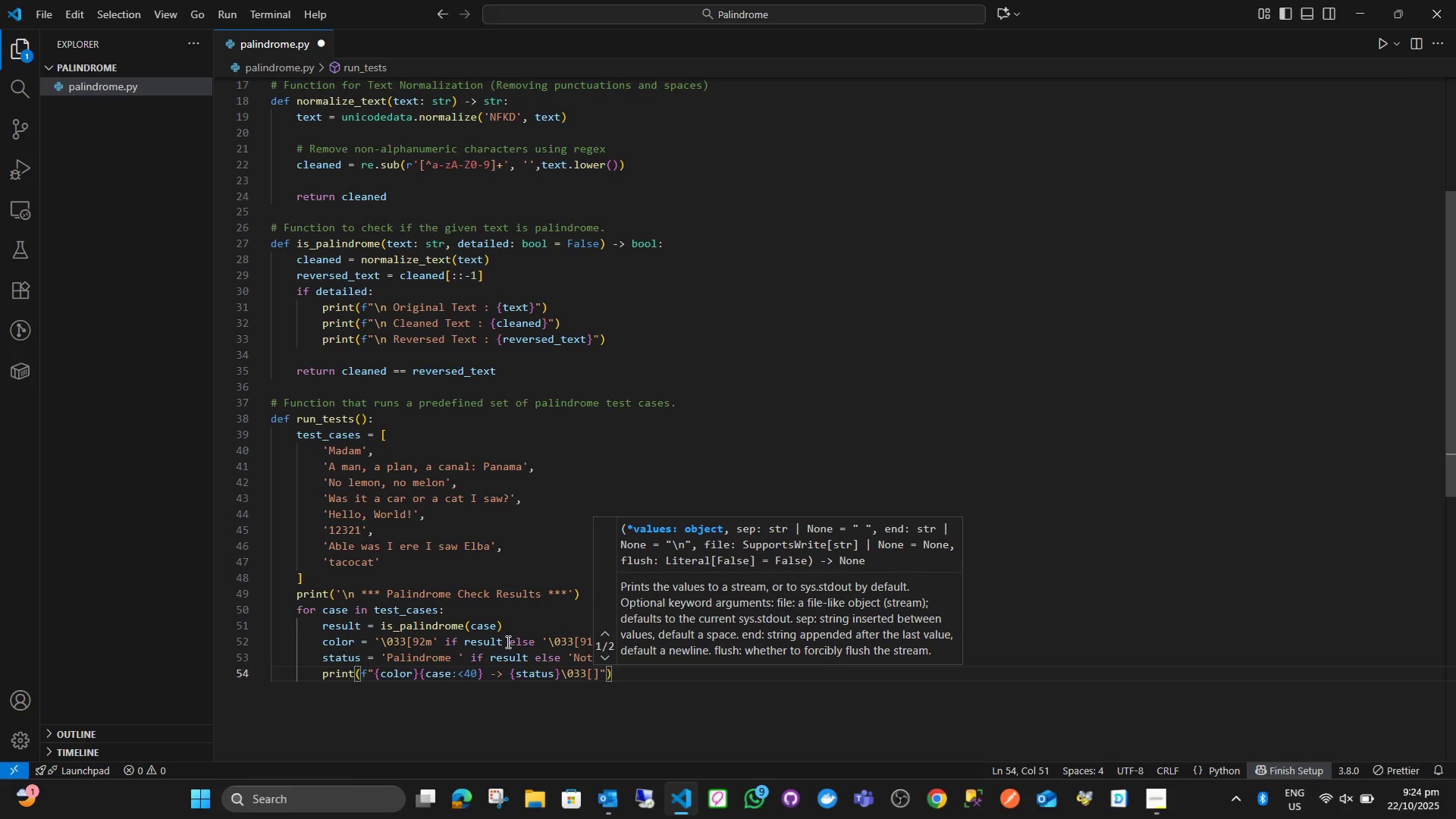 
key(ArrowRight)
 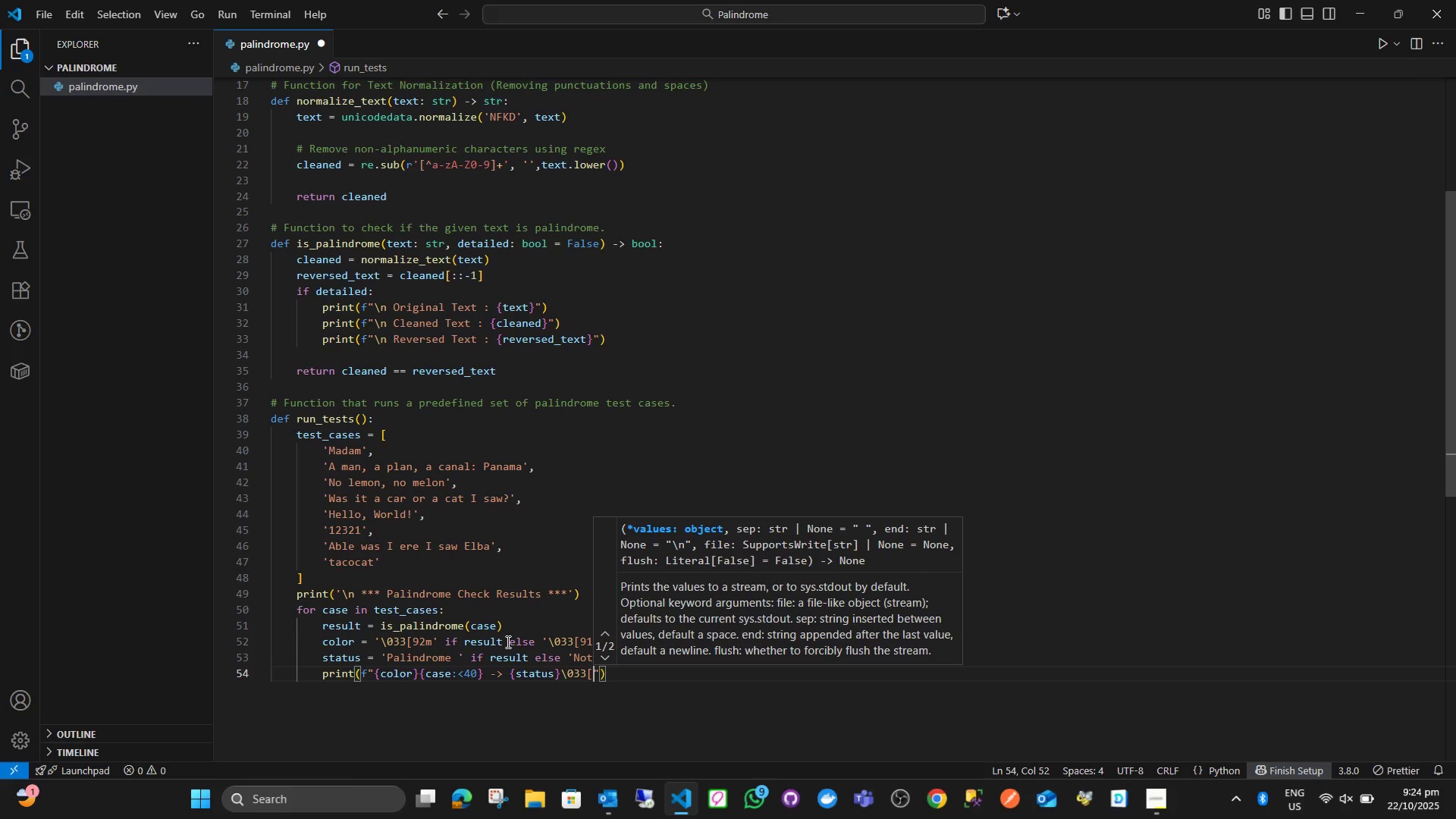 
key(Backspace)
 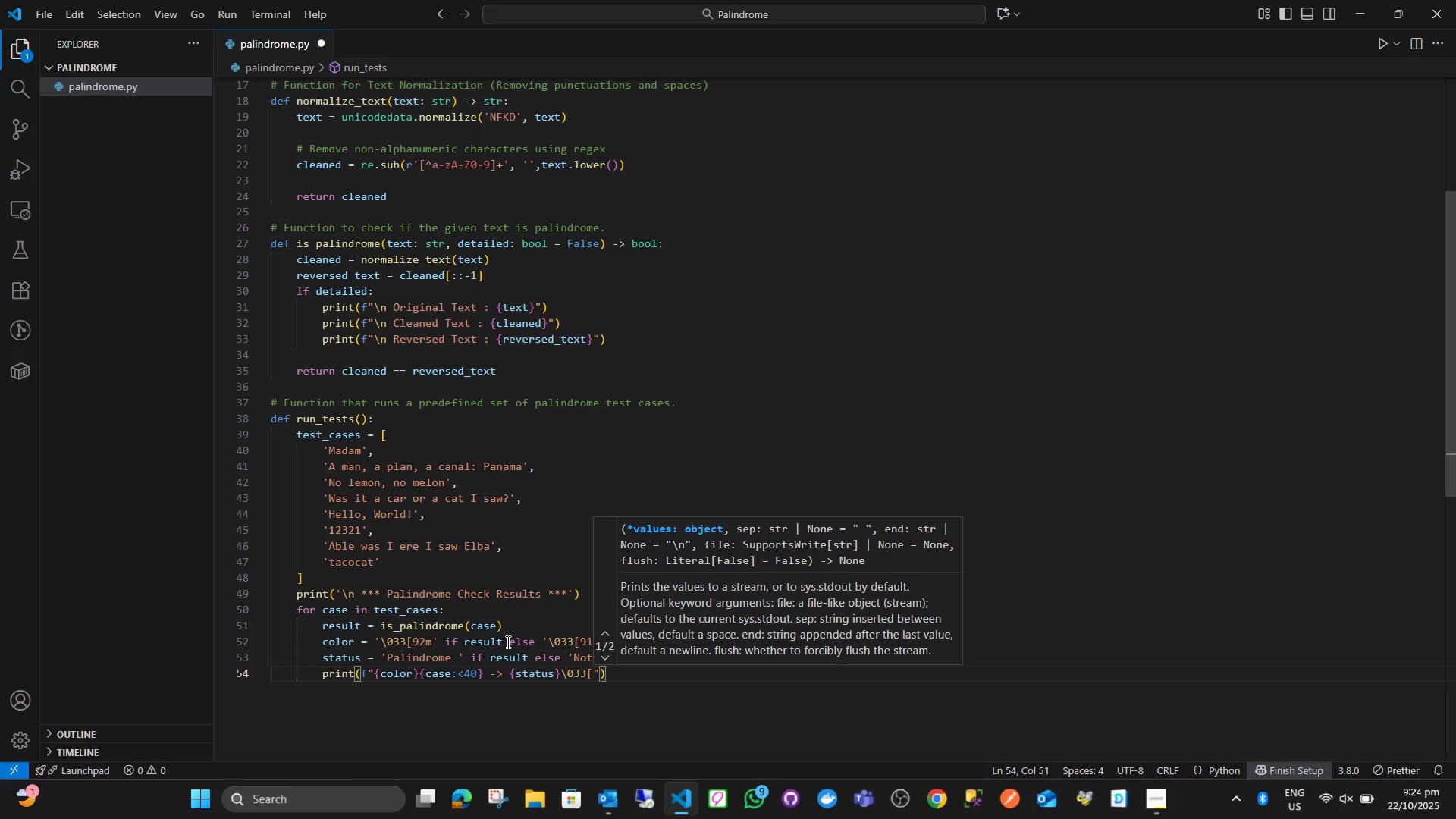 
key(0)
 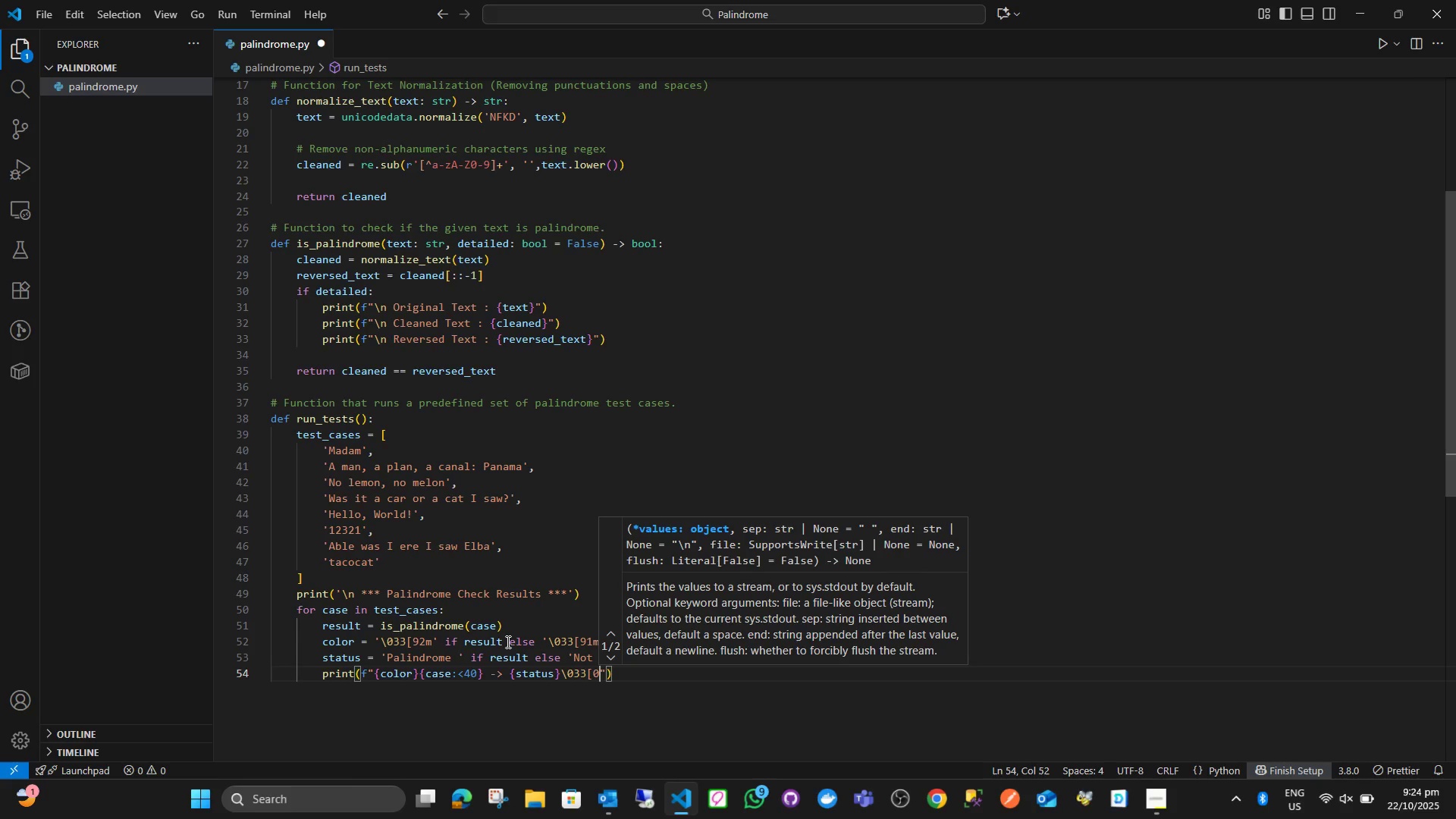 
key(M)
 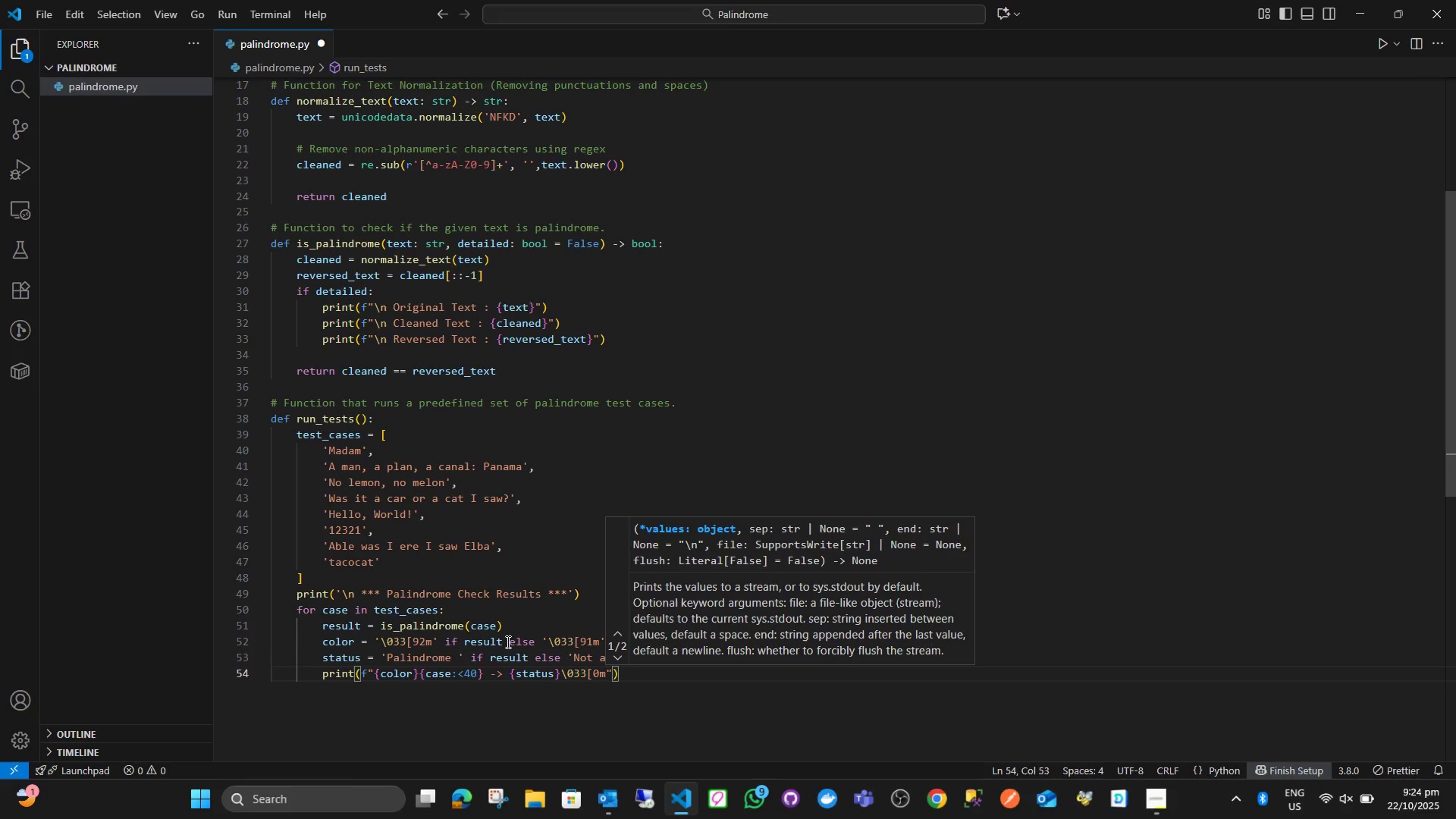 
key(ArrowRight)
 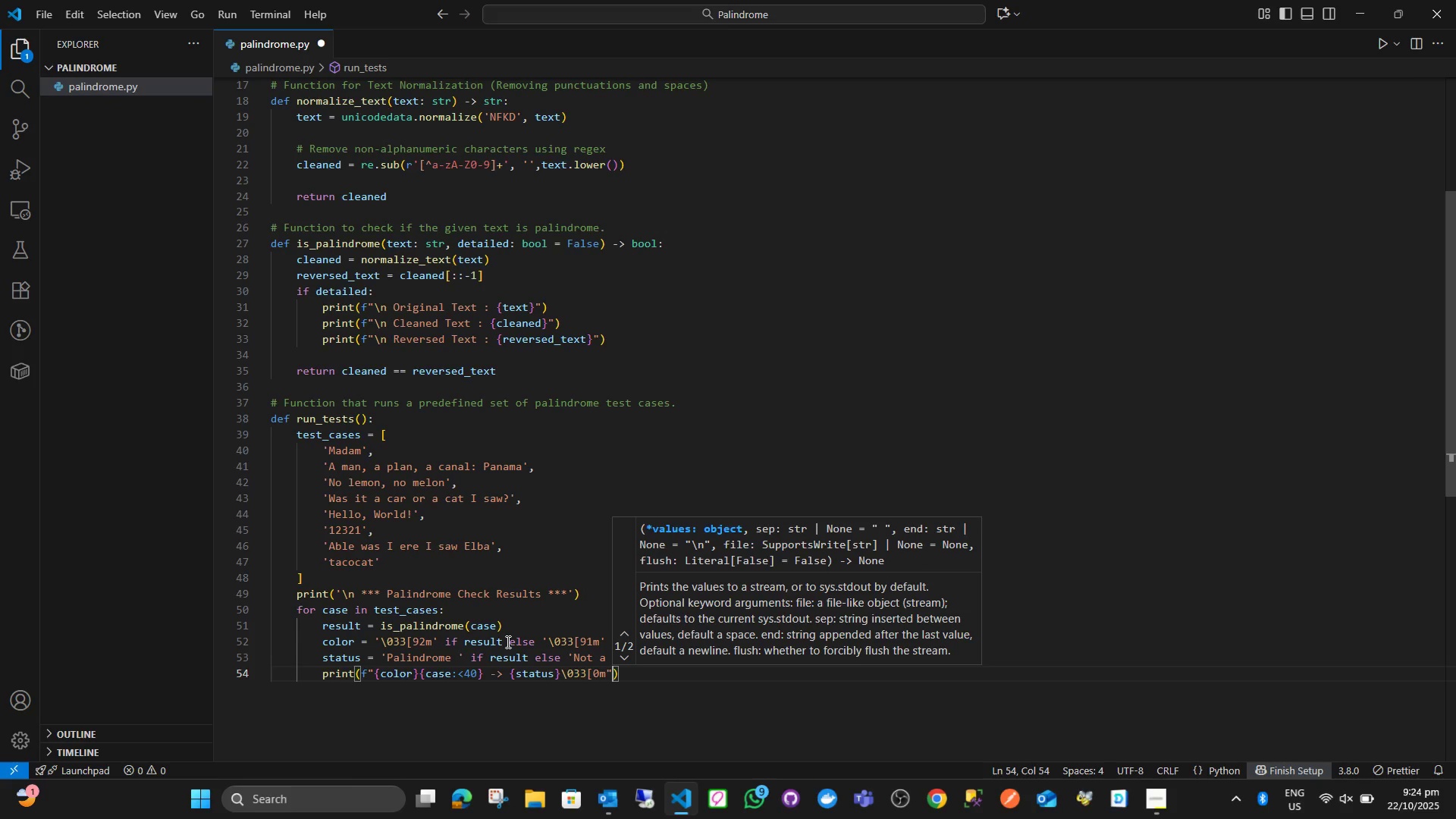 
key(ArrowRight)
 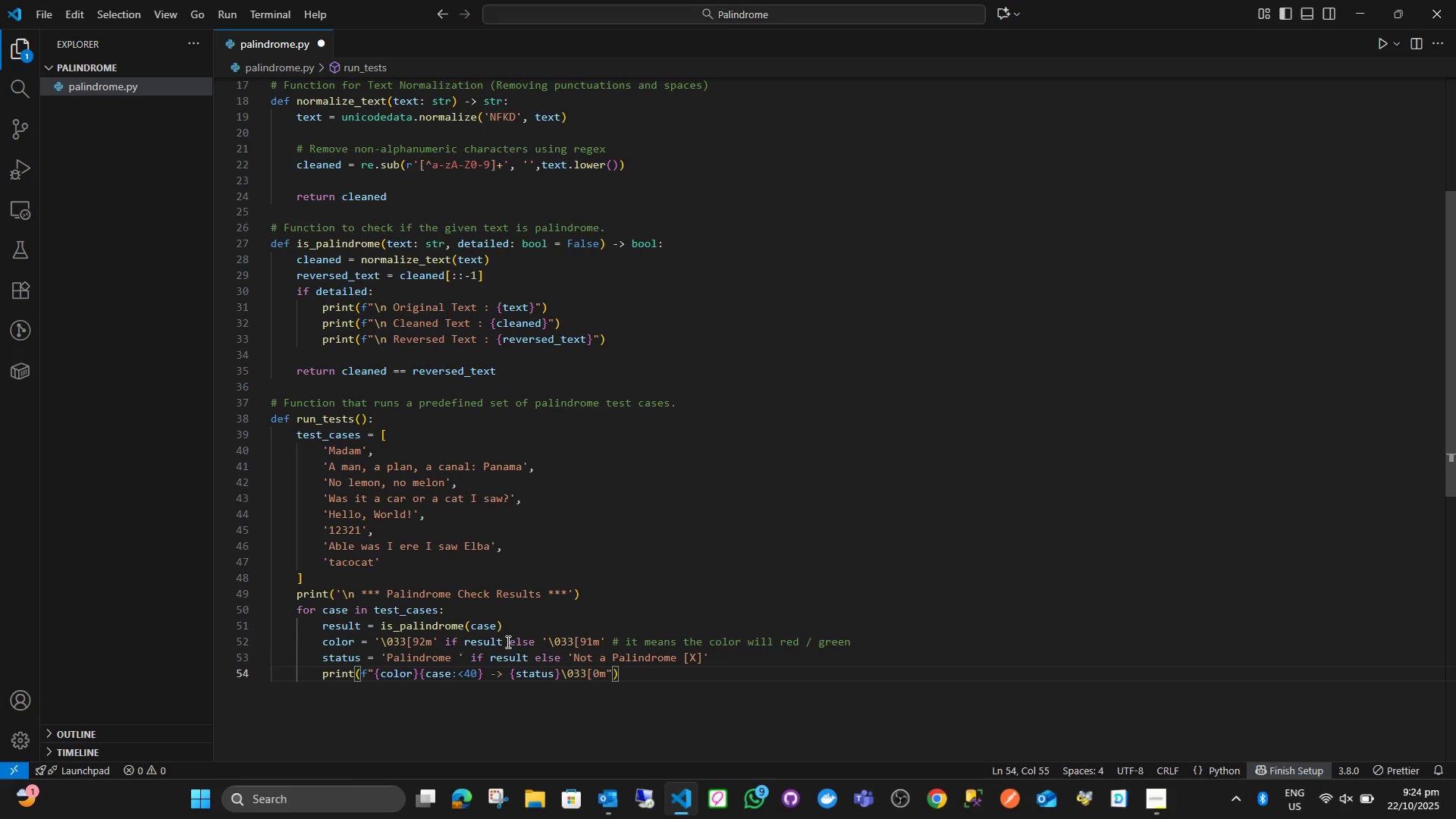 
wait(5.13)
 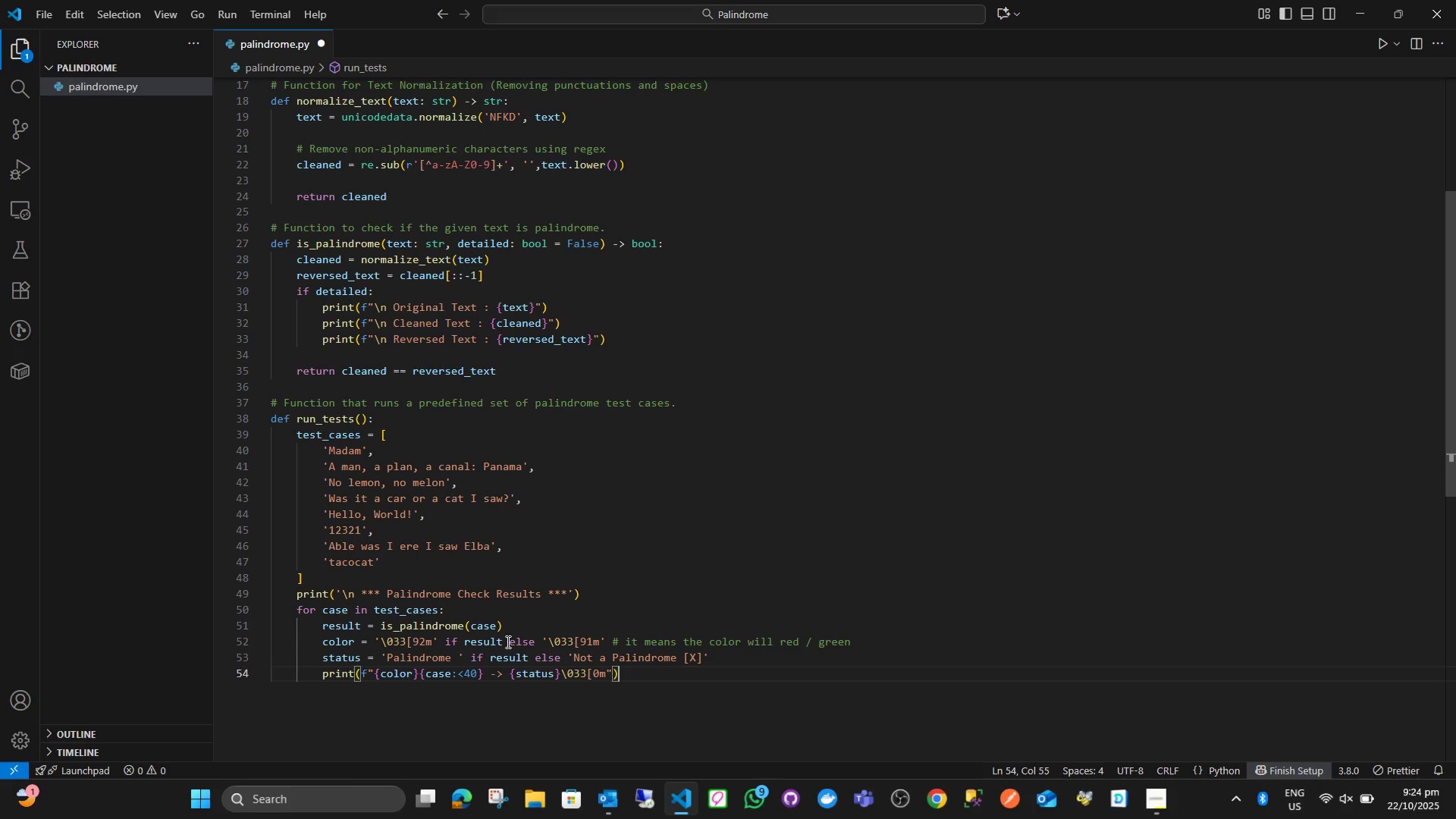 
key(Enter)
 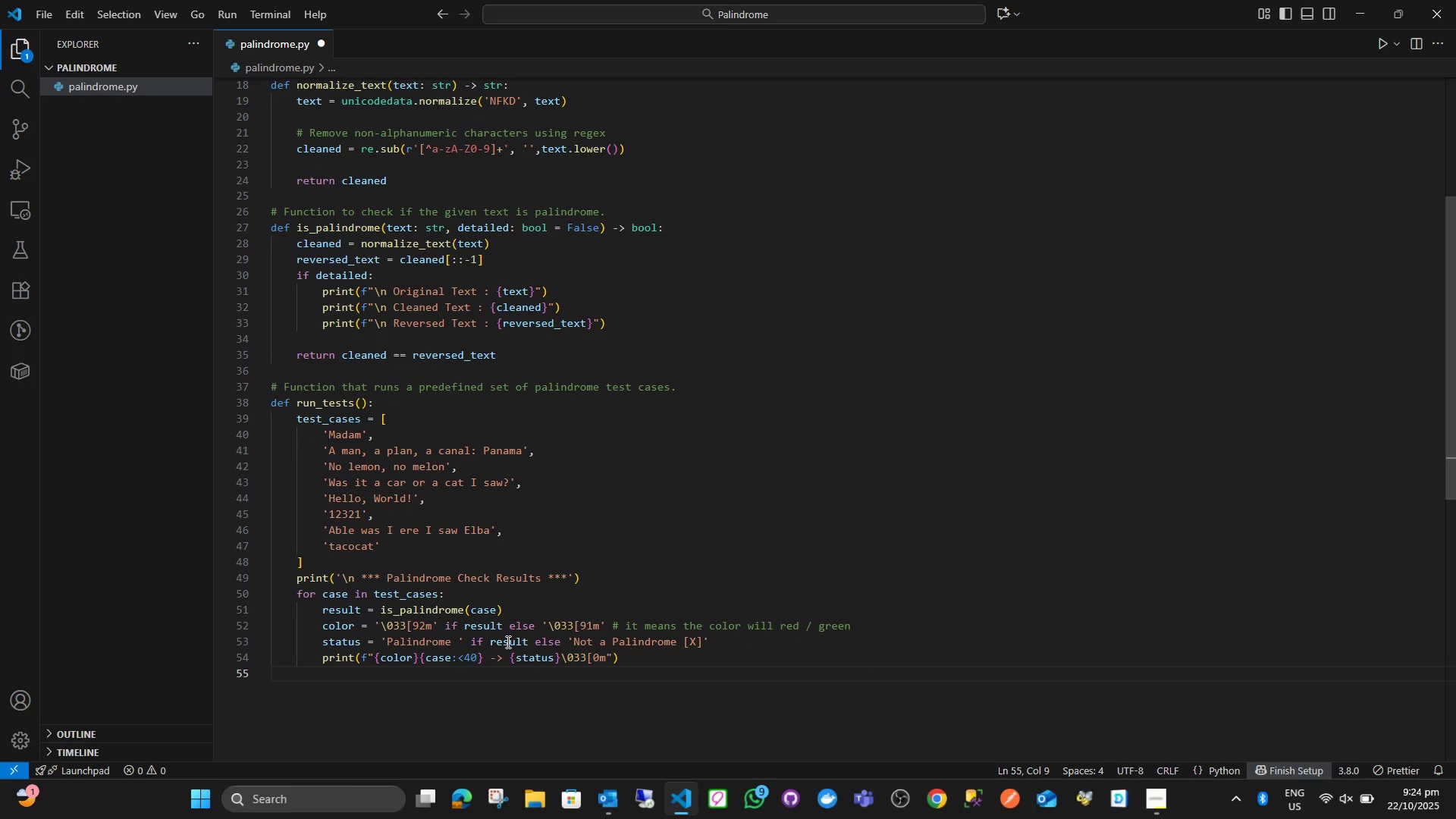 
key(Backspace)
type(print()
 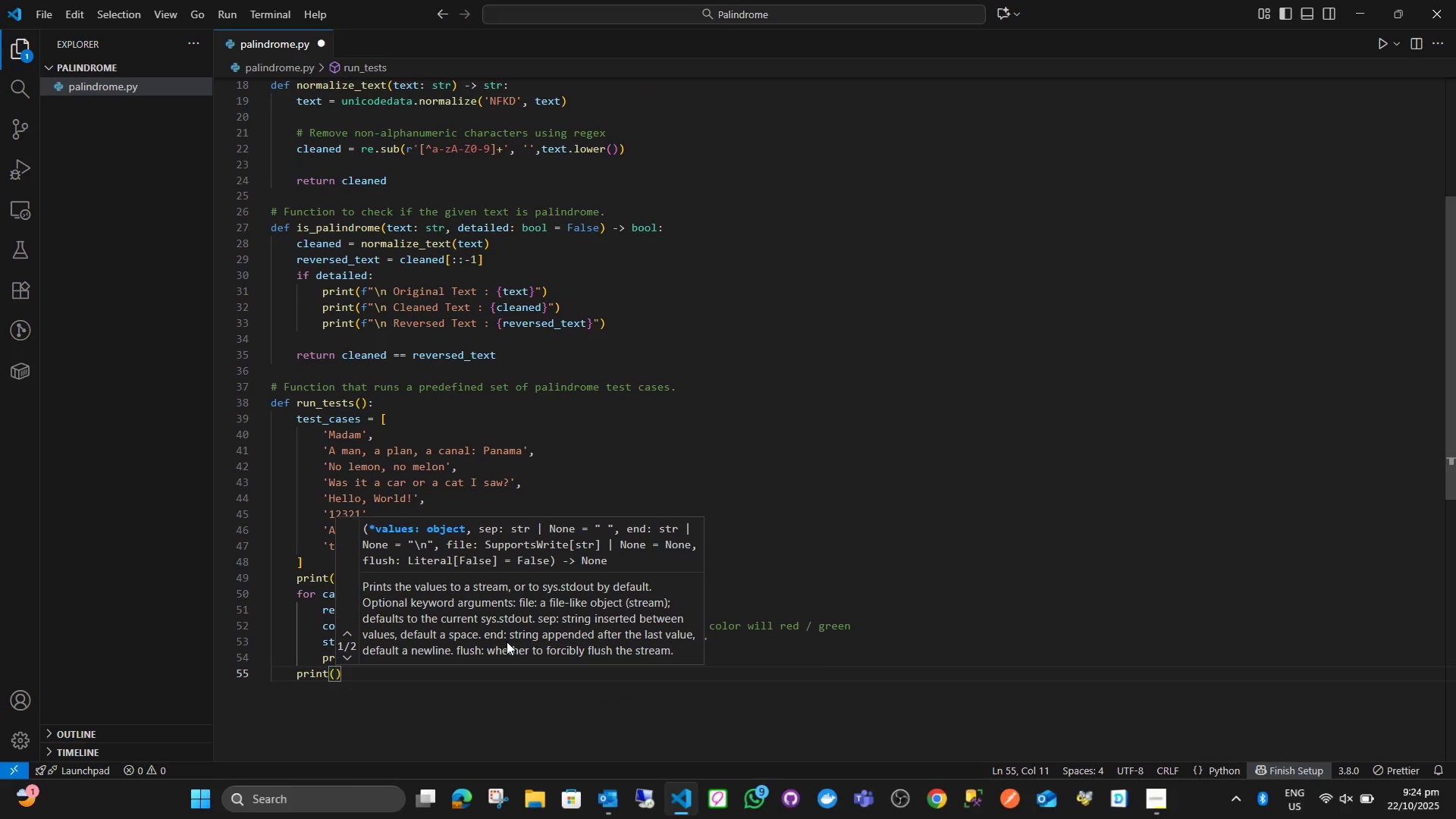 
key(ArrowRight)
 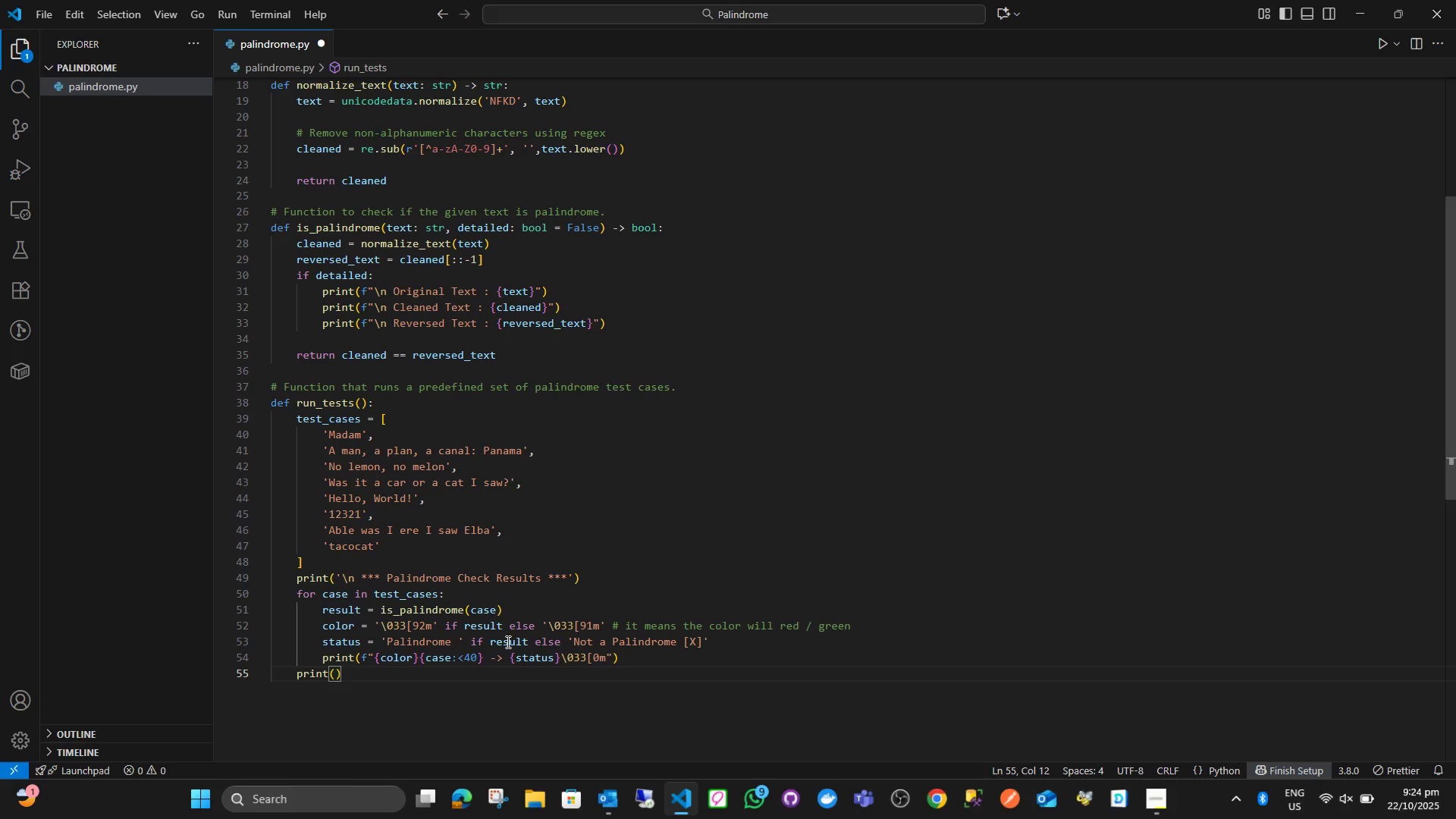 
key(Enter)
 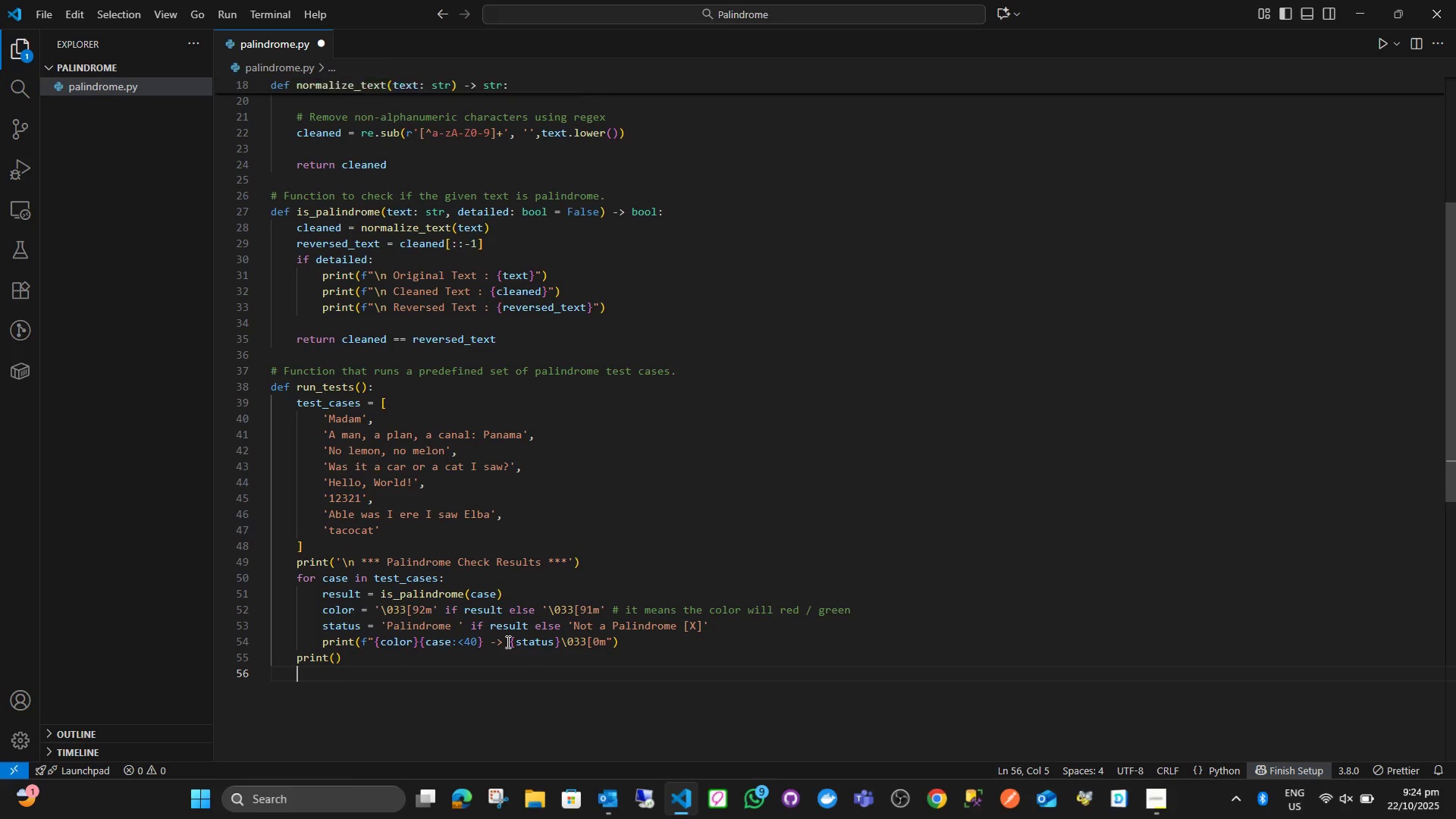 
key(Enter)
 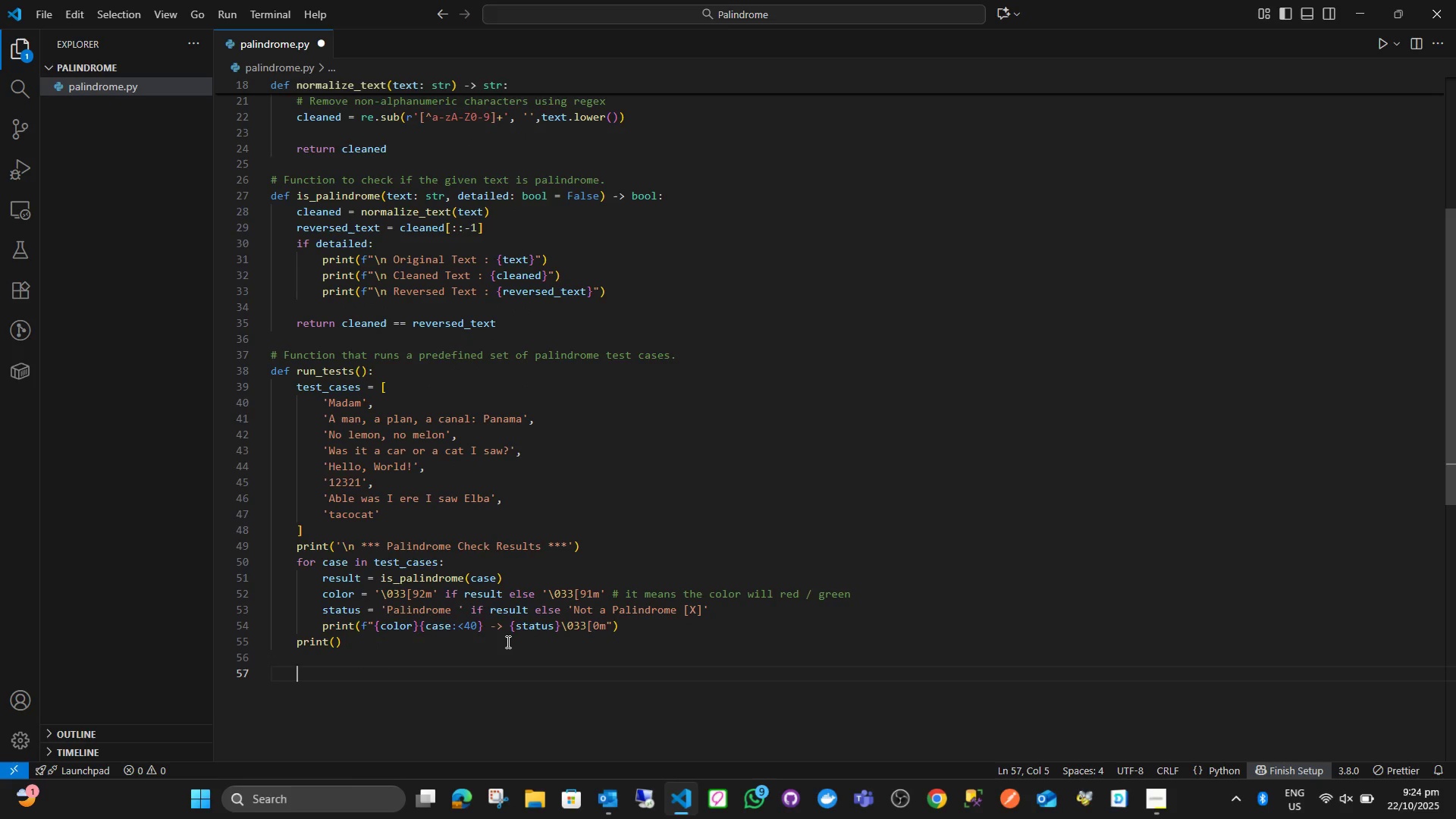 
key(Backspace)
type(# Fi)
key(Backspace)
type(unci)
key(Backspace)
type(tion that allows user to c)
key(Backspace)
type(enter custom text asn)
key(Backspace)
key(Backspace)
type(nd see results interactively.)
 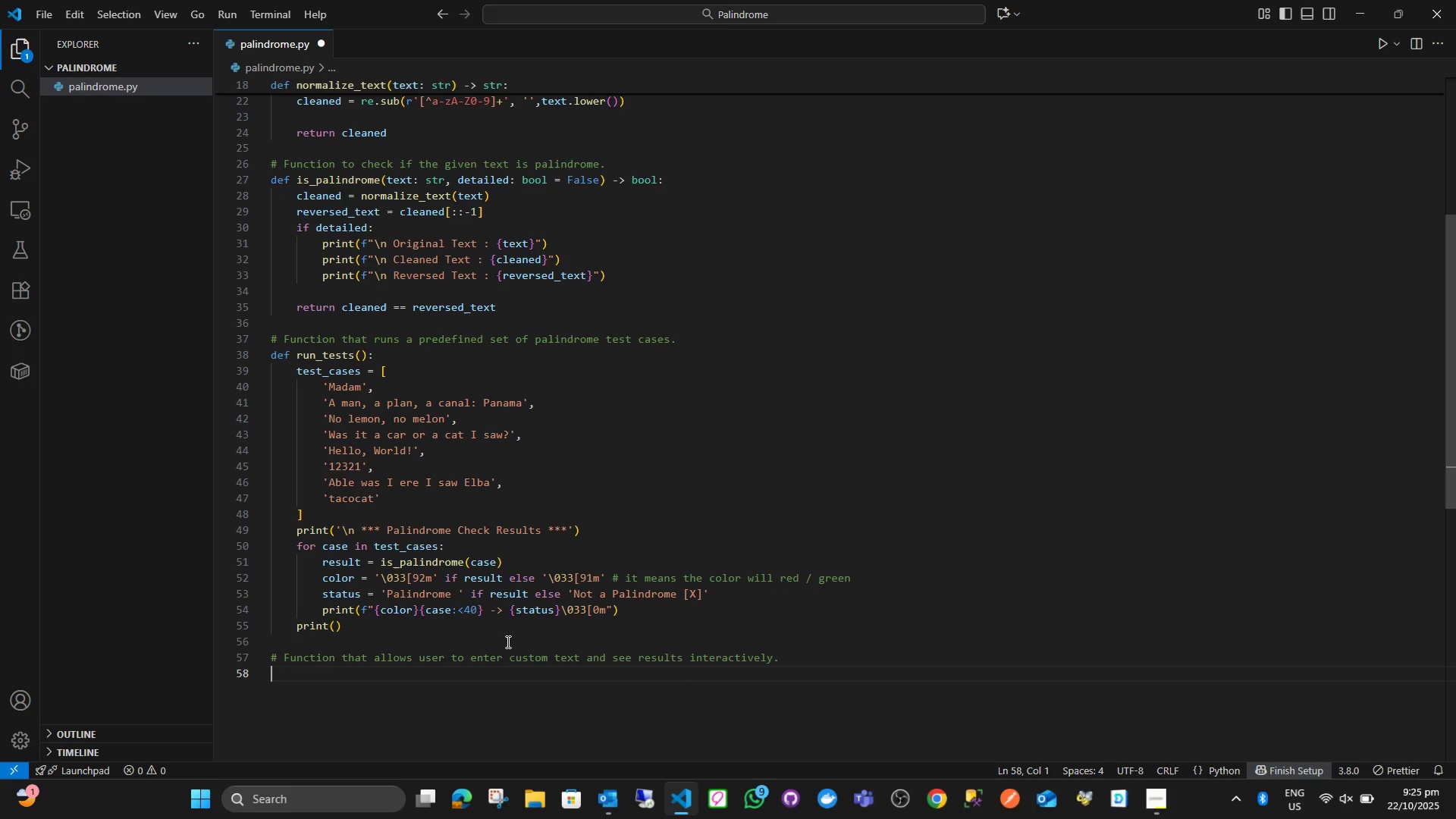 
 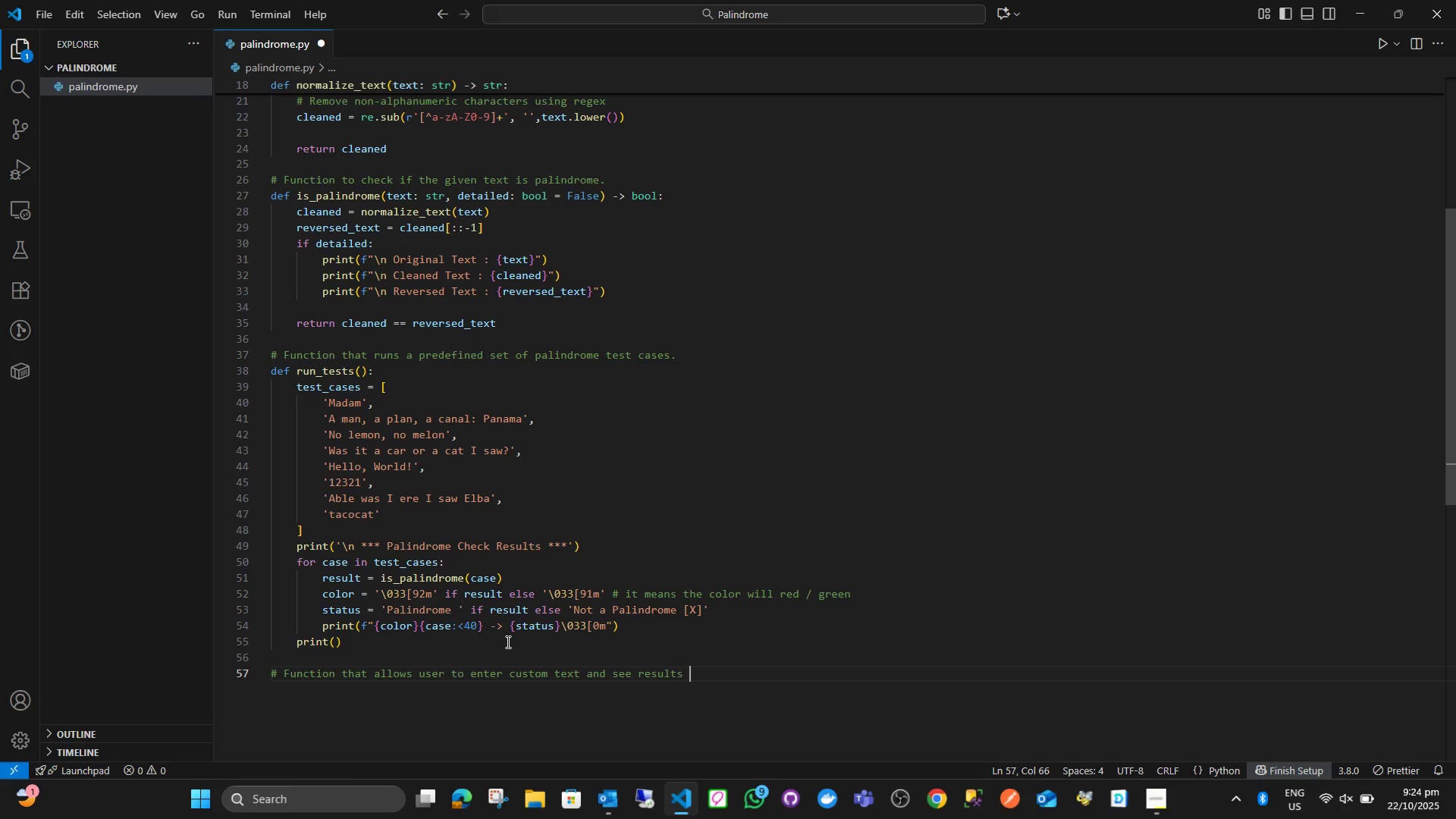 
key(Enter)
 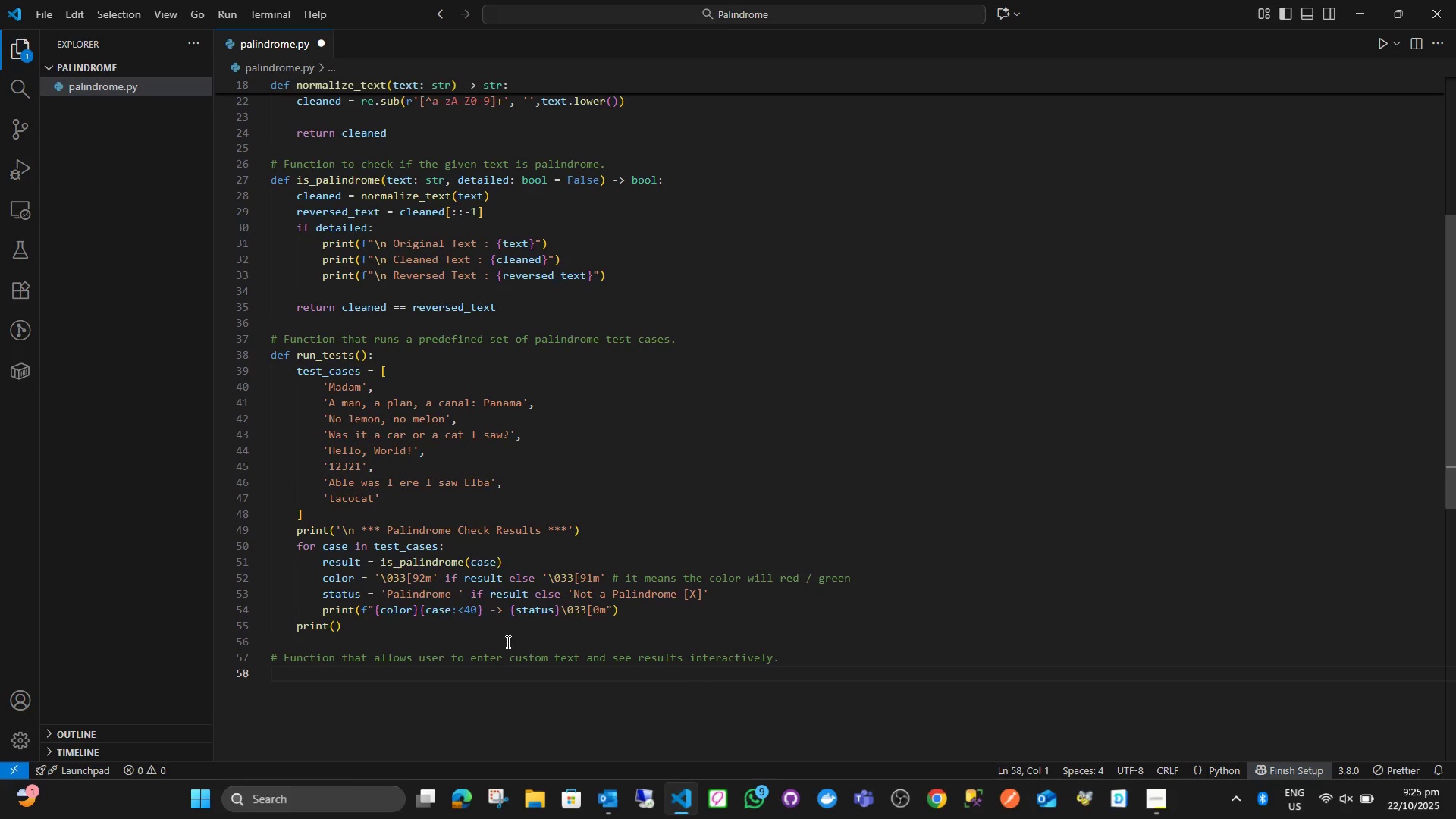 
type(def model()
 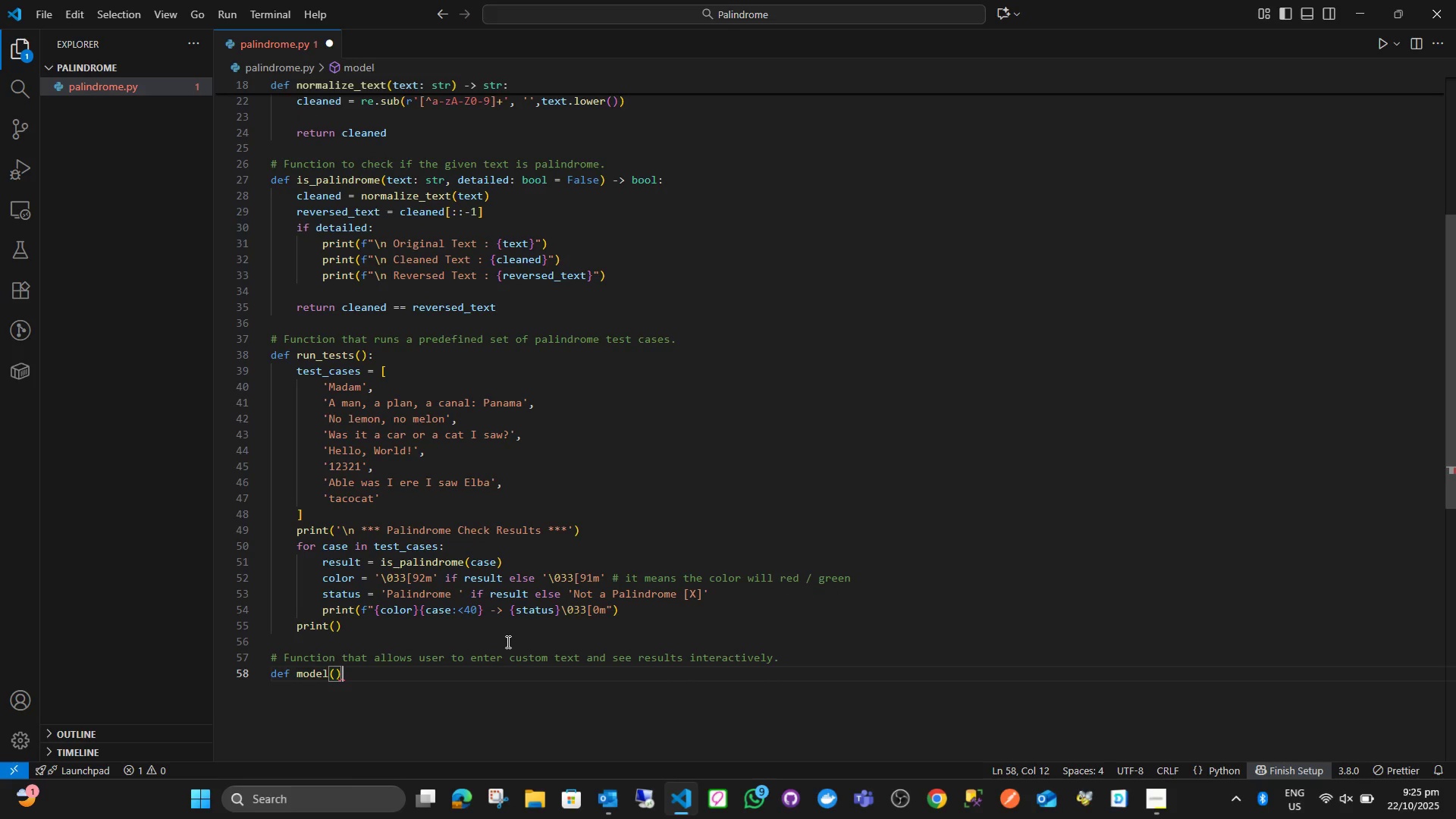 
 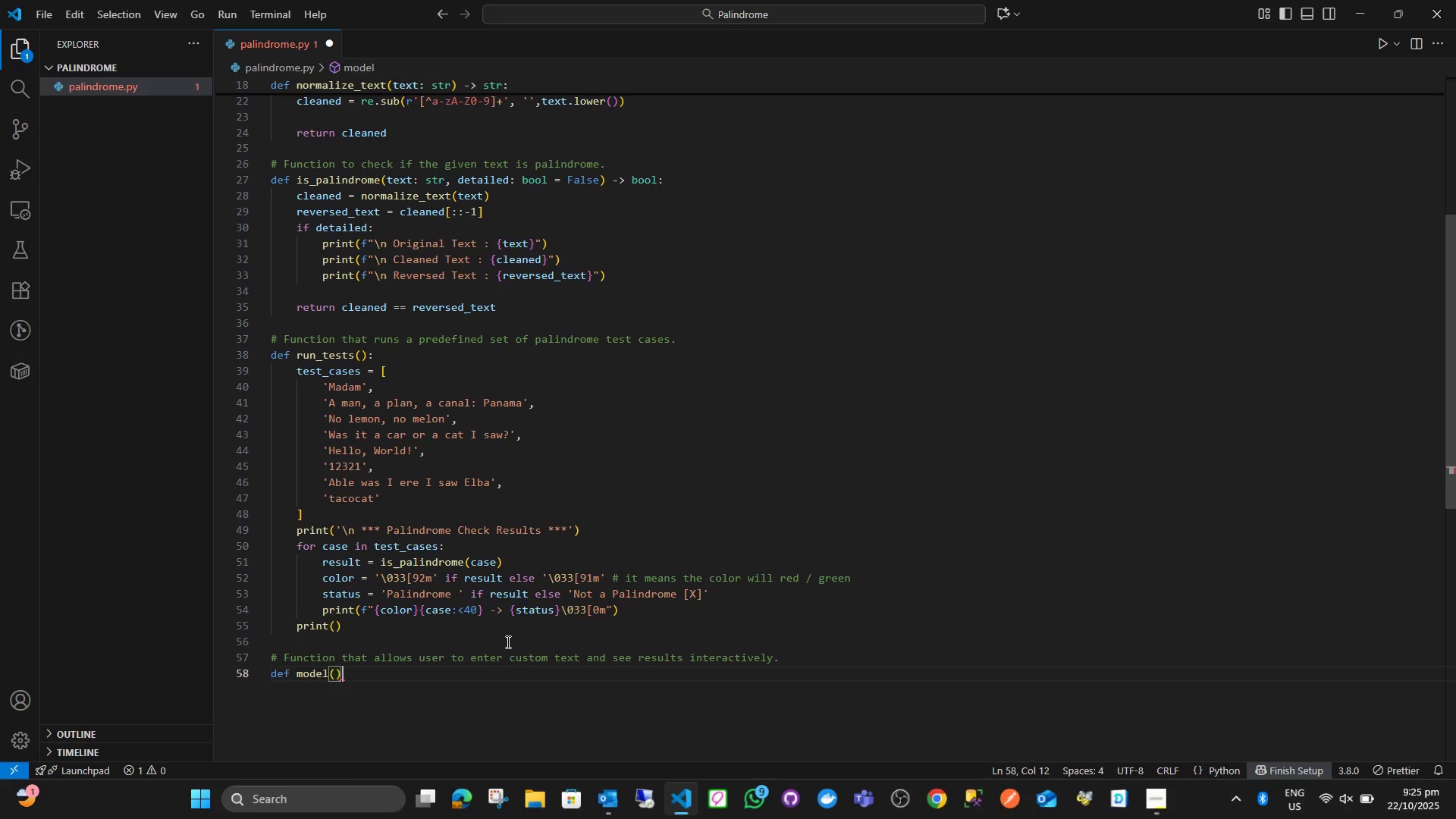 
key(ArrowRight)
 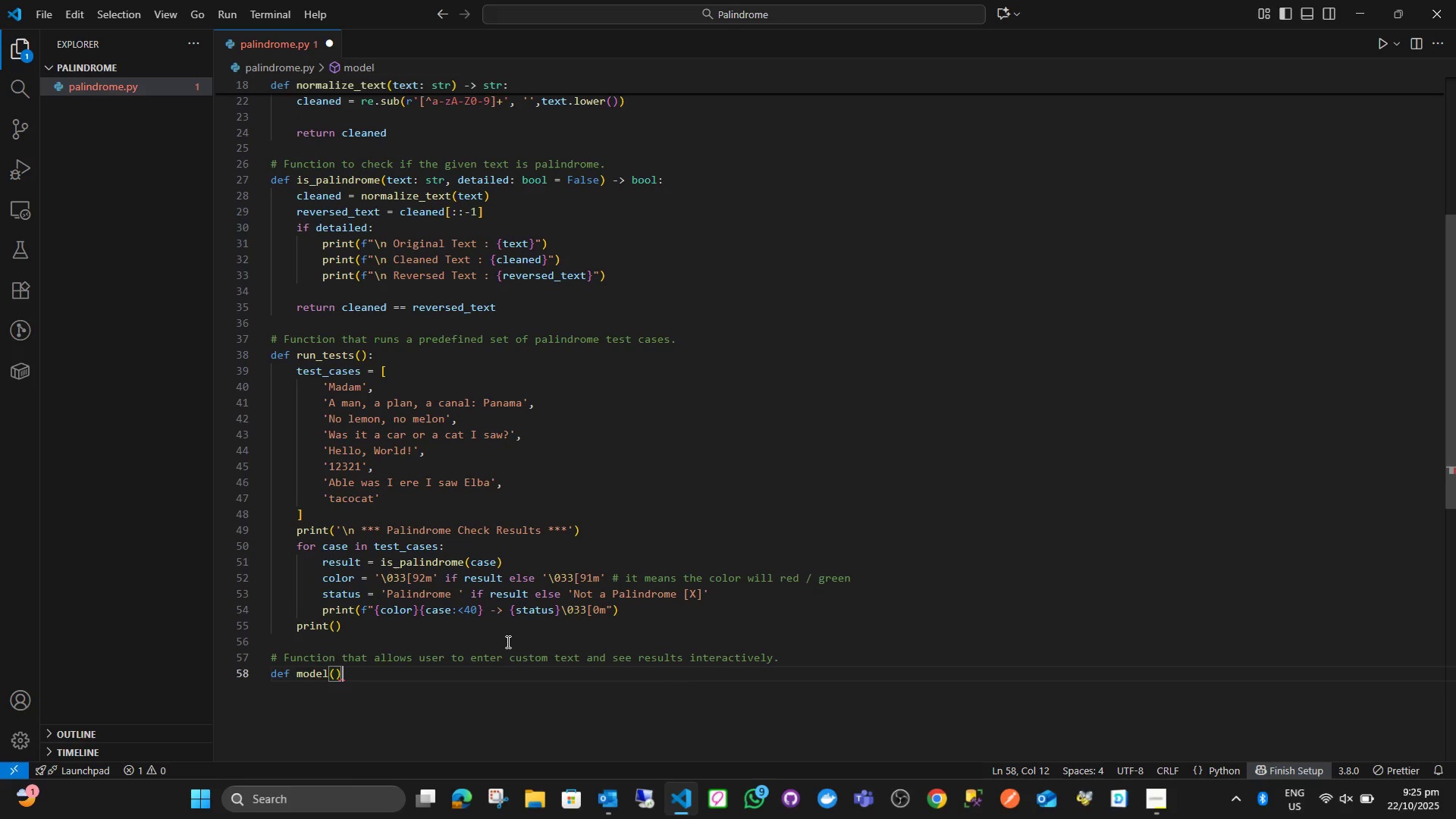 
key(Shift+Semicolon)
 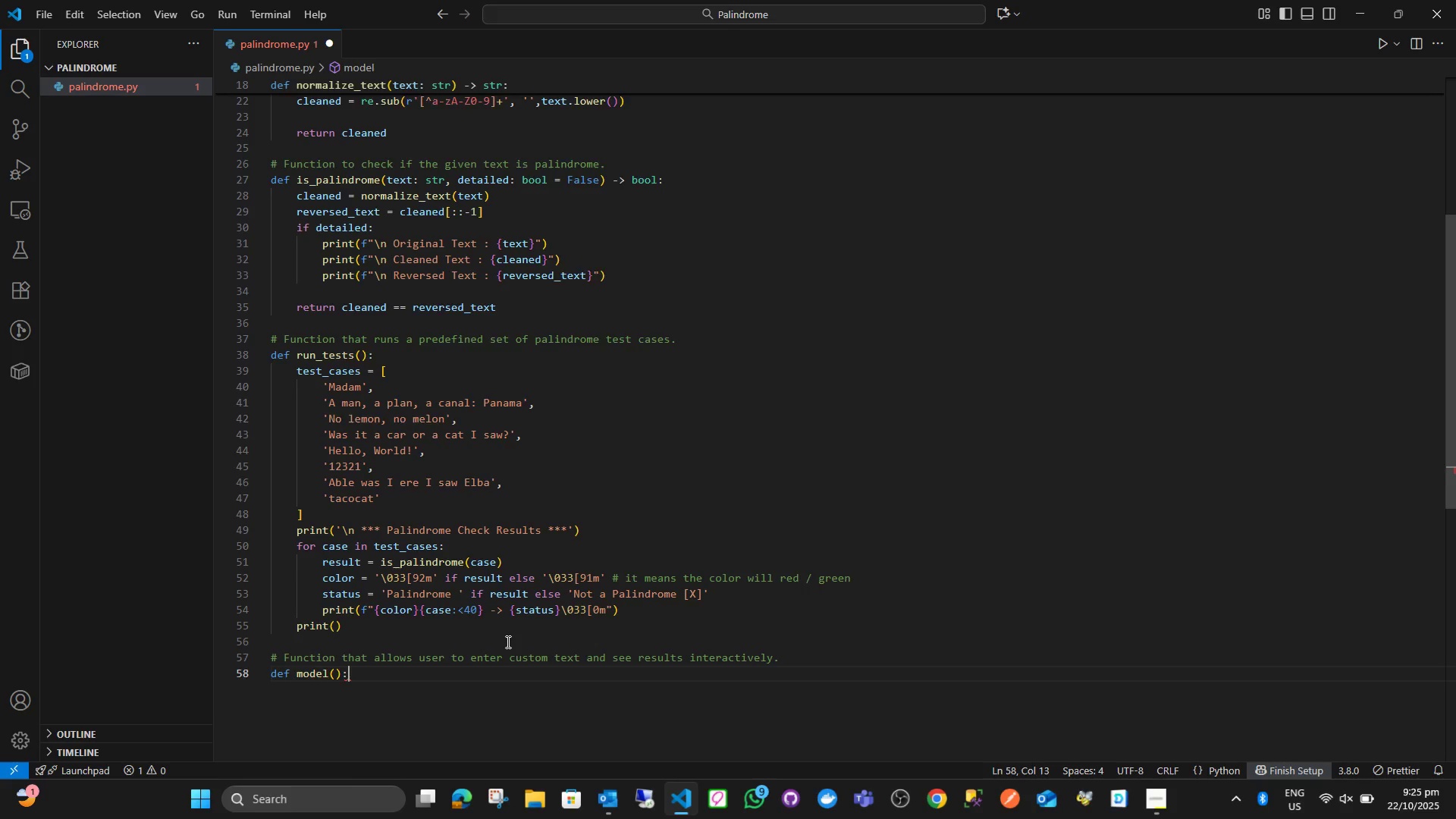 
key(Enter)
 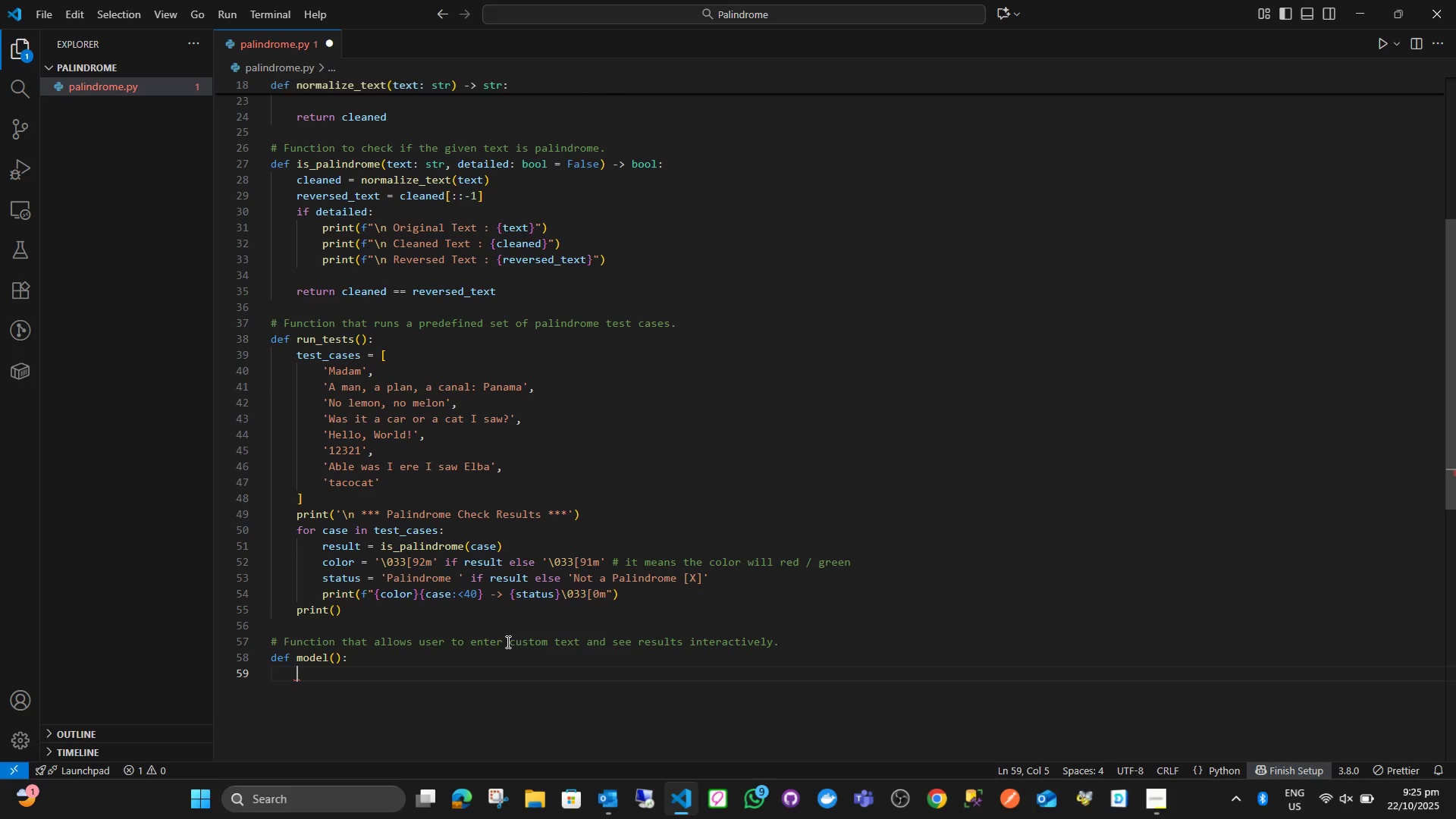 
type(print('\n Ingterac)
key(Backspace)
key(Backspace)
key(Backspace)
key(Backspace)
key(Backspace)
key(Backspace)
type(teractive Palindrome Checker ---- ----)
 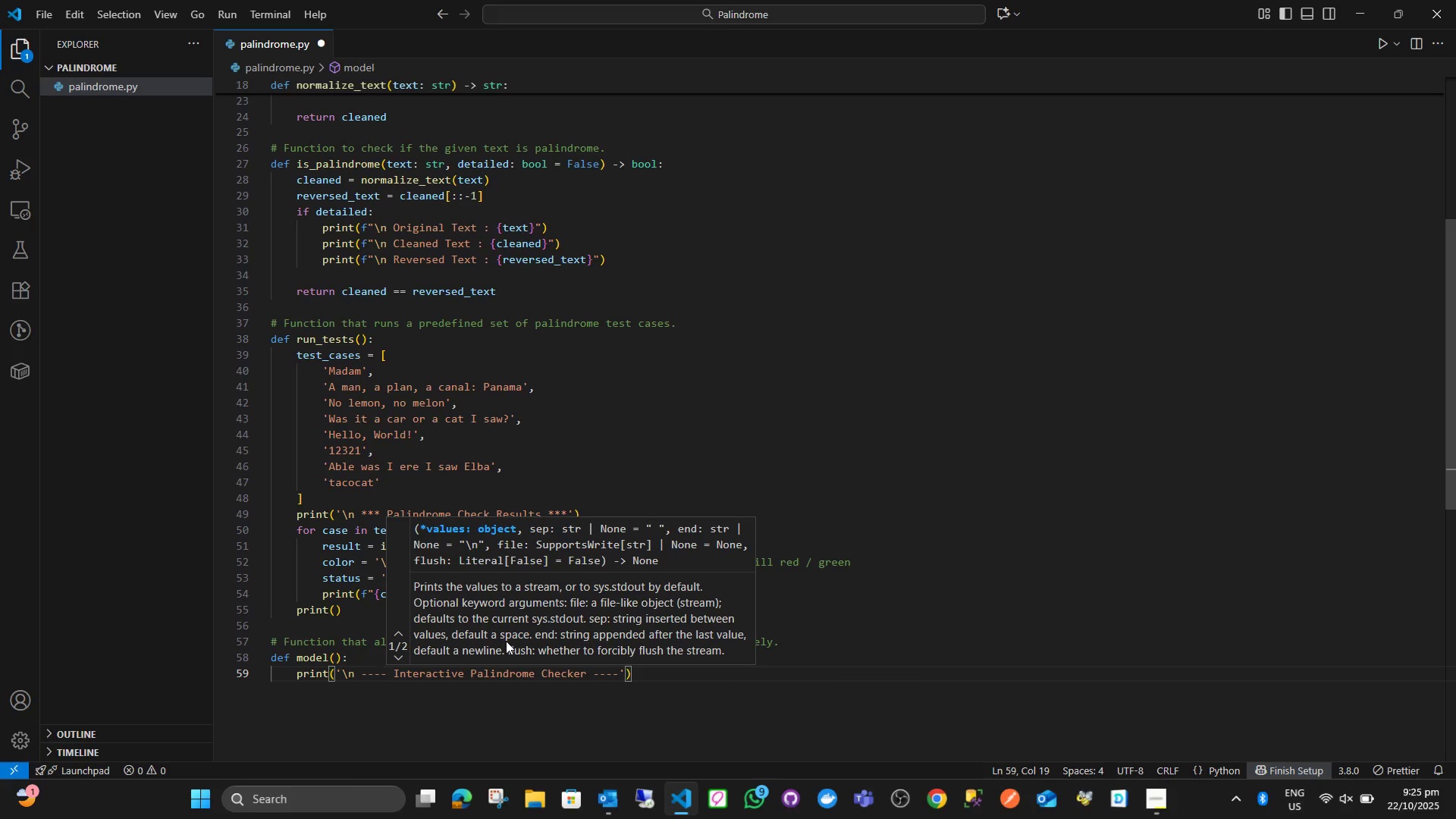 
 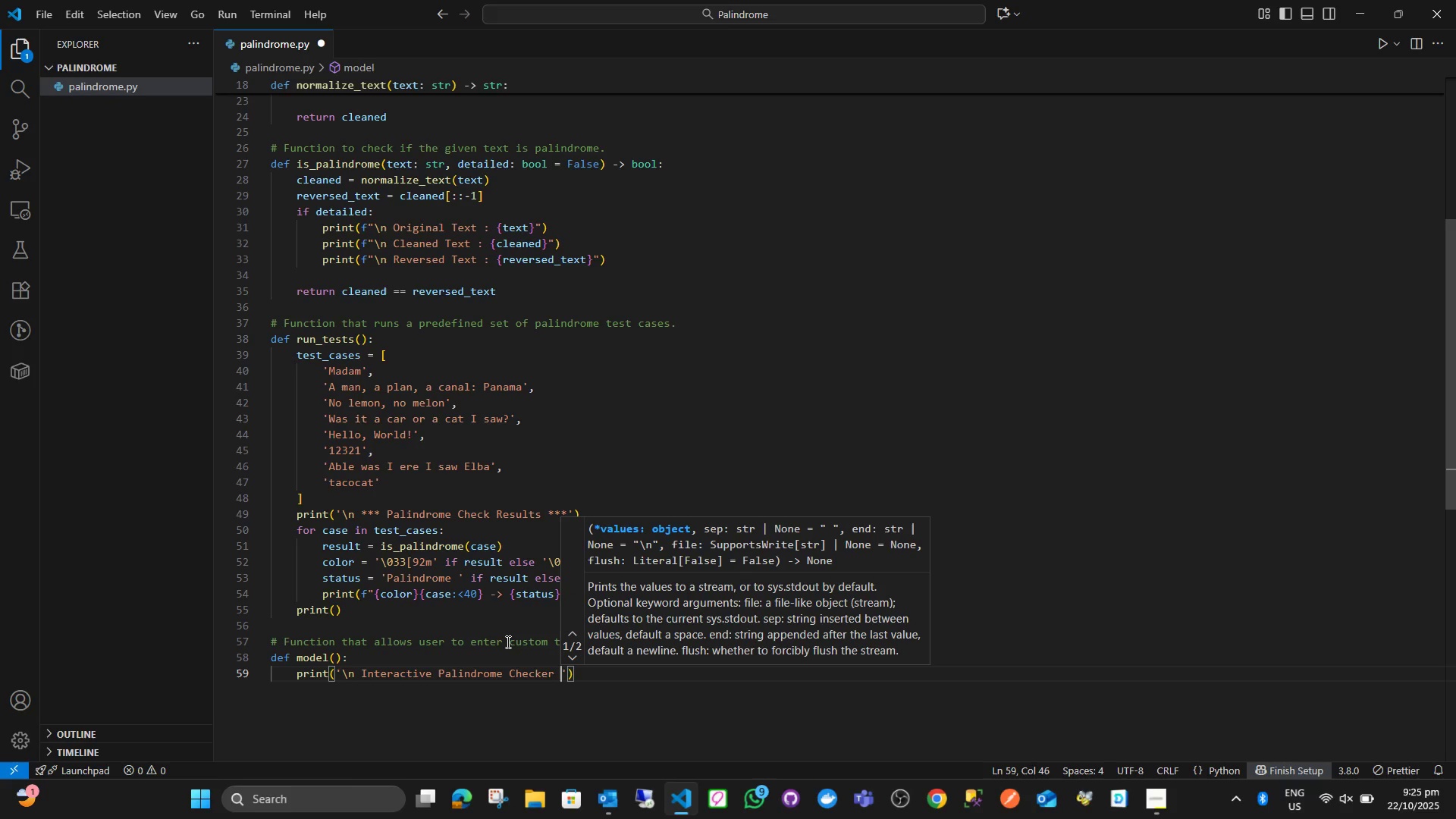 
hold_key(key=ArrowLeft, duration=1.52)
 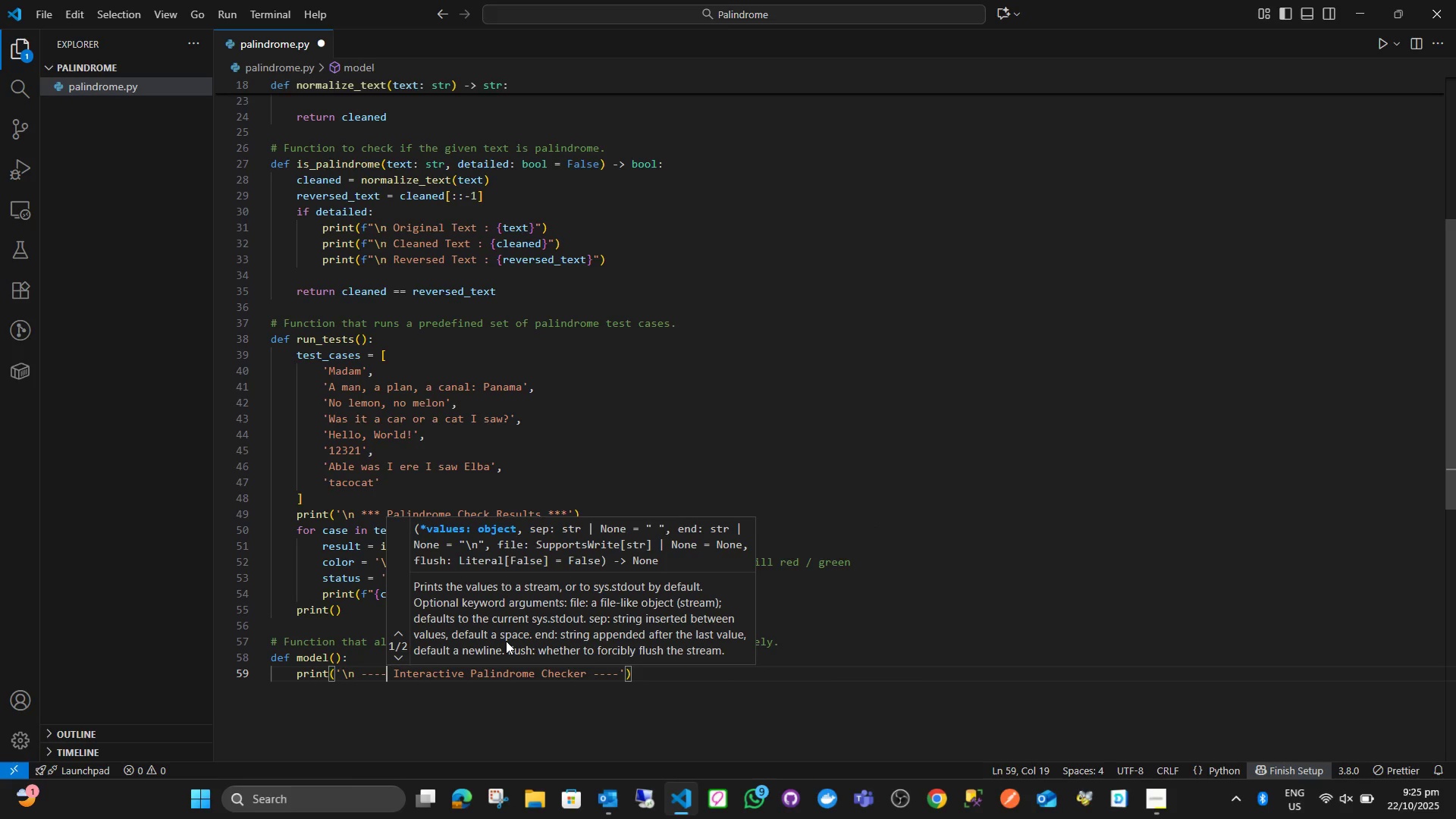 
hold_key(key=ArrowRight, duration=1.48)
 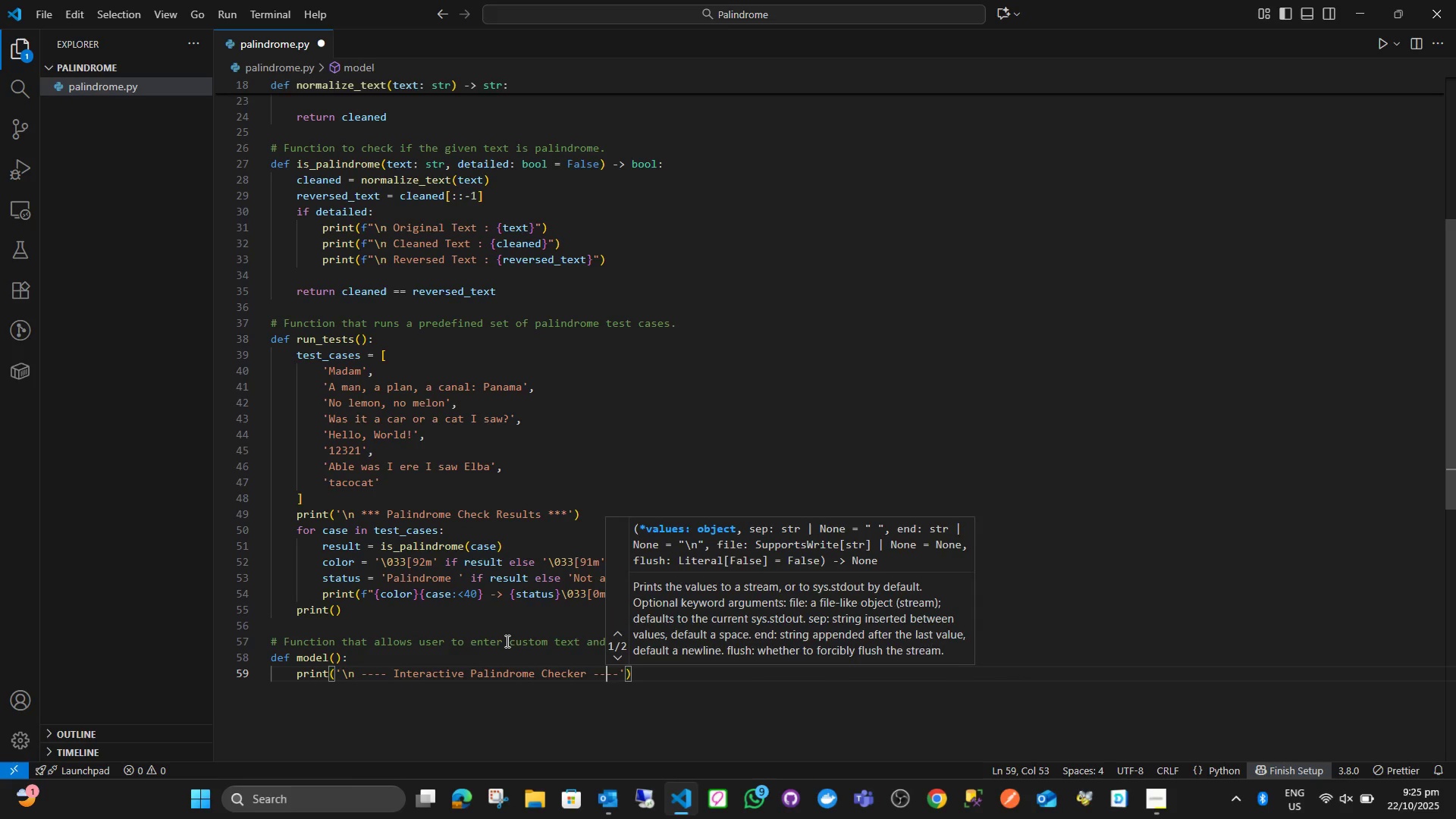 
key(ArrowRight)
 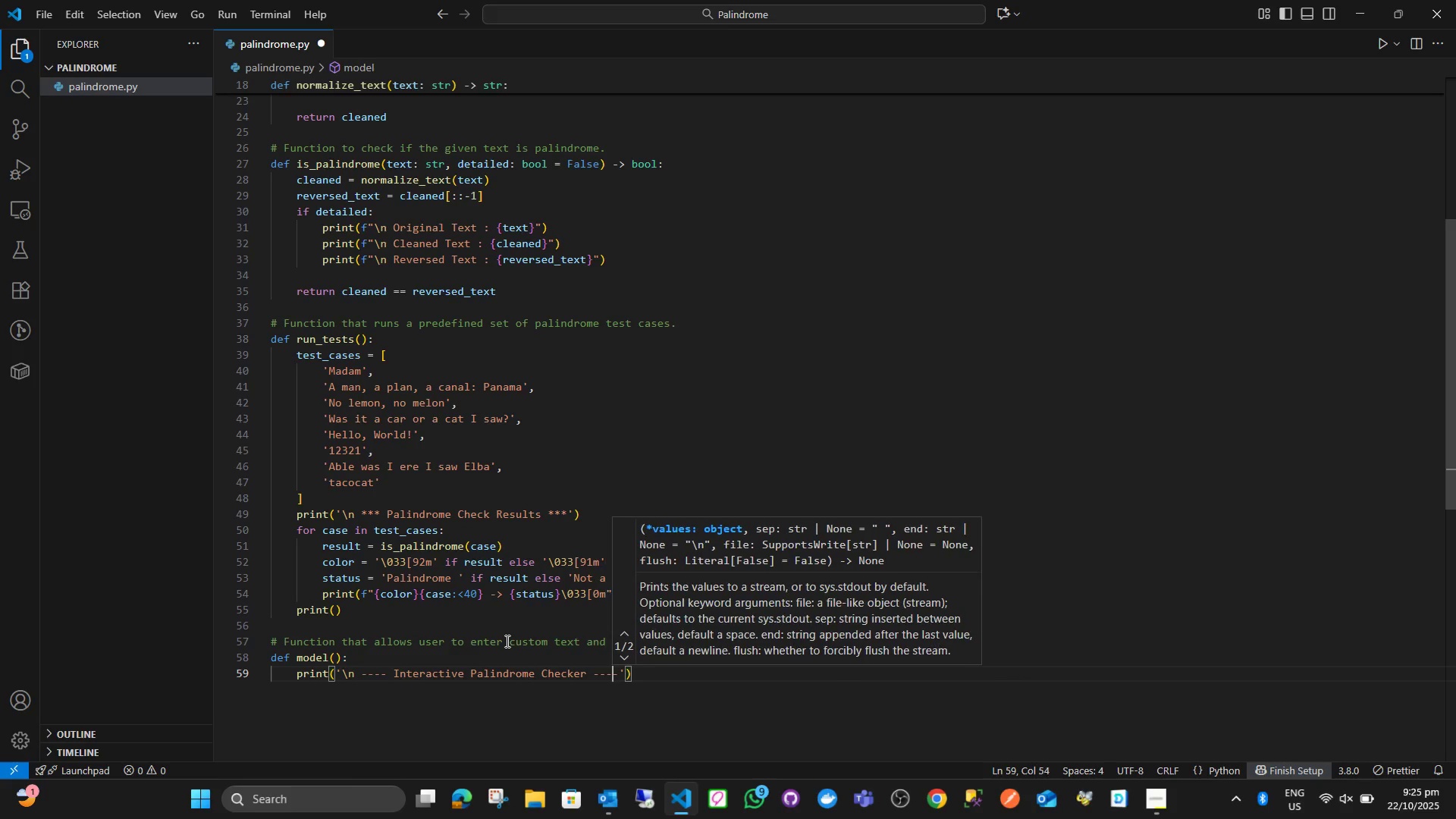 
key(ArrowRight)
 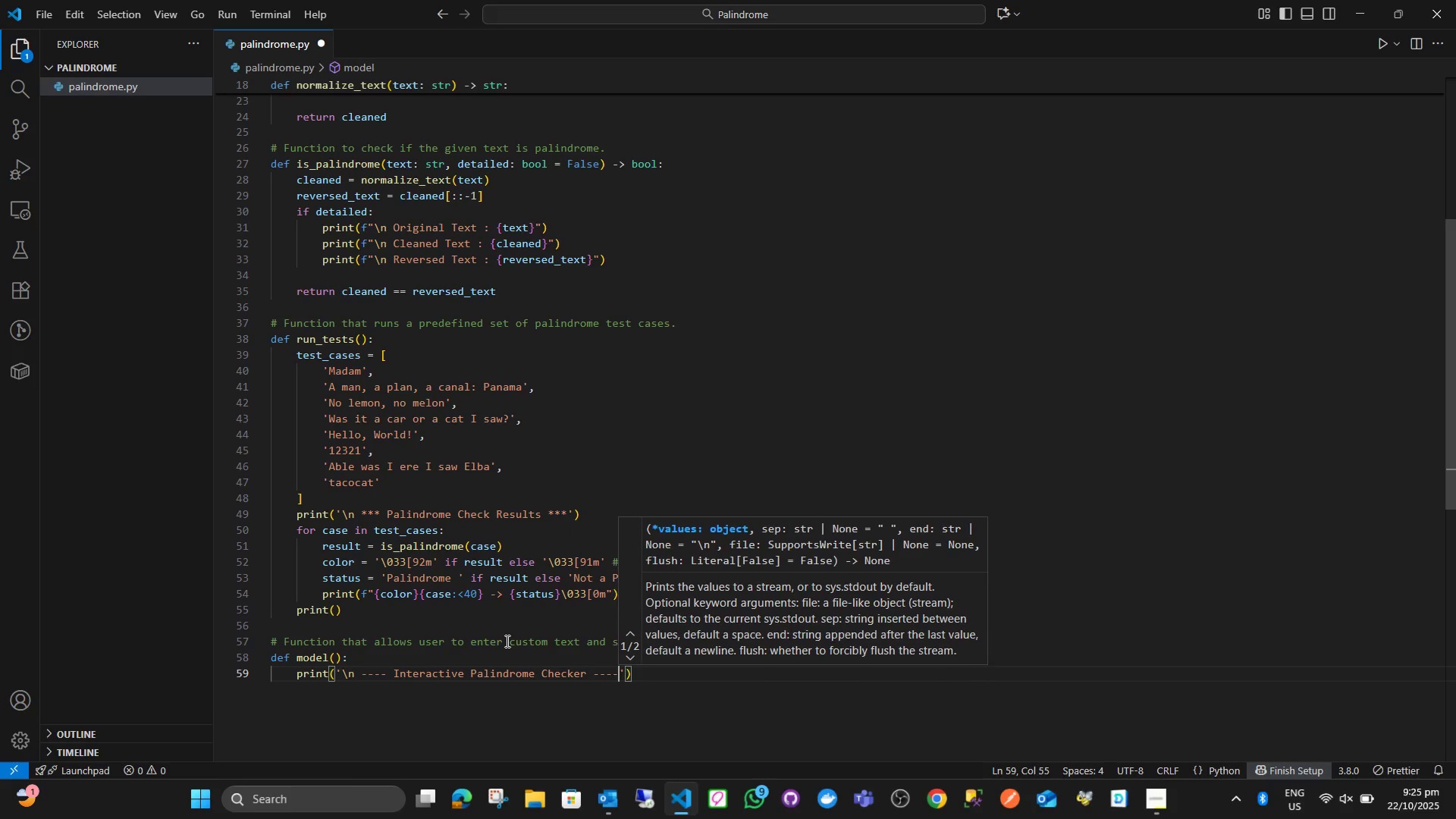 
key(ArrowRight)
 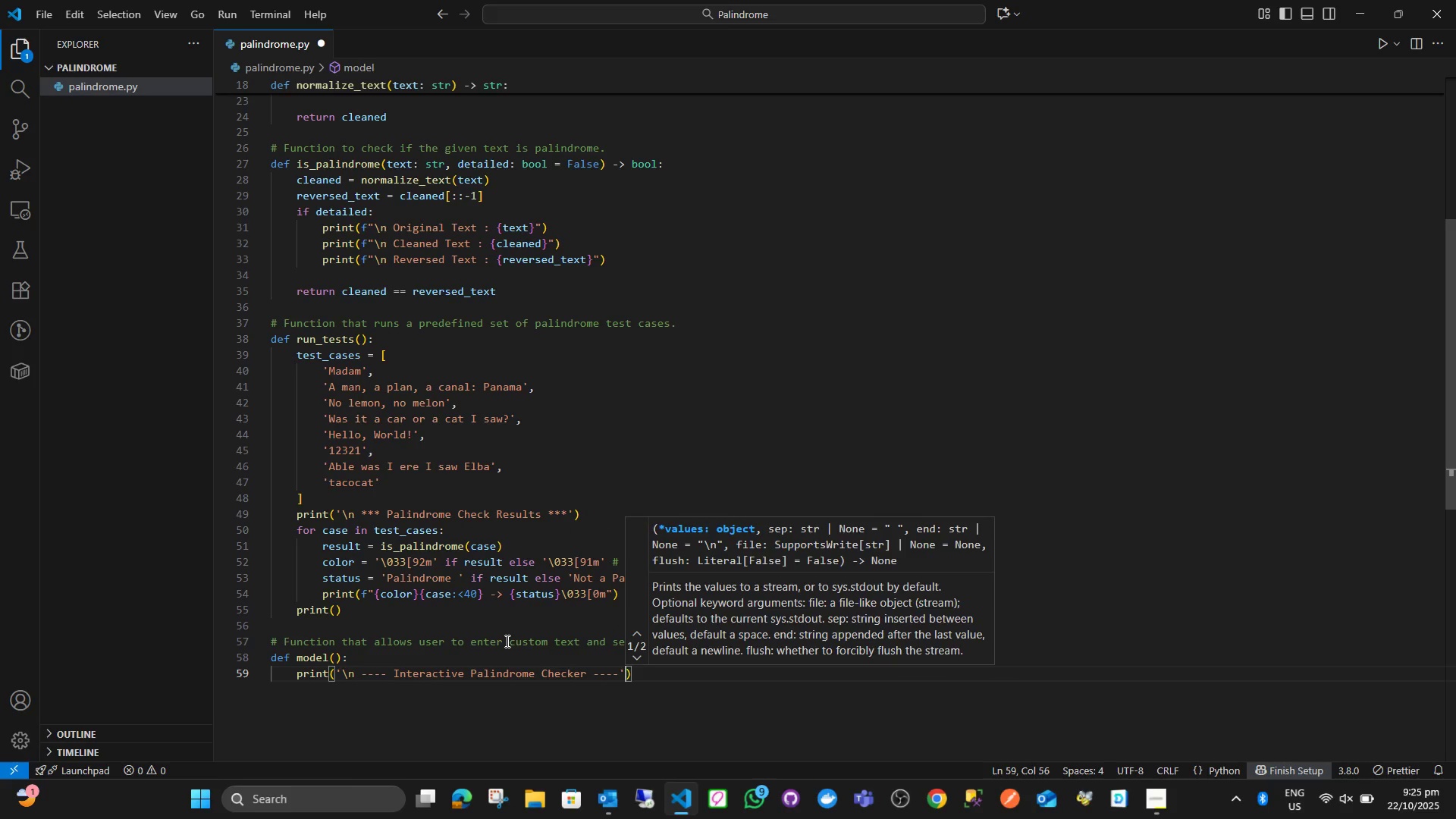 
key(ArrowRight)
 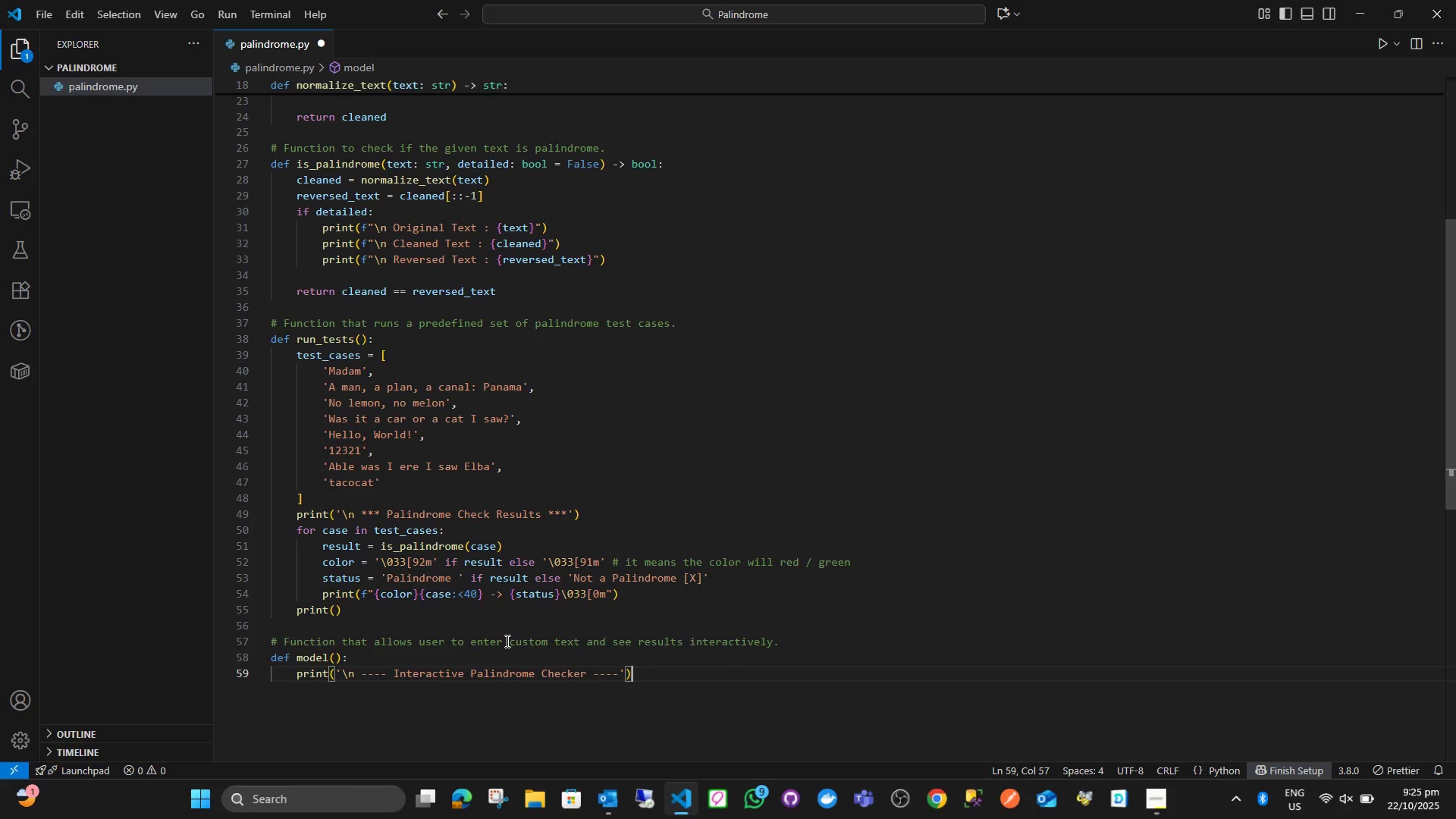 
key(Enter)
 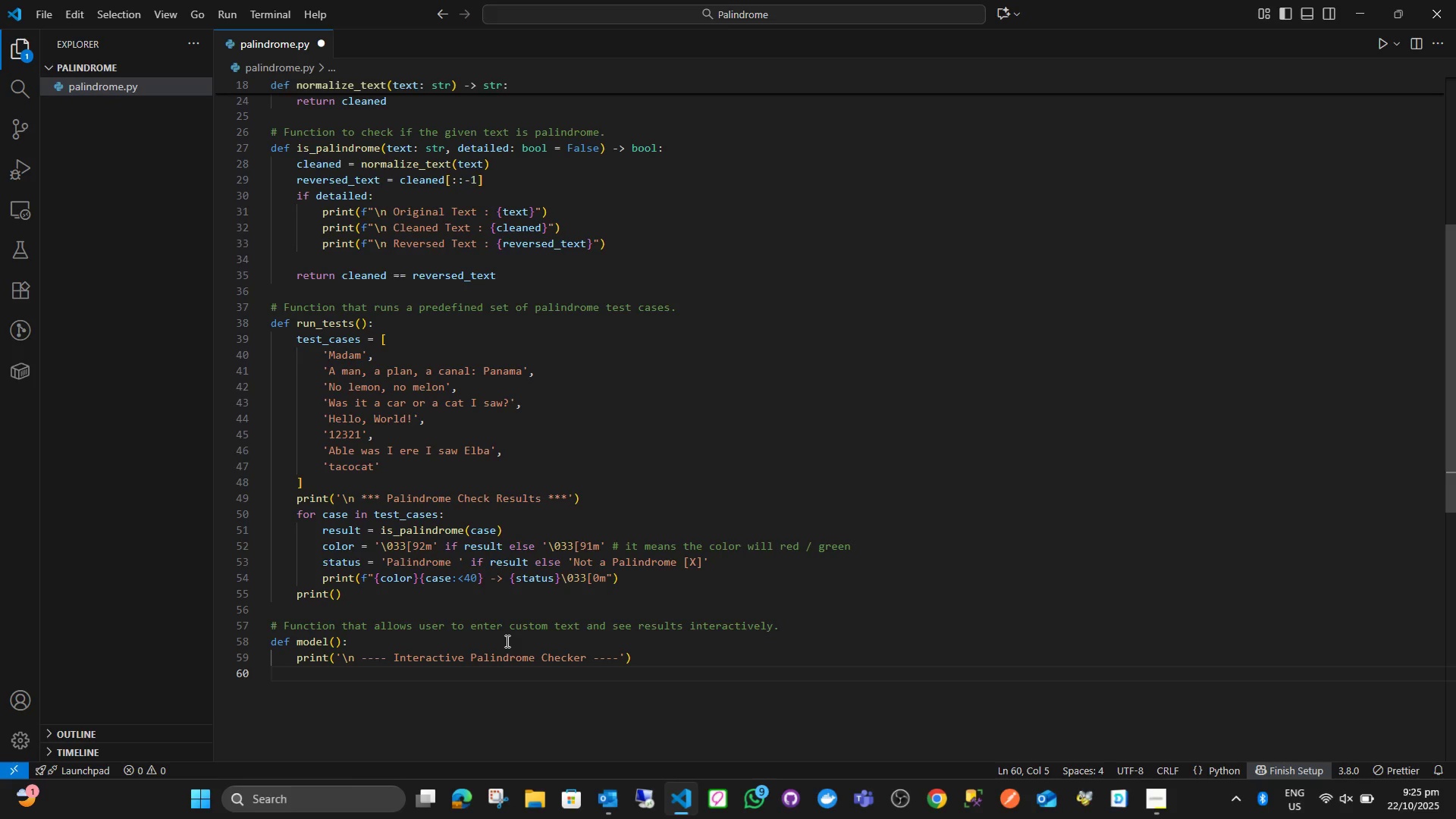 
wait(5.01)
 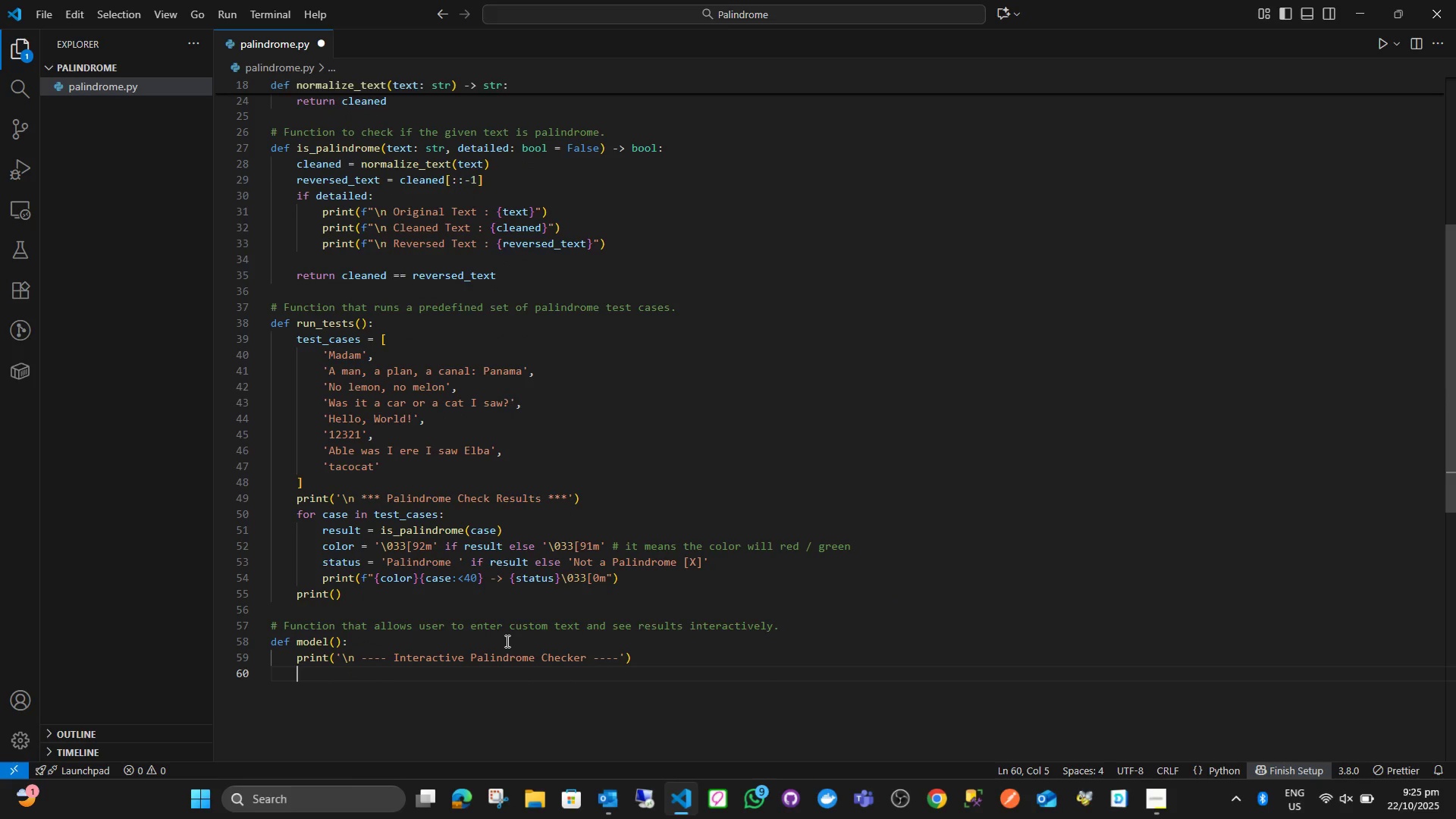 
type(print('Type 'exit'')
 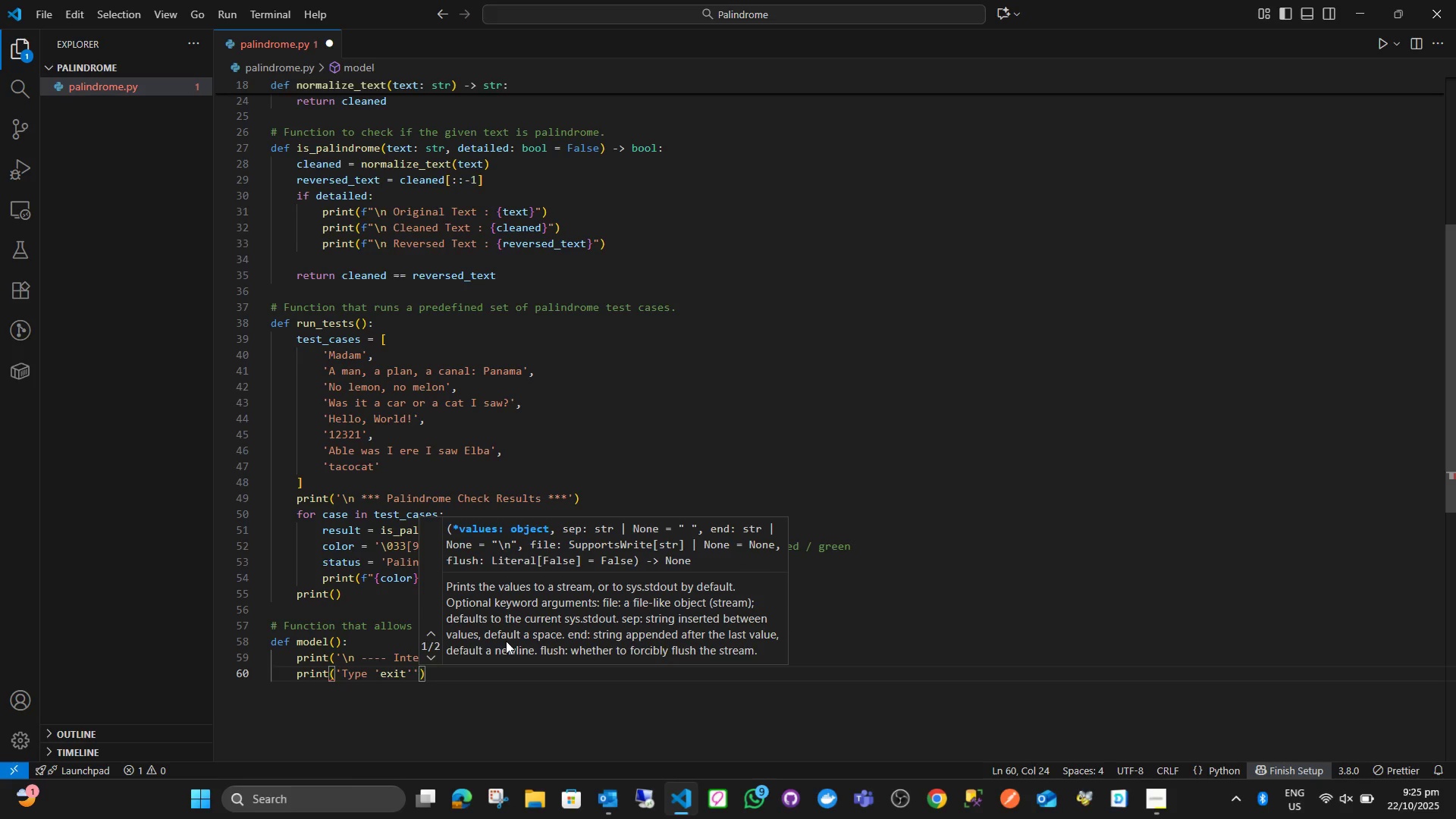 
key(ArrowLeft)
 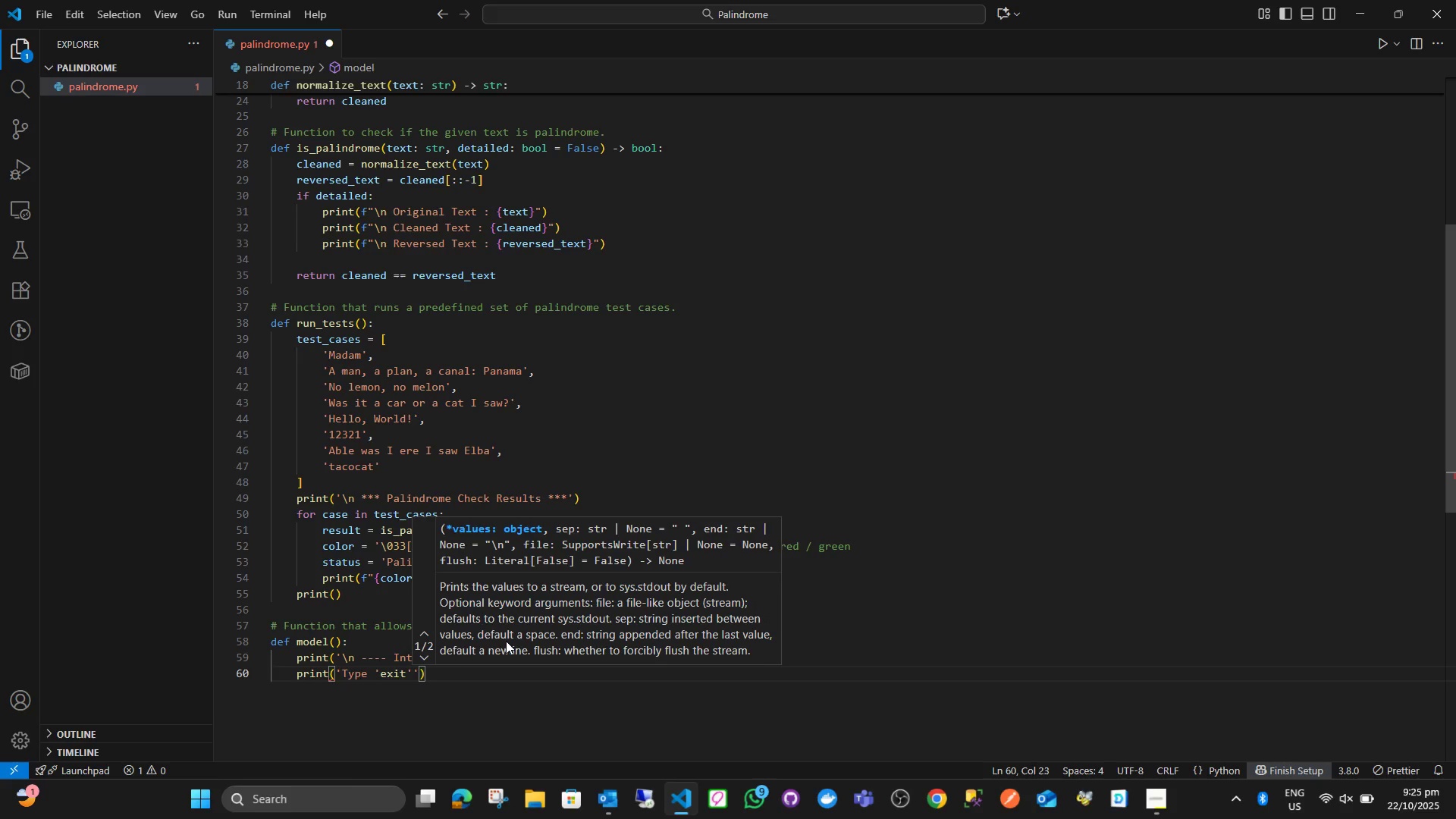 
key(Space)
 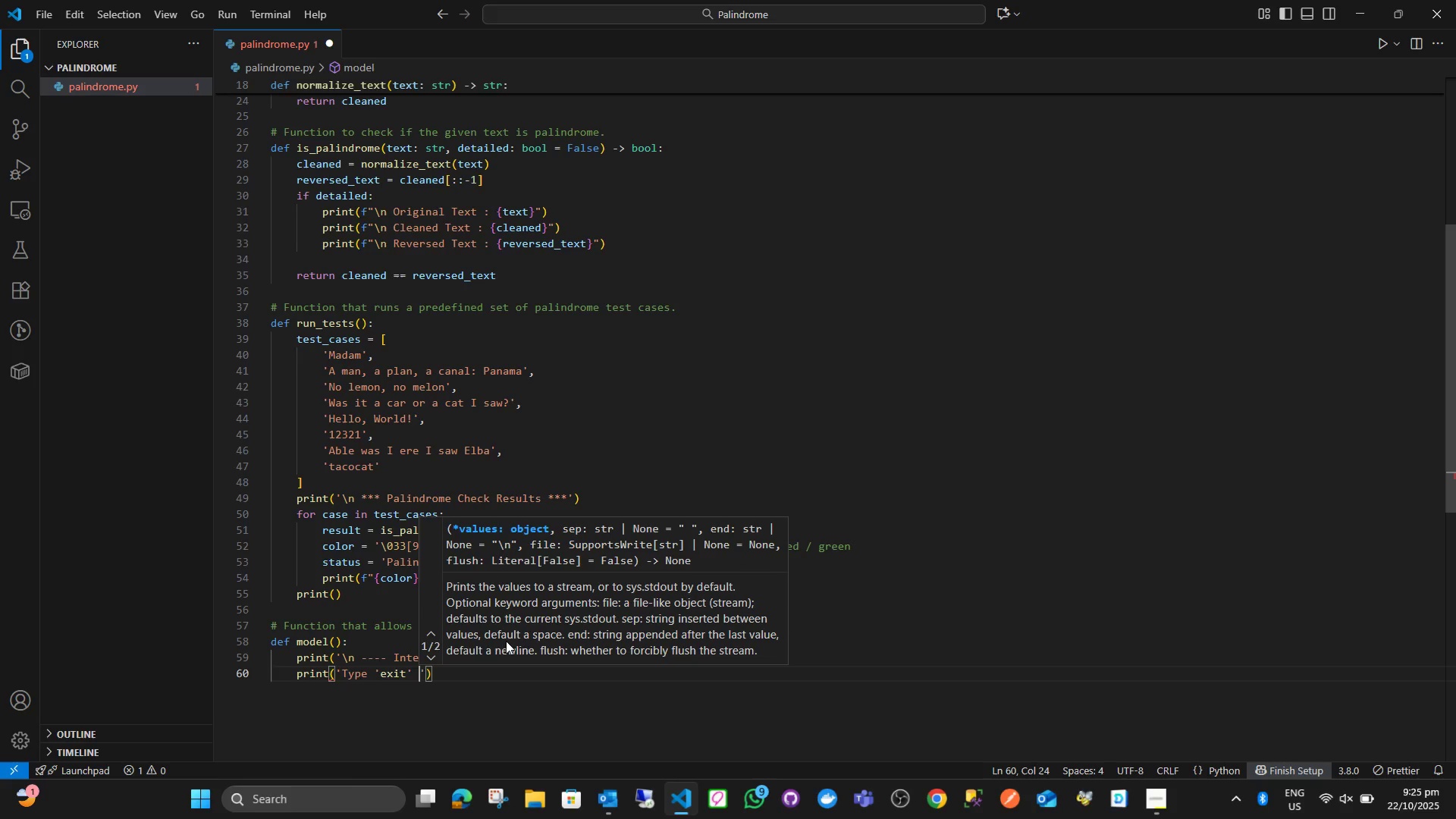 
key(ArrowLeft)
 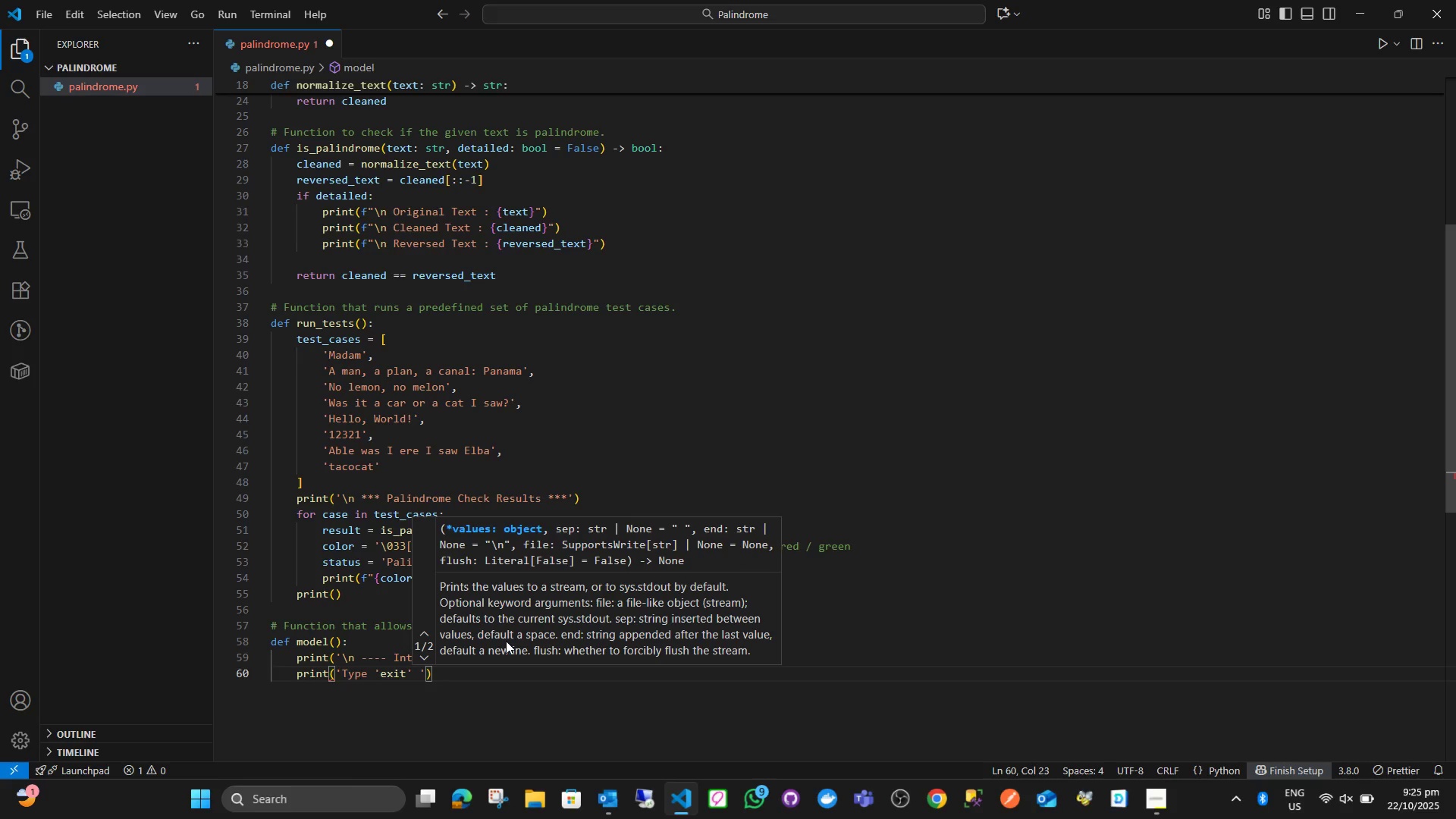 
key(ArrowLeft)
 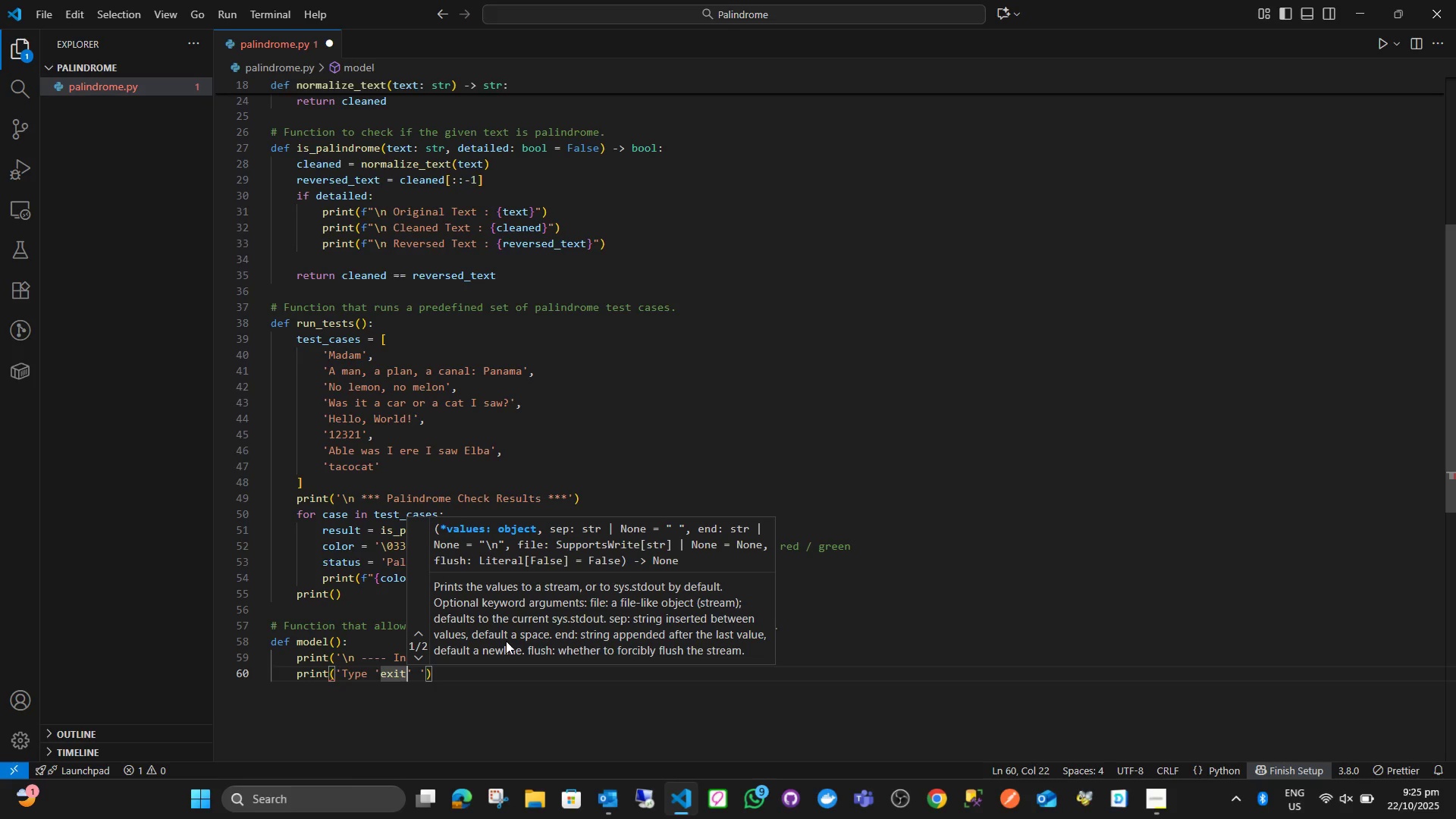 
wait(10.35)
 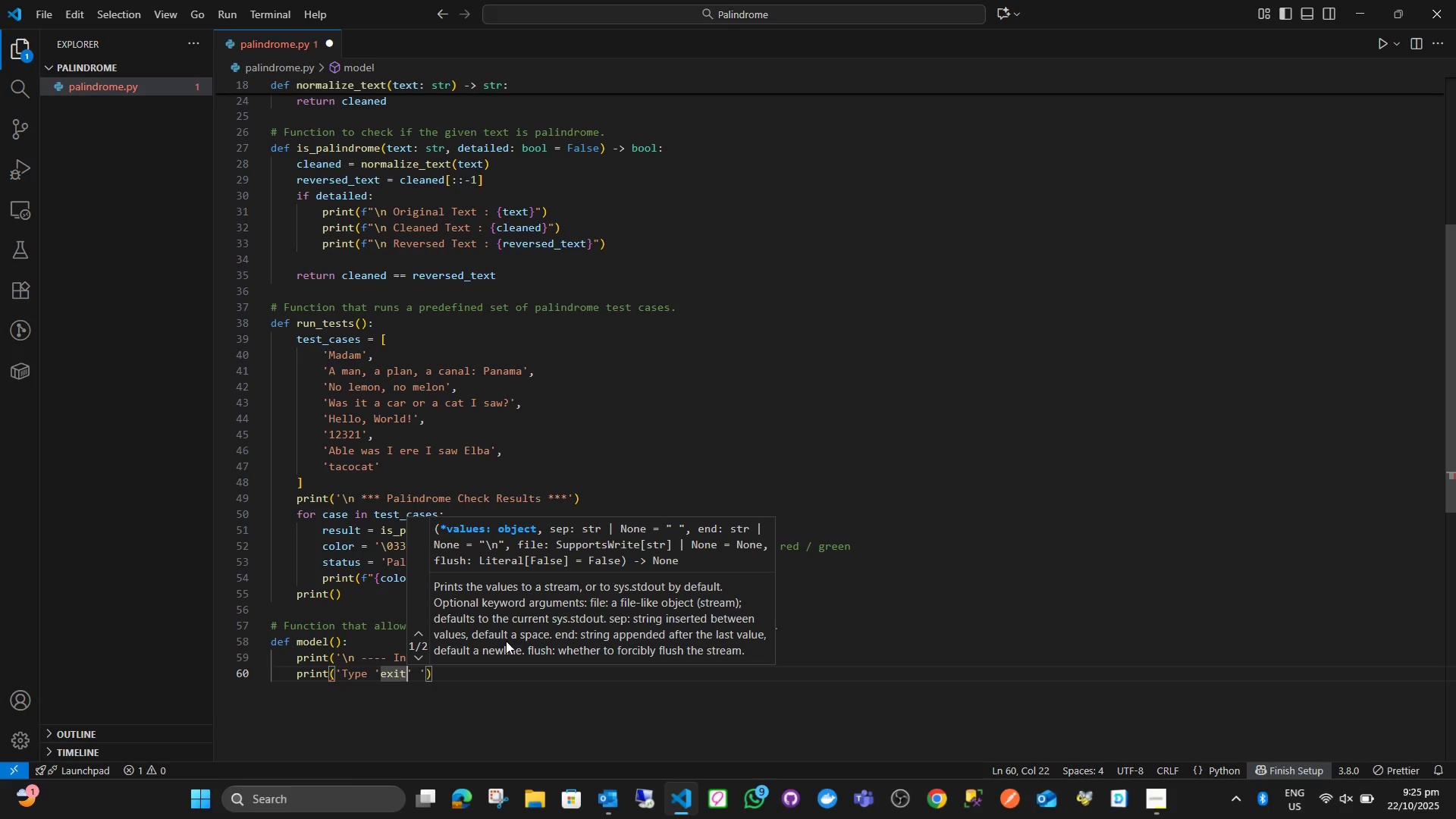 
key(ArrowRight)
 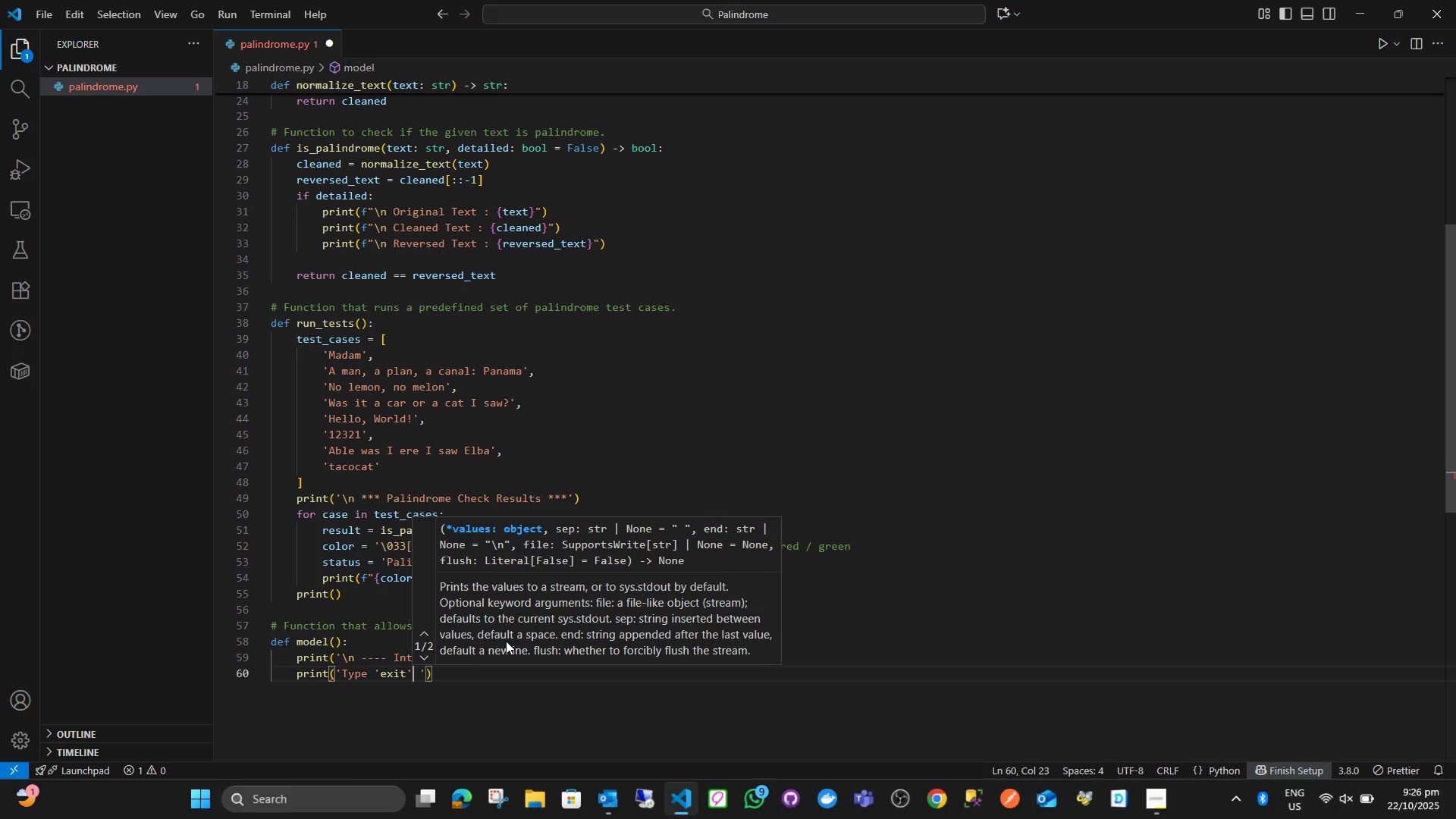 
key(ArrowRight)
 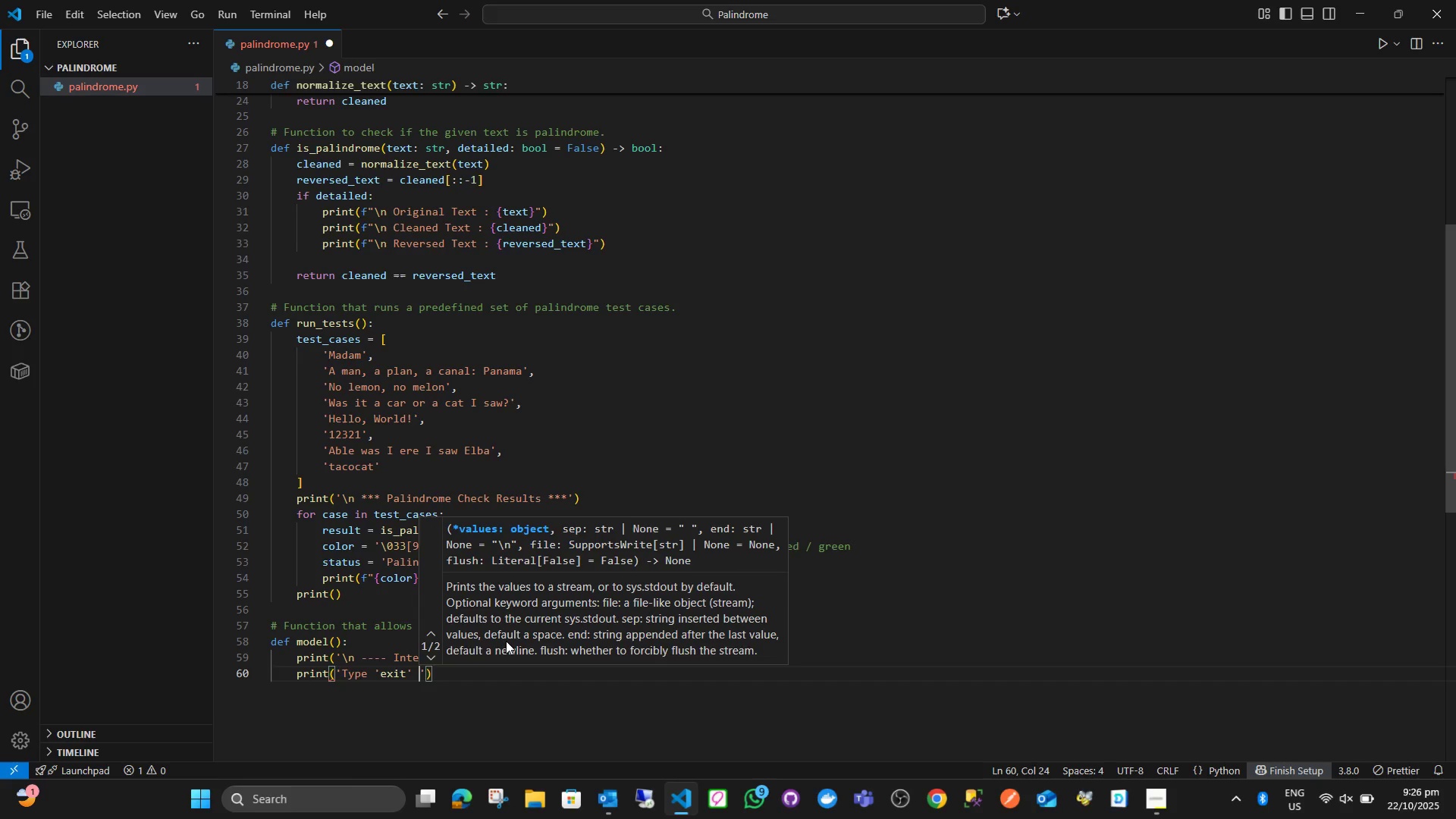 
key(ArrowRight)
 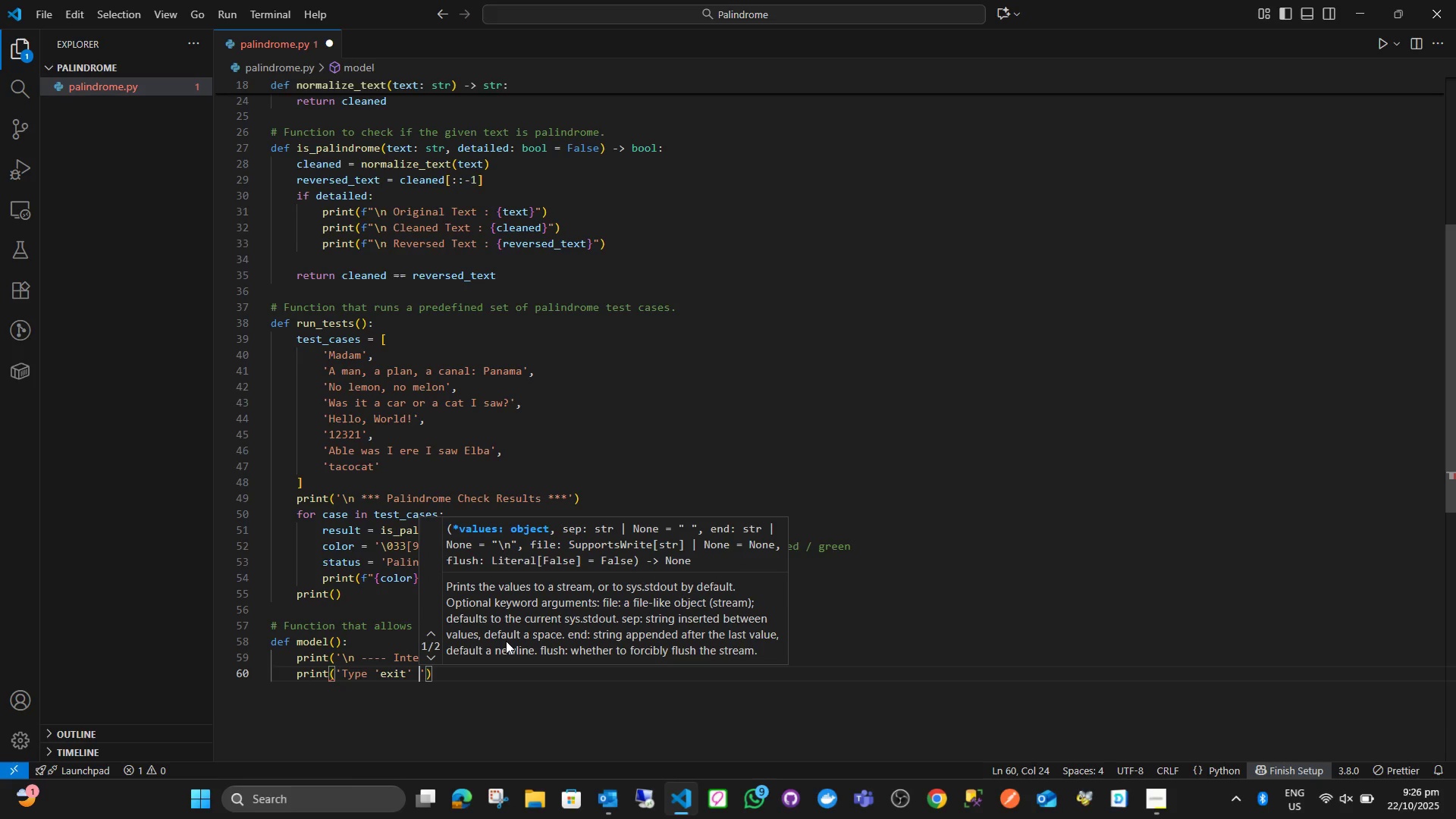 
hold_key(key=ArrowLeft, duration=0.83)
 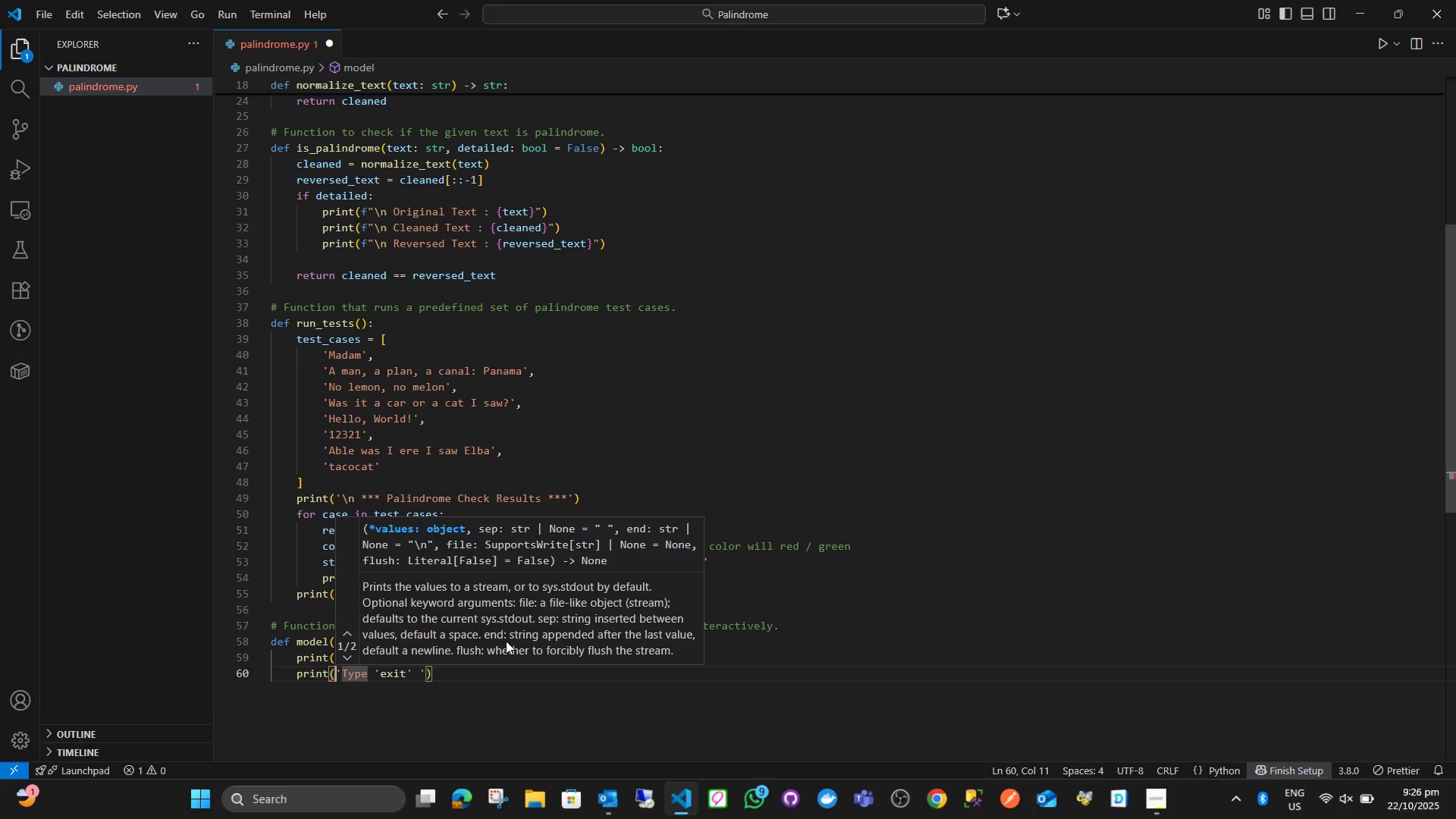 
key(ArrowLeft)
 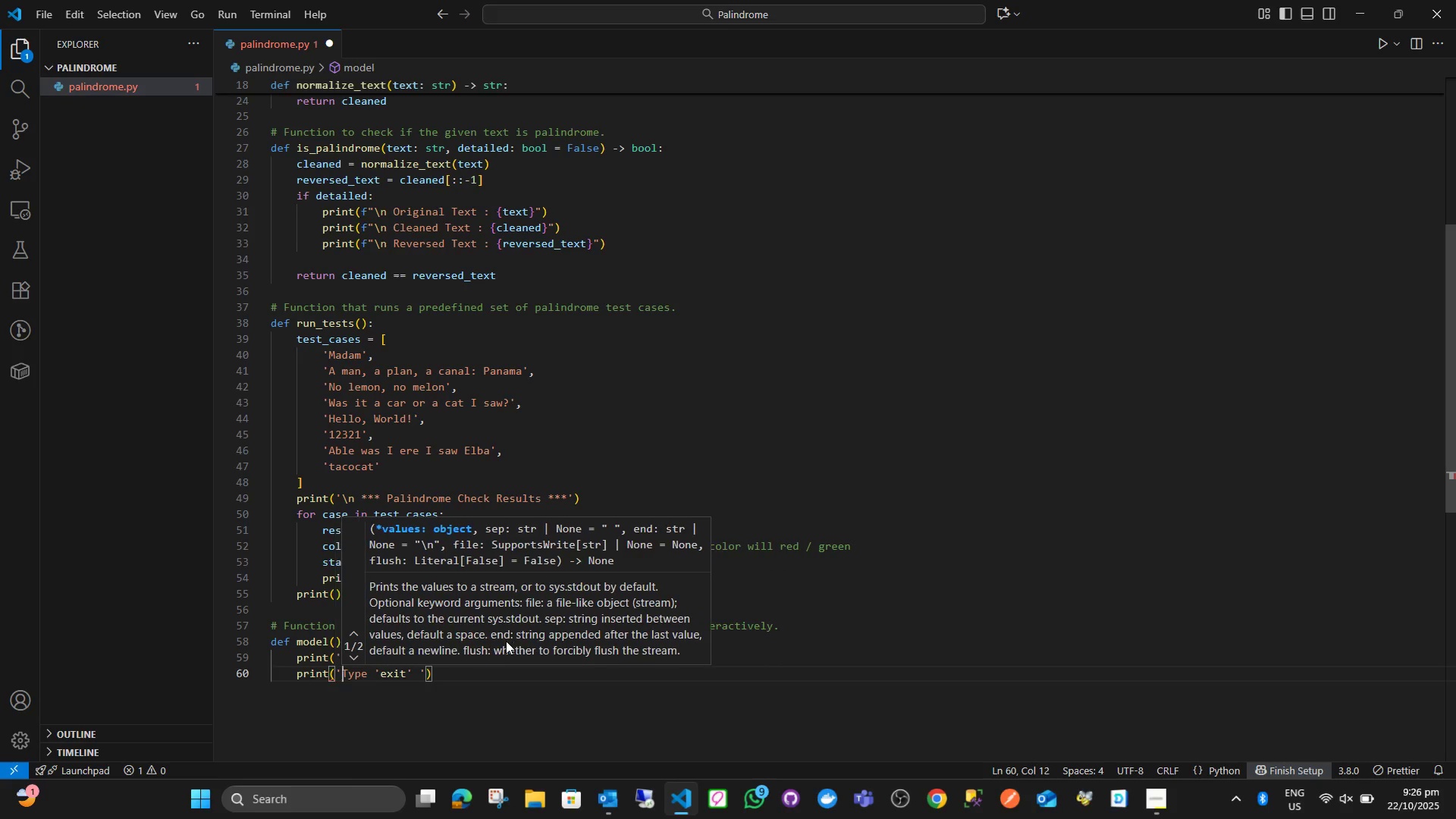 
key(ArrowRight)
 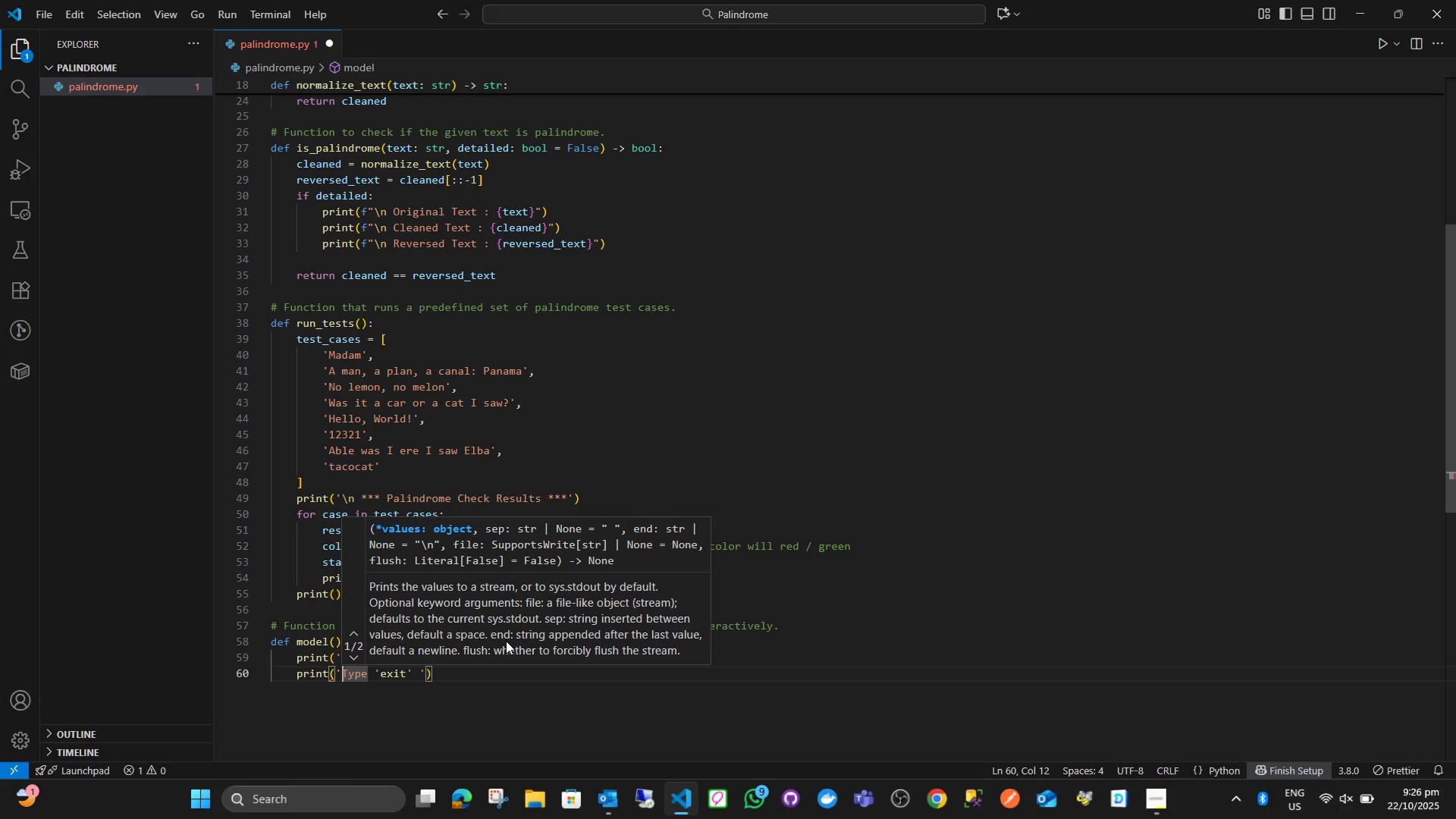 
key(Shift+ShiftLeft)
 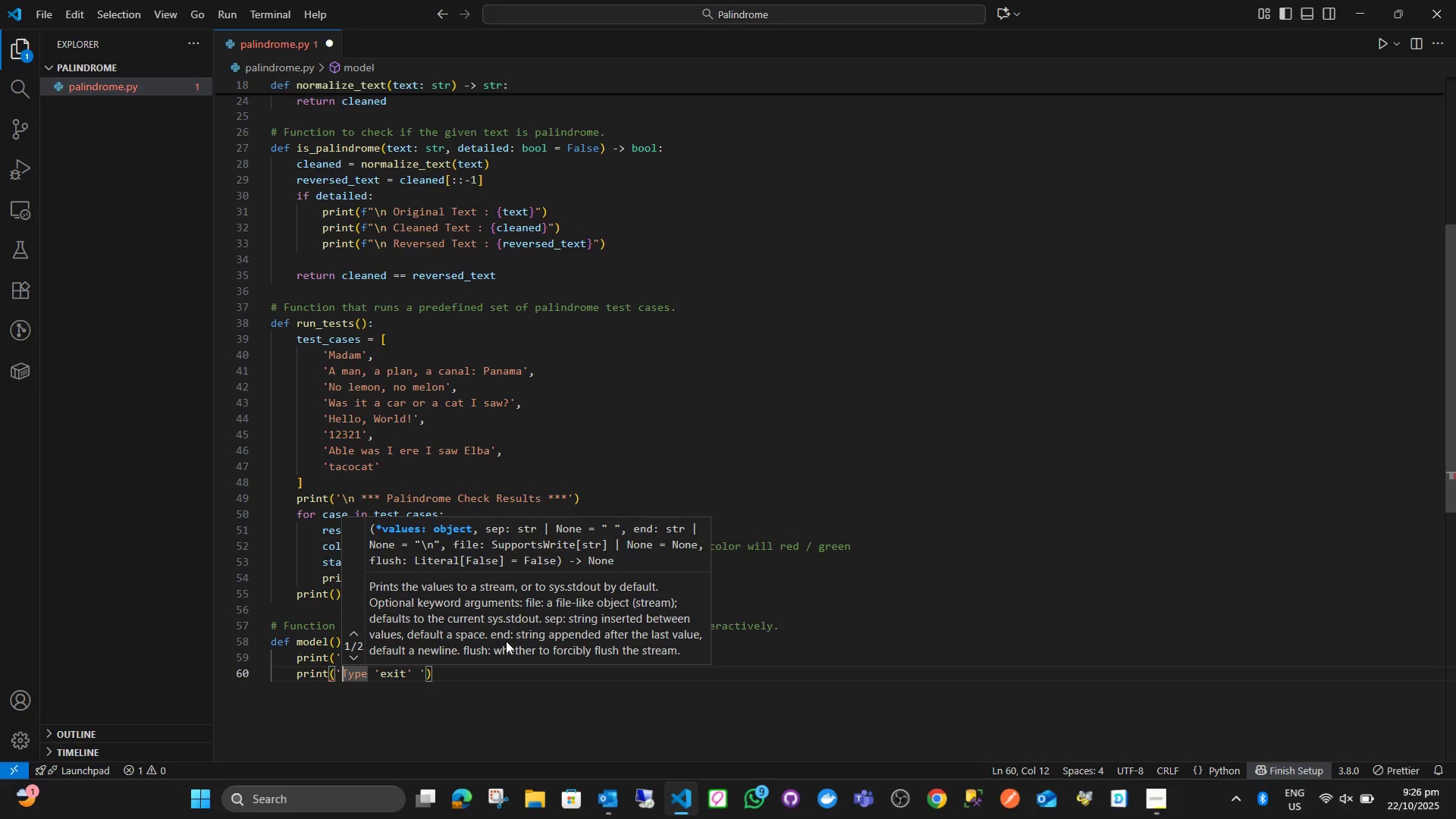 
key(Backspace)
 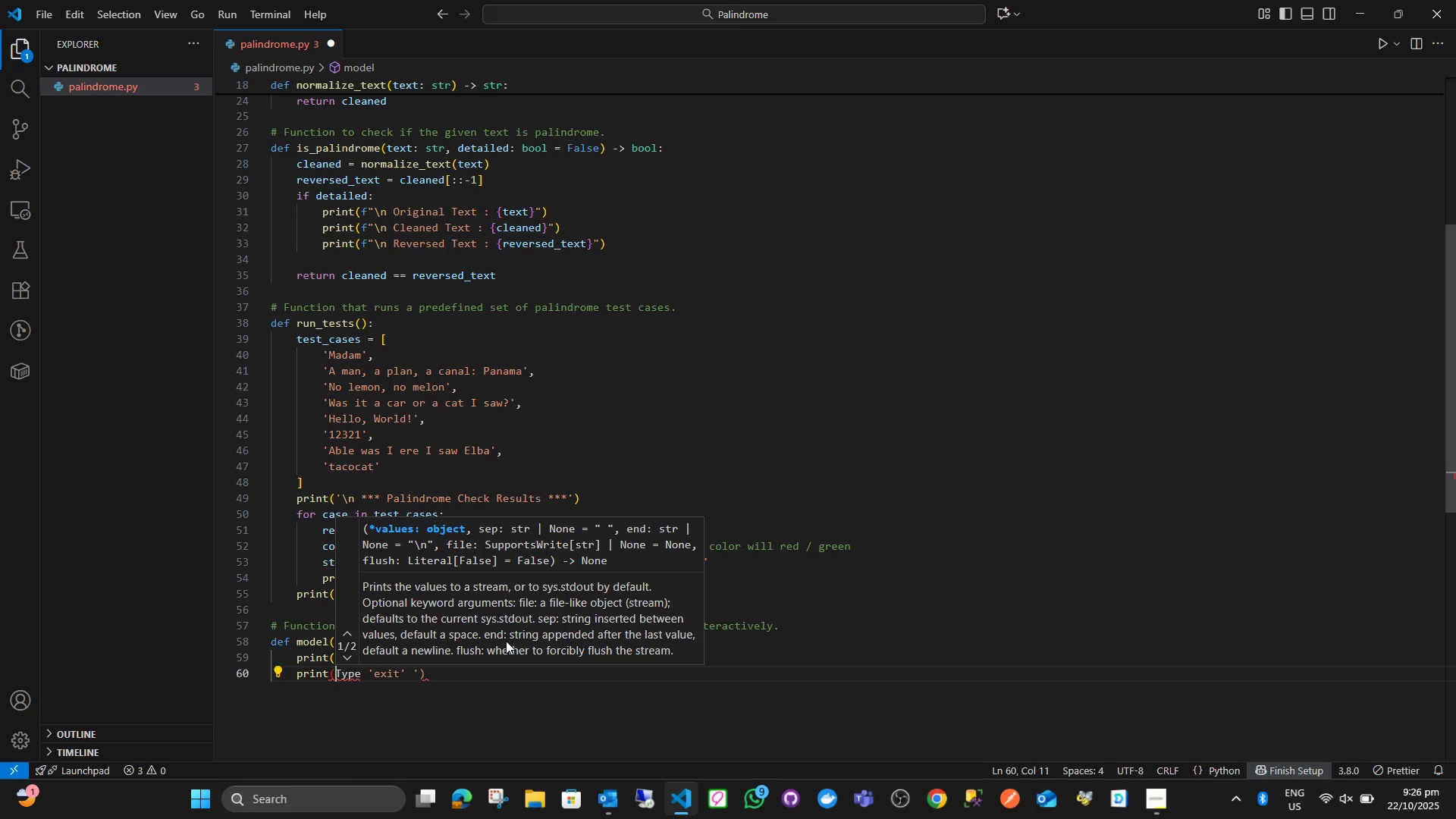 
key(Shift+Quote)
 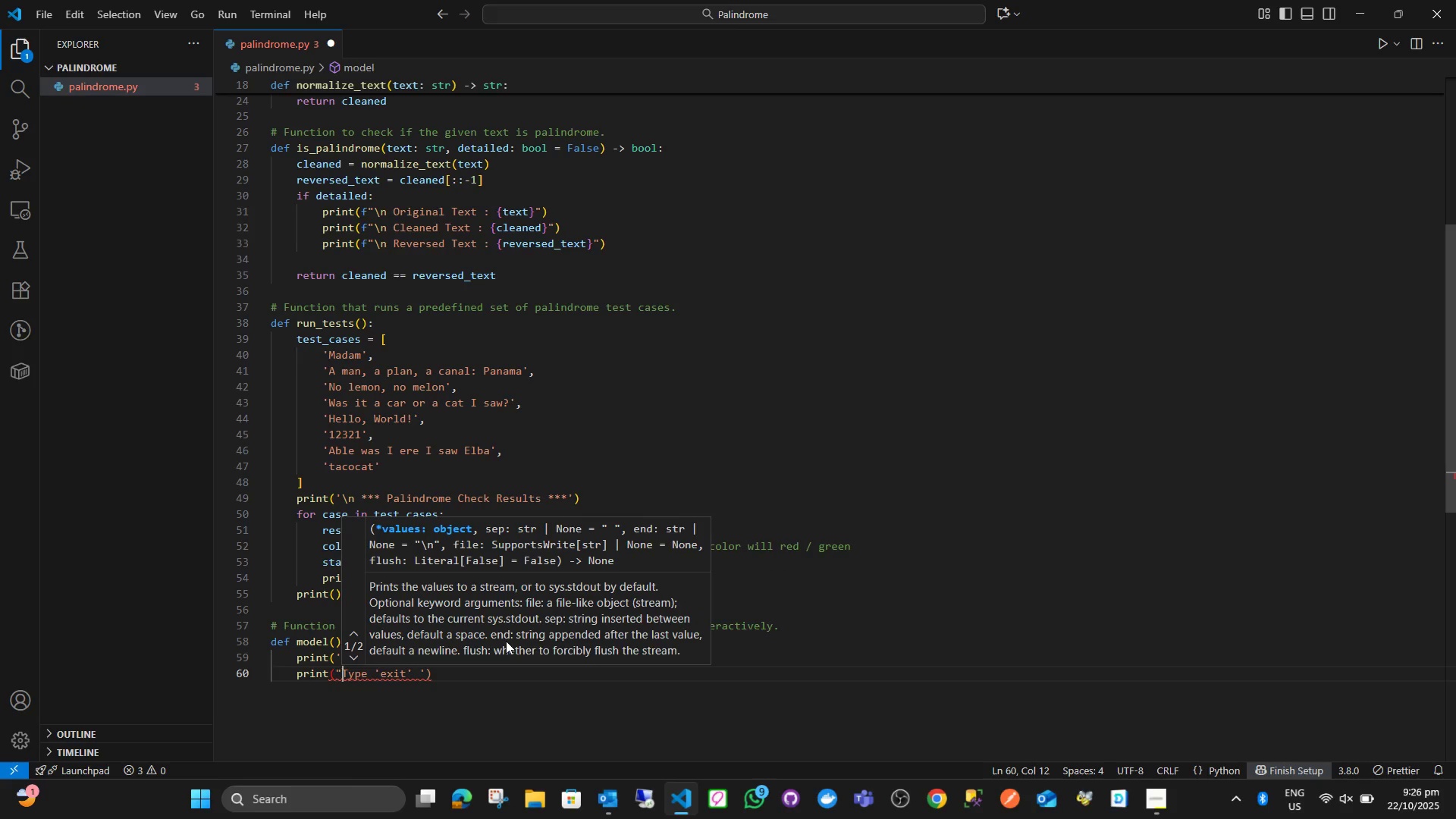 
hold_key(key=ArrowRight, duration=0.82)
 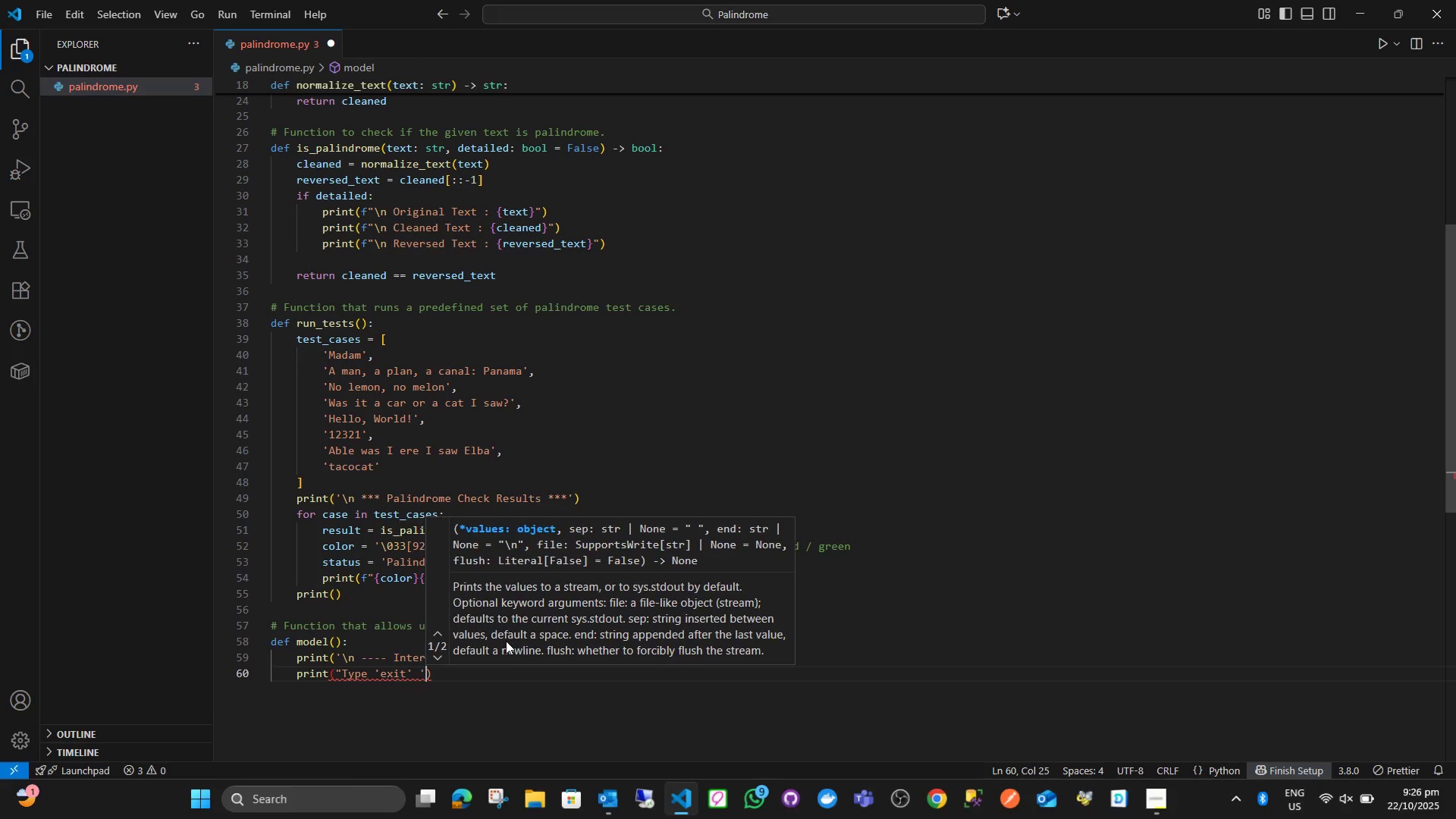 
key(ArrowRight)
 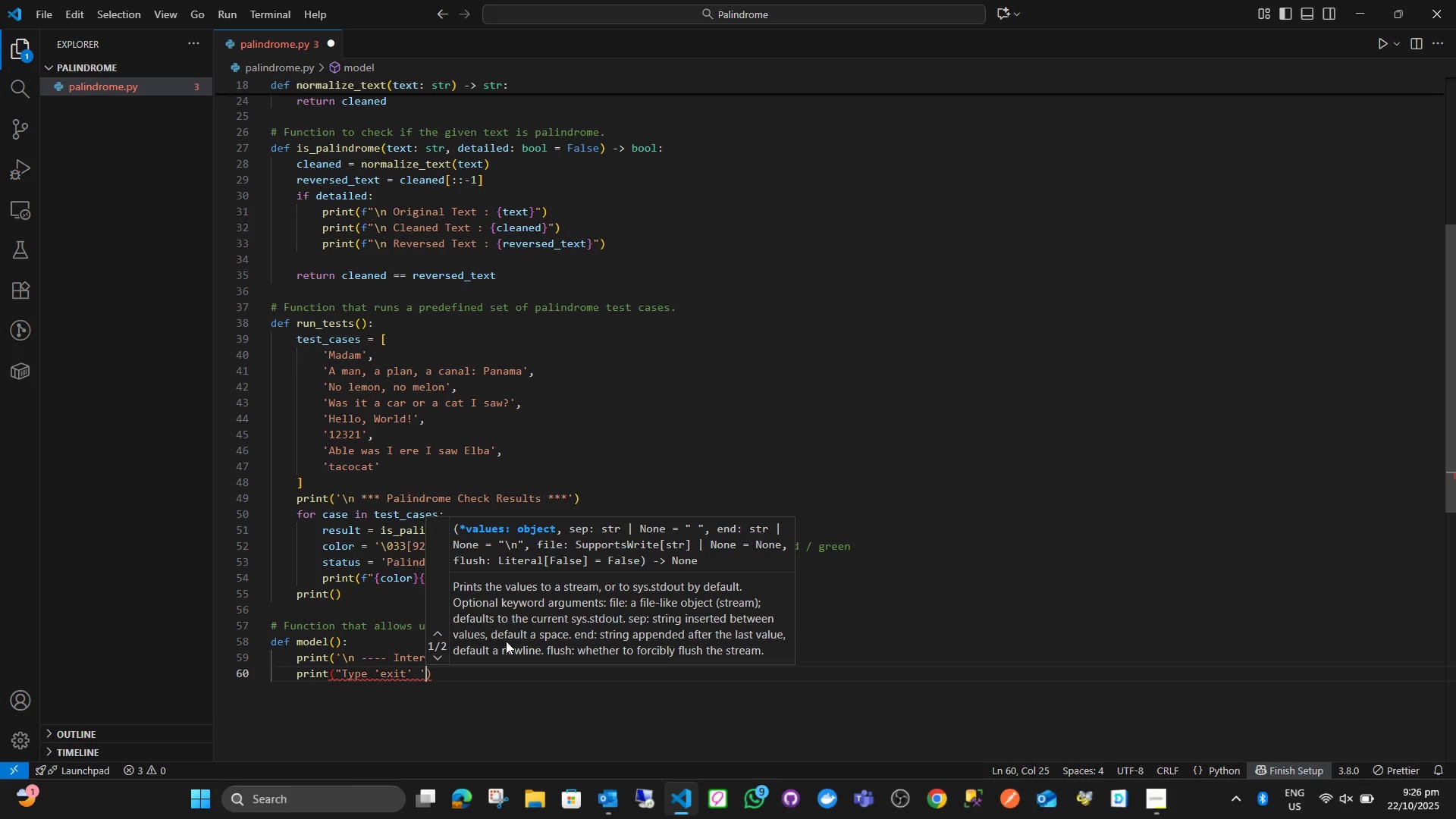 
key(Backspace)
 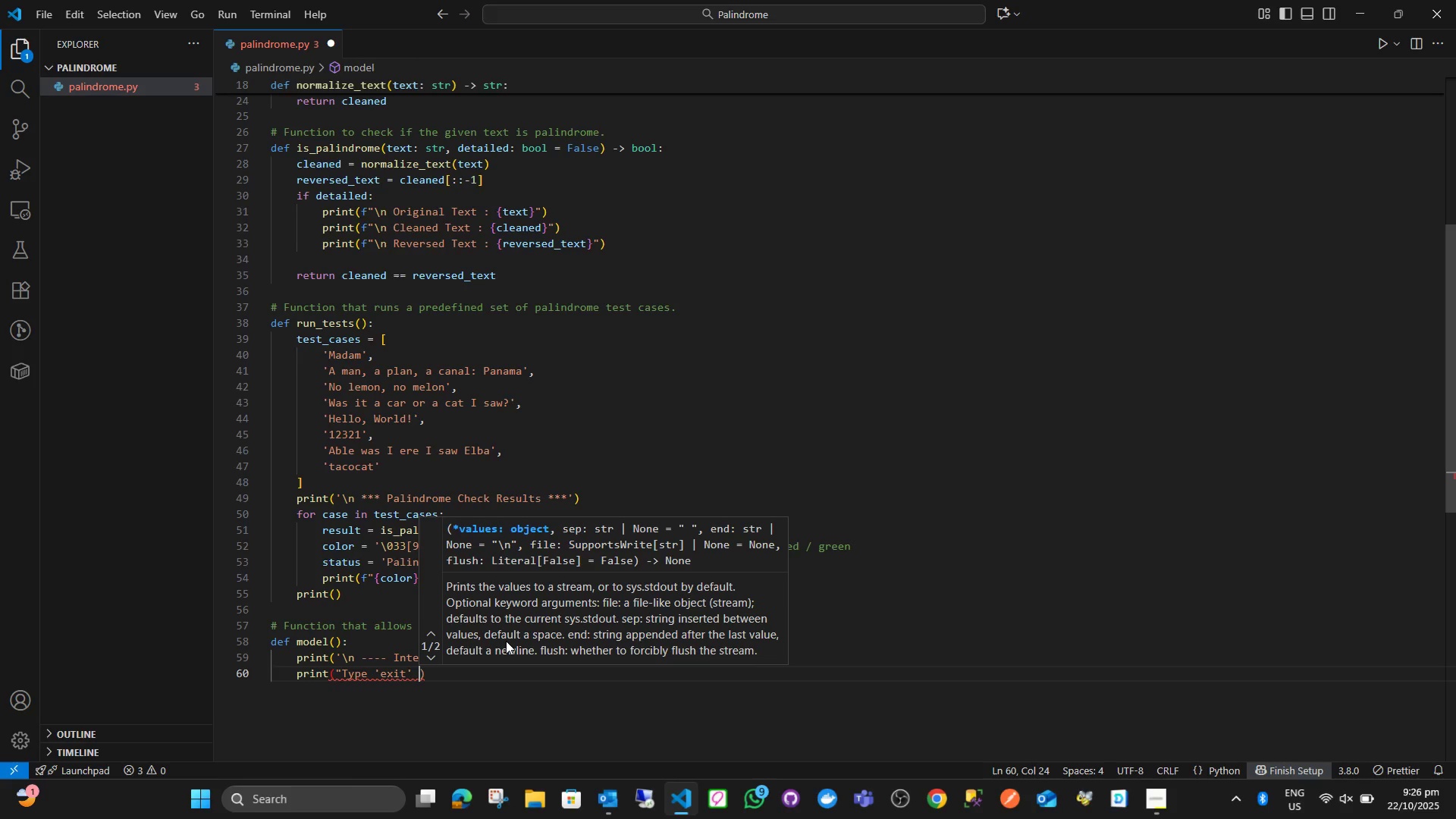 
key(Shift+Quote)
 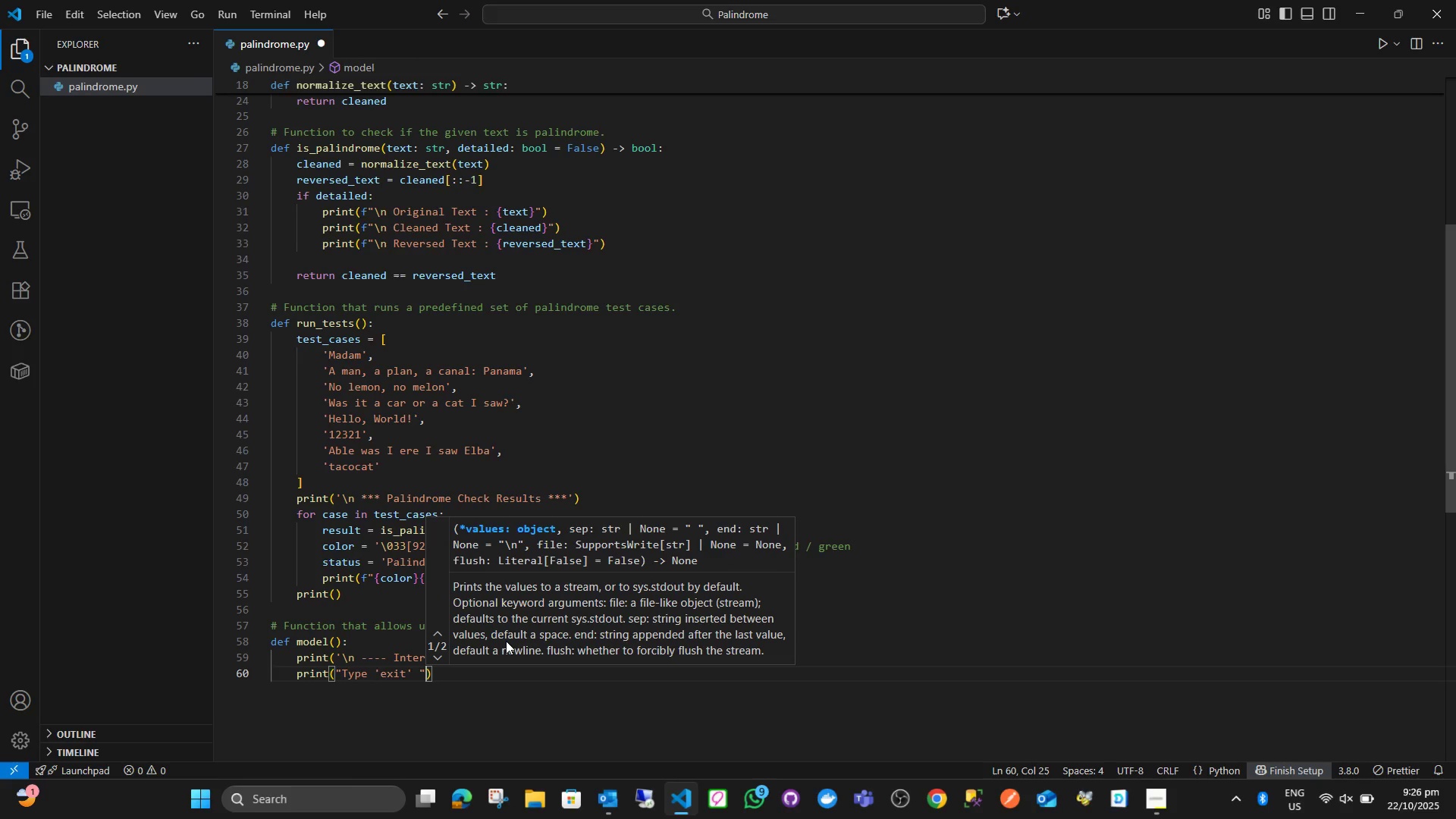 
key(ArrowLeft)
 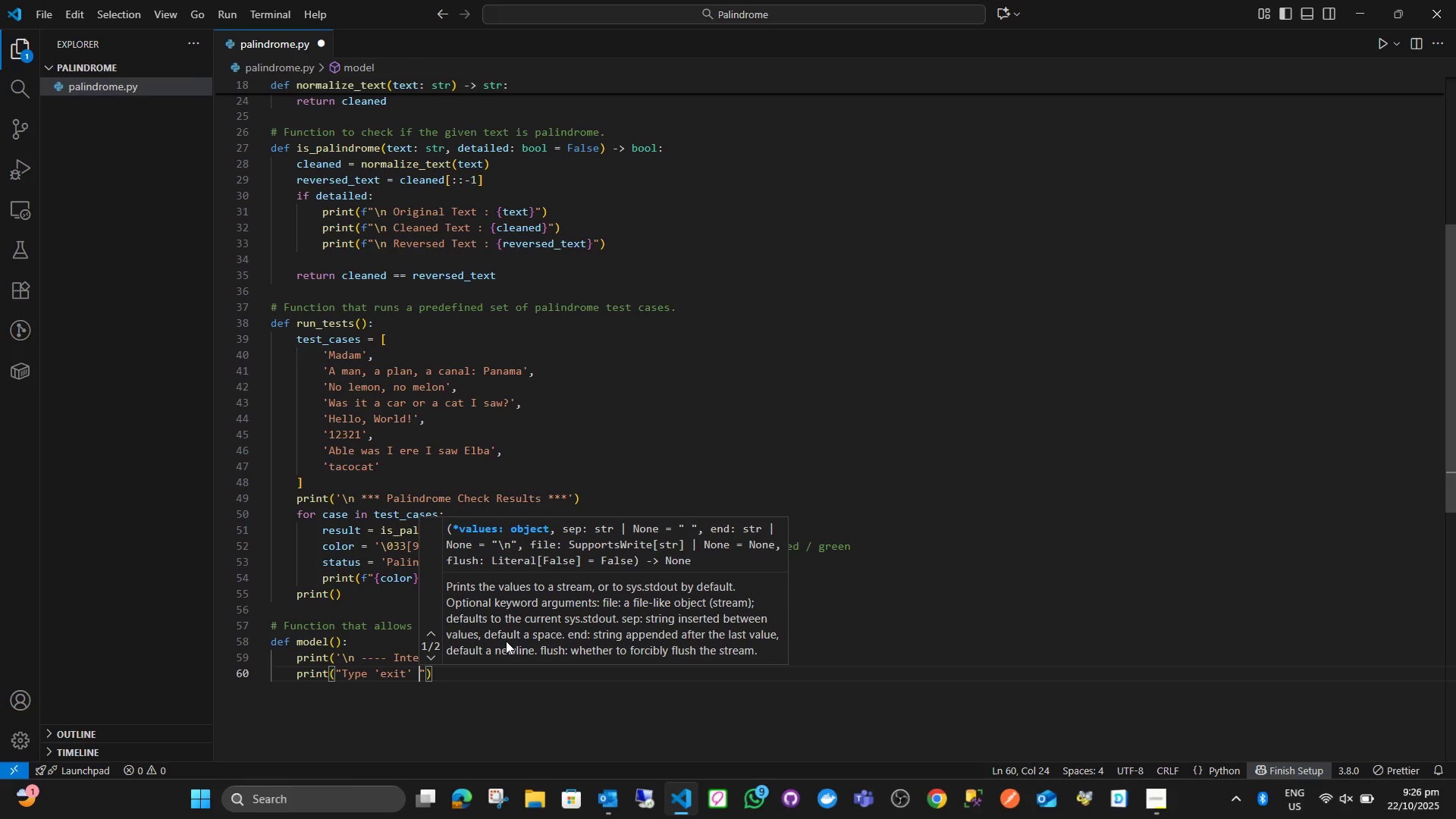 
key(ArrowLeft)
 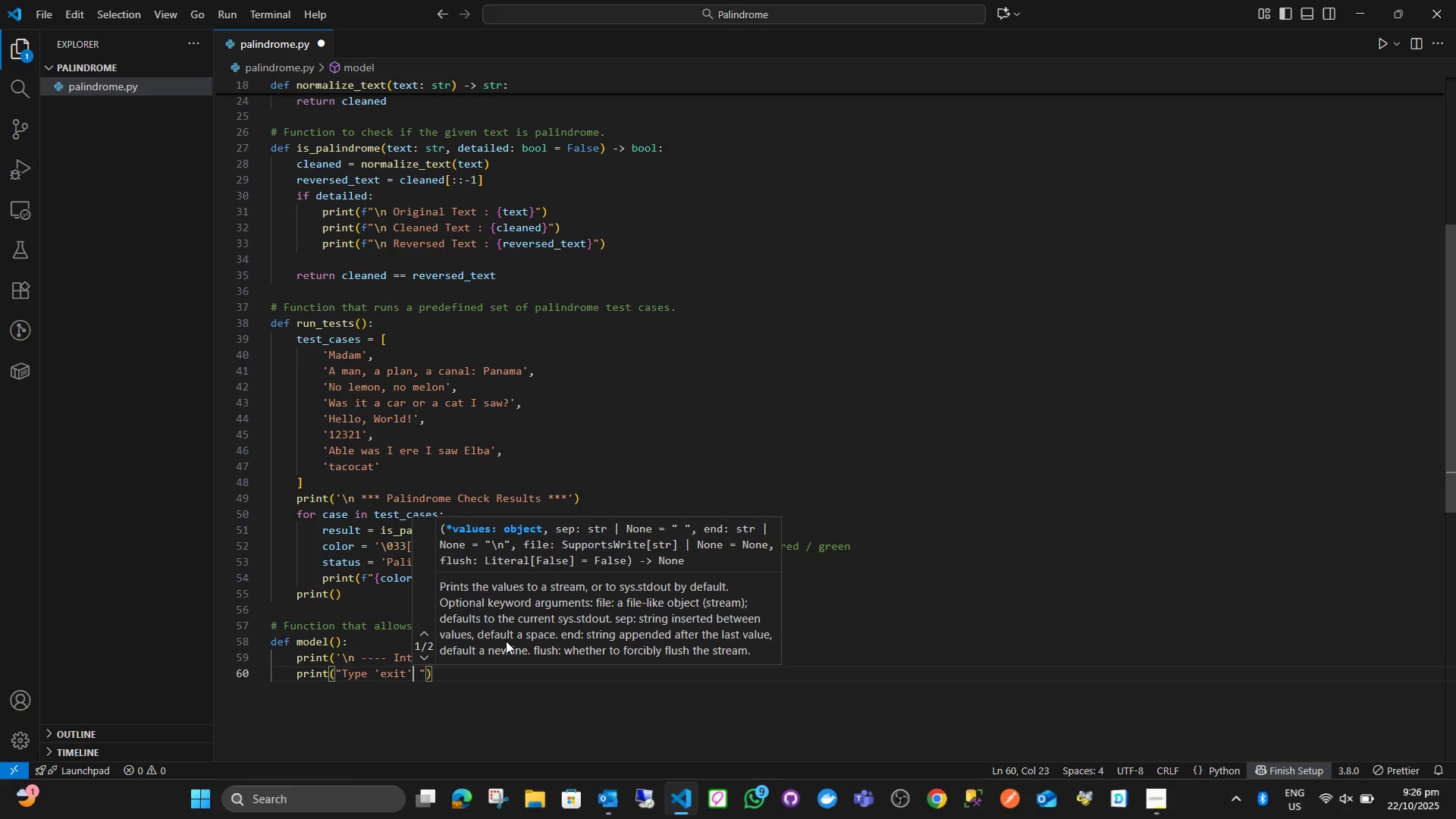 
key(ArrowLeft)
 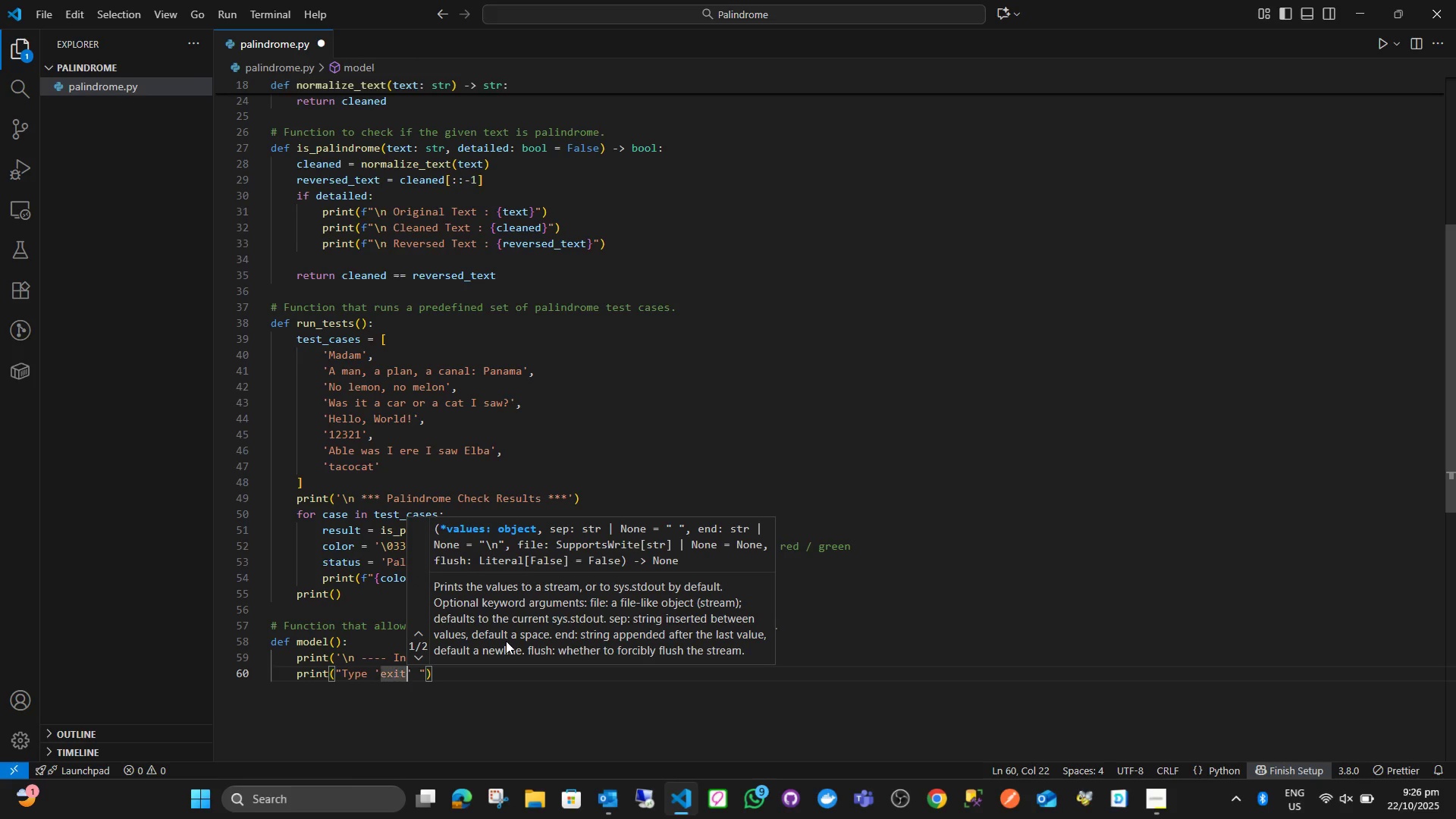 
key(ArrowRight)
 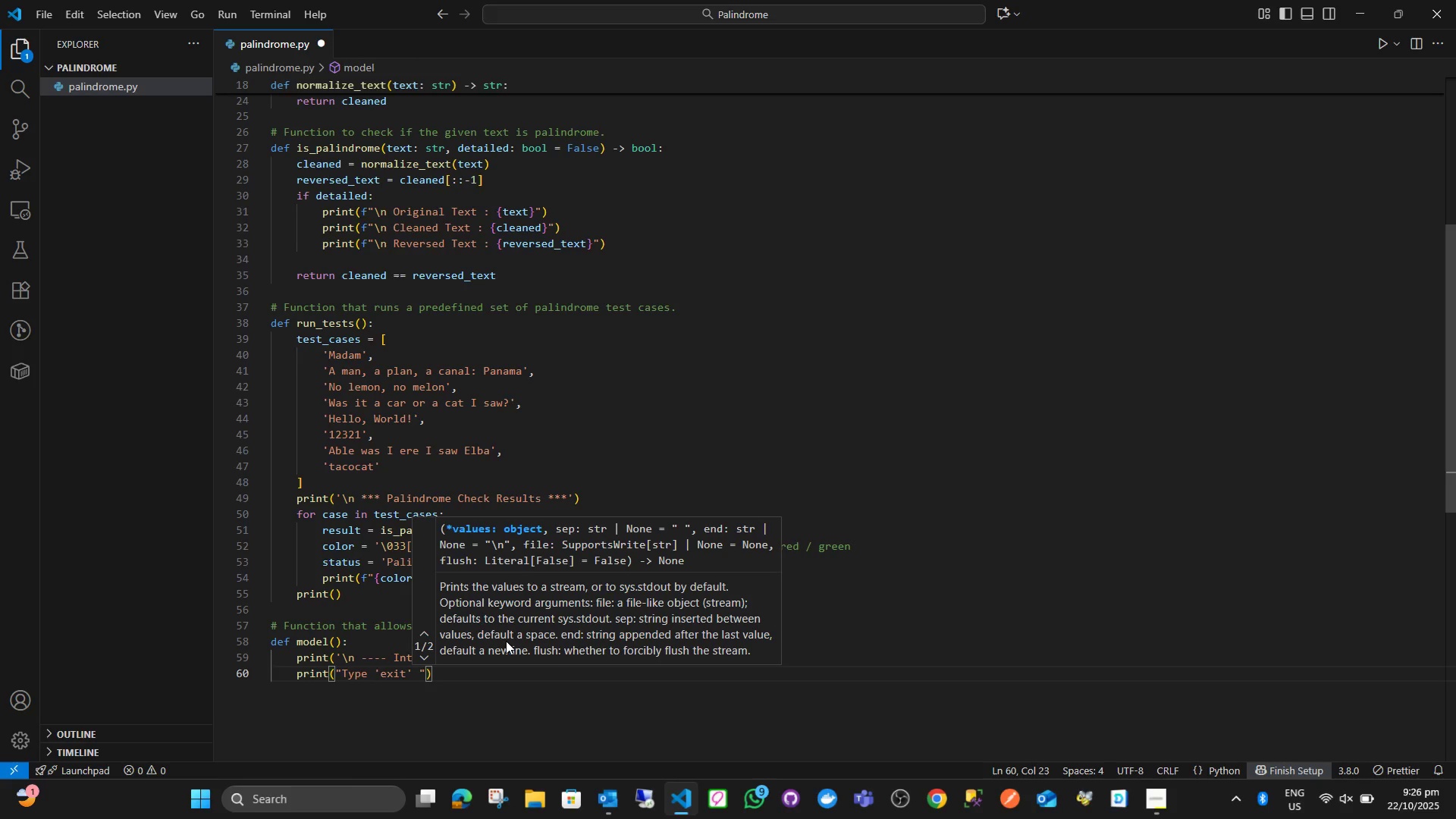 
type( to quit the Paldin)
key(Backspace)
key(Backspace)
key(Backspace)
type(indrome Chekers)
key(Backspace)
key(Backspace)
key(Backspace)
key(Backspace)
type(cker...)
 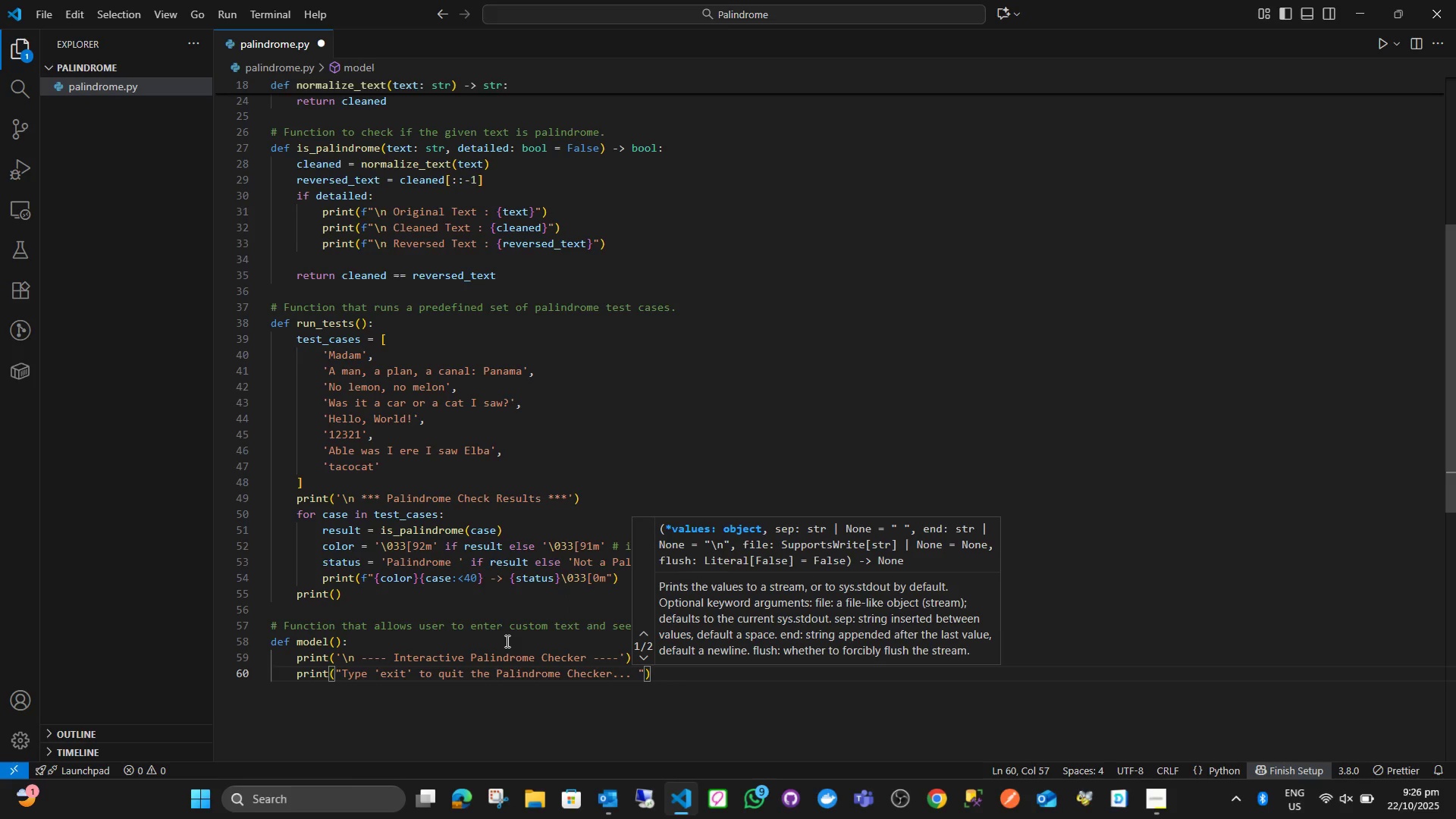 
key(ArrowRight)
 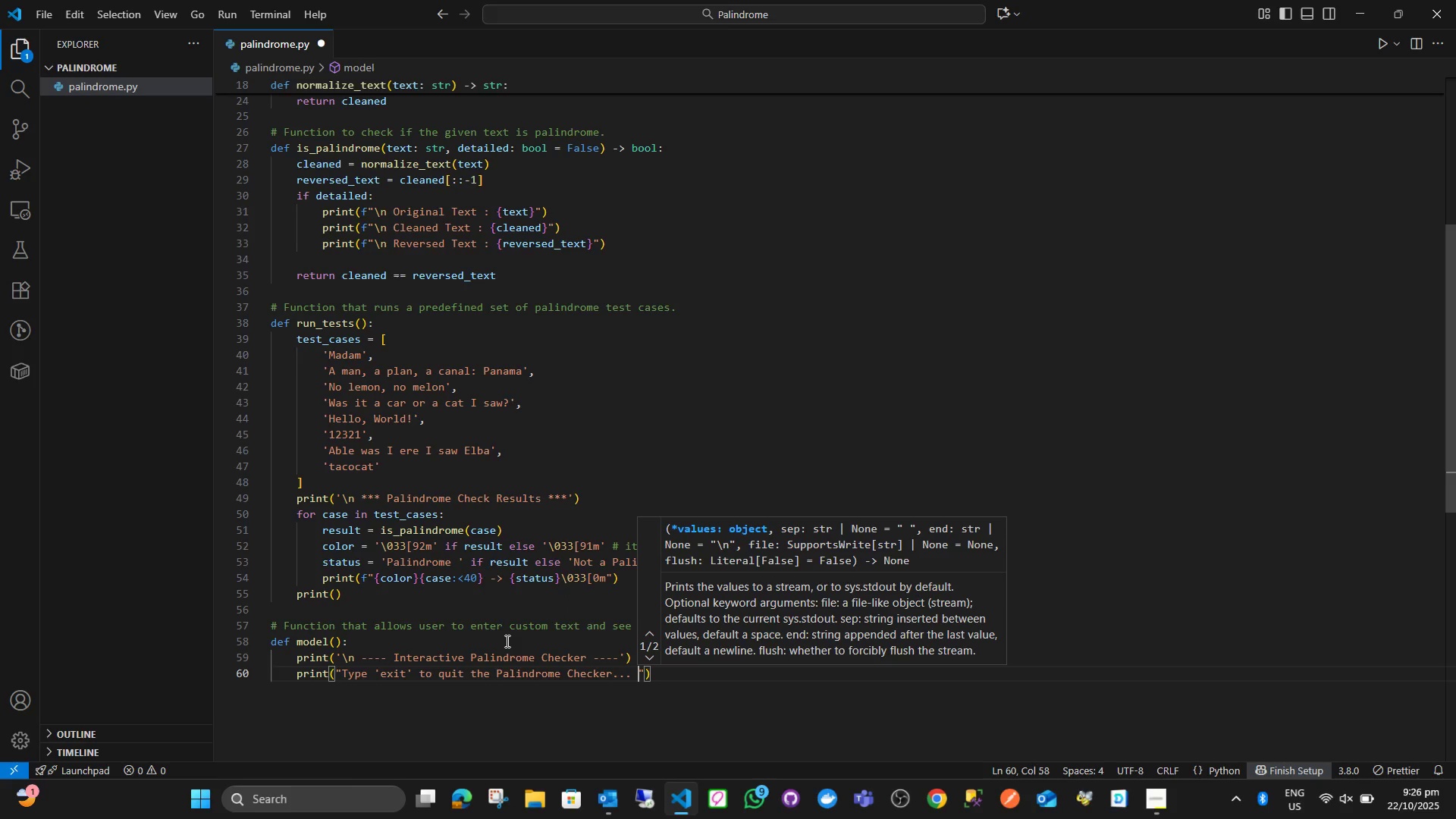 
key(ArrowRight)
 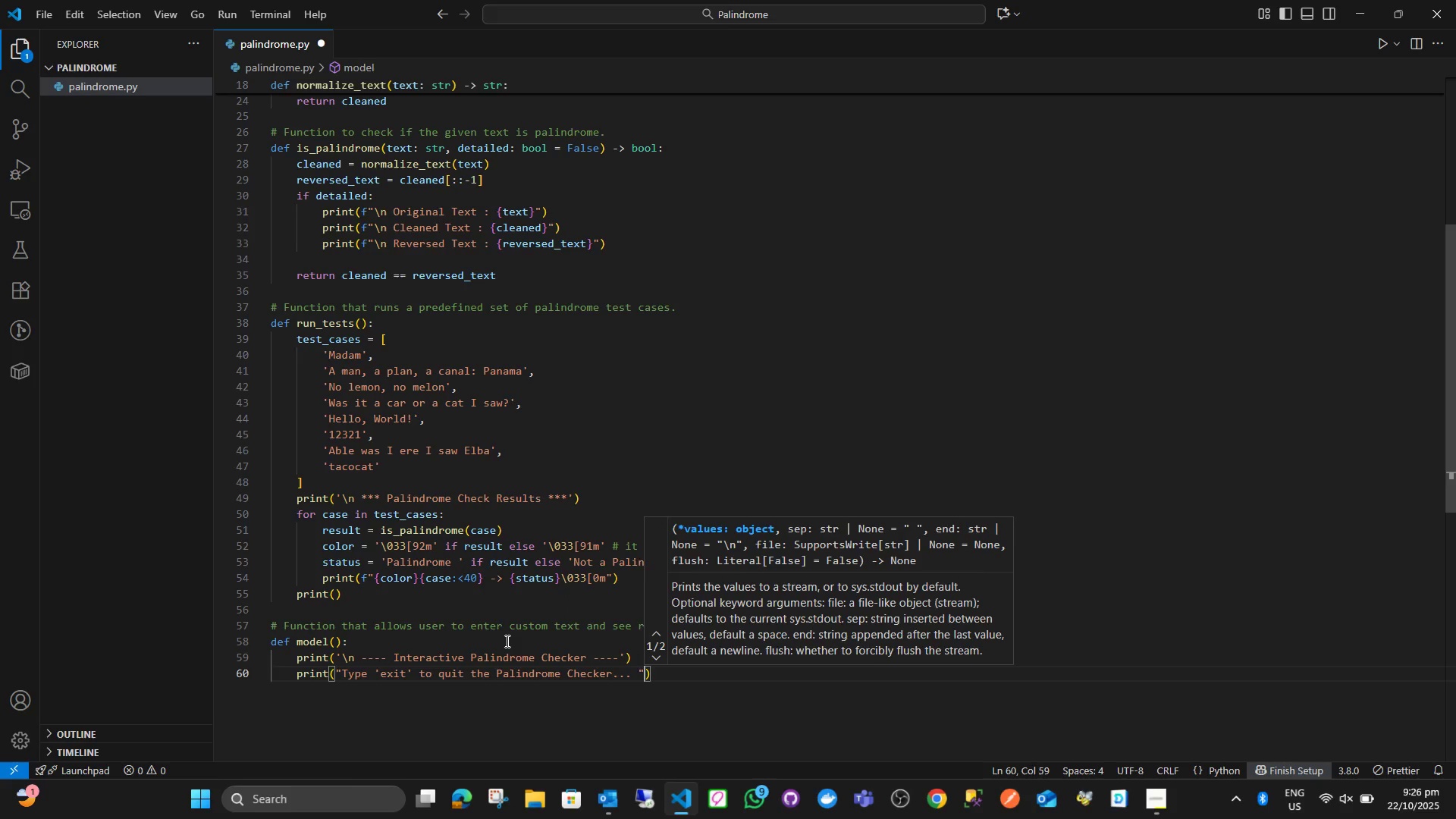 
key(ArrowLeft)
 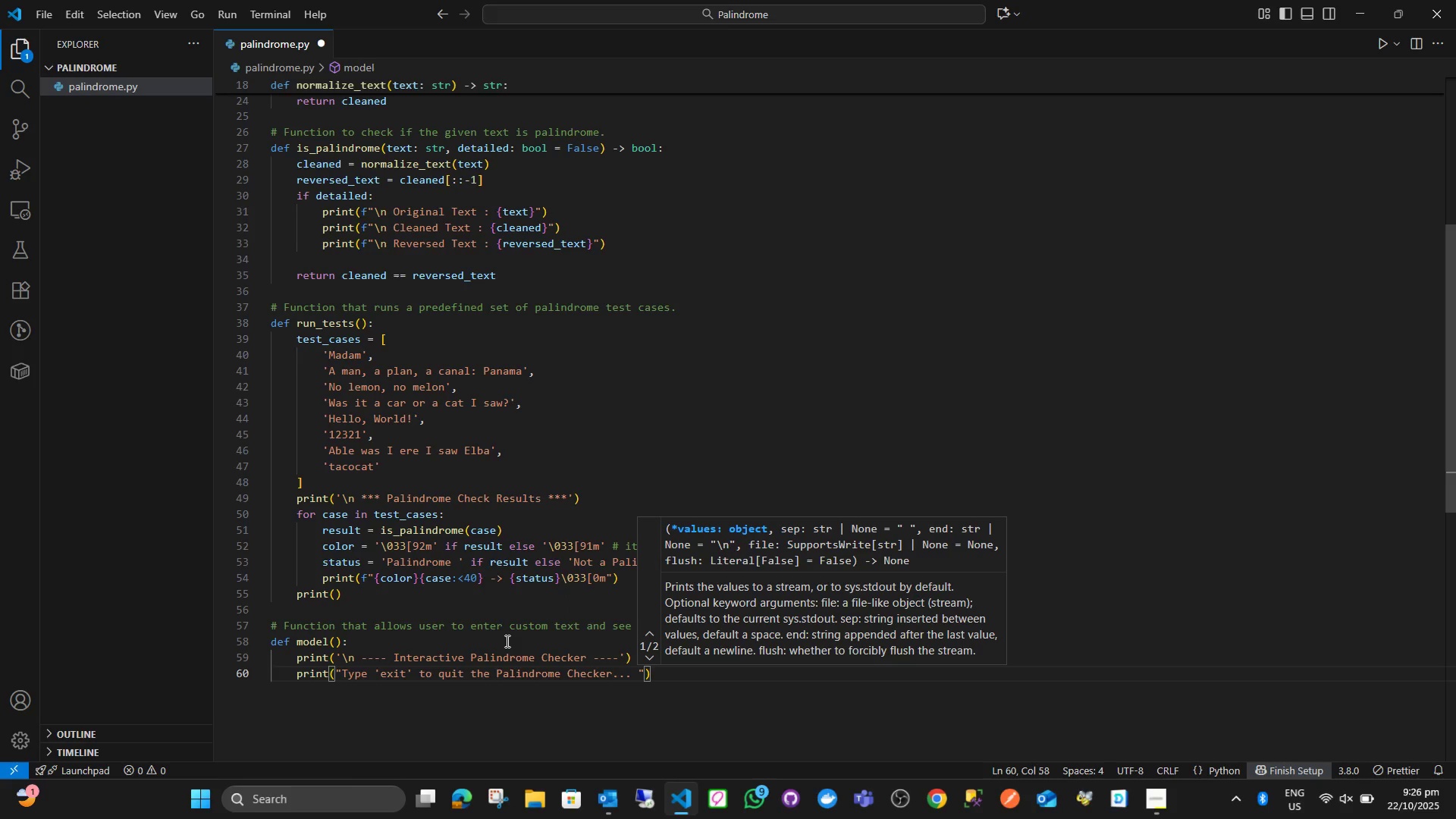 
key(Backslash)
 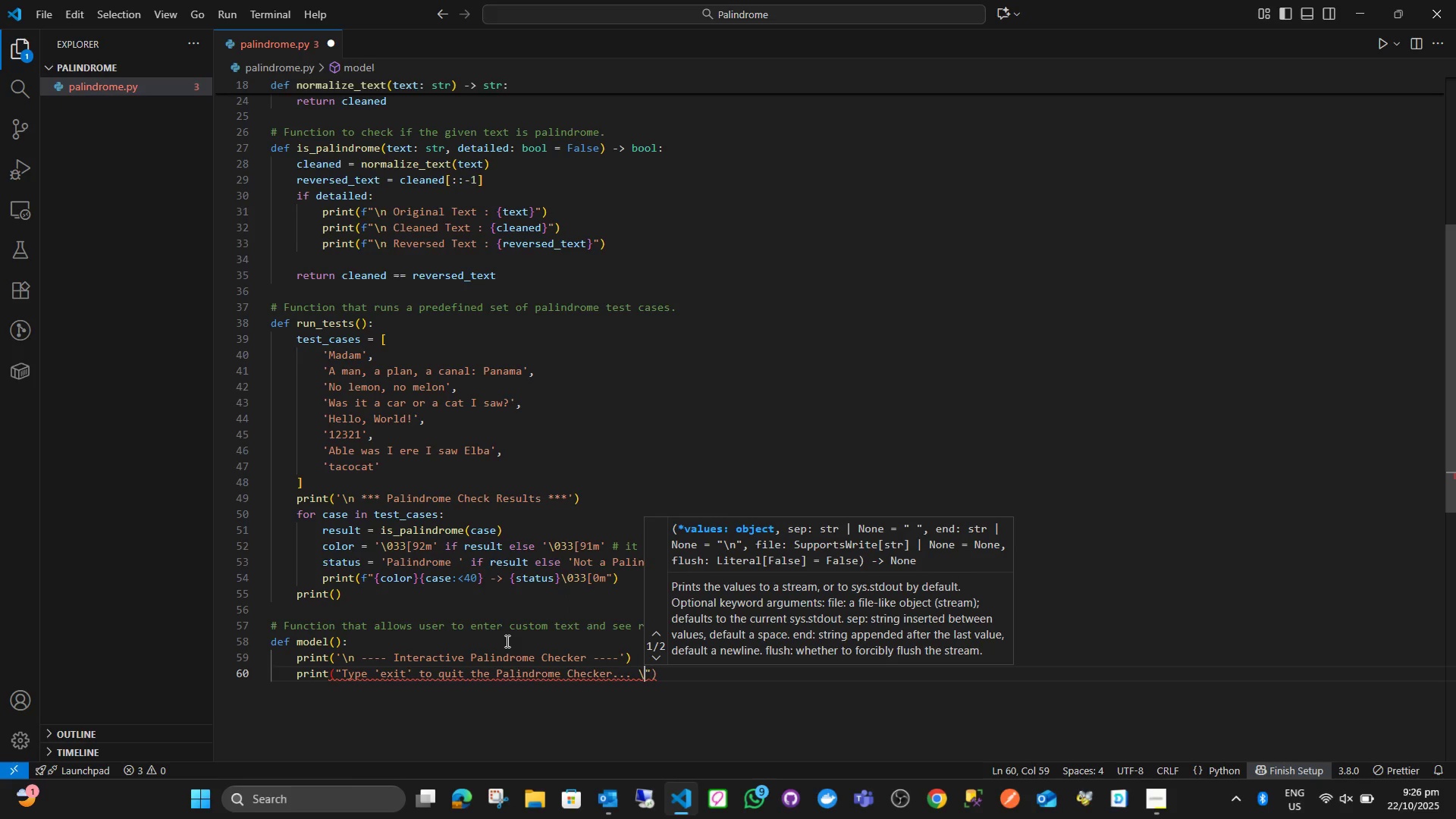 
hold_key(key=N, duration=11.1)
 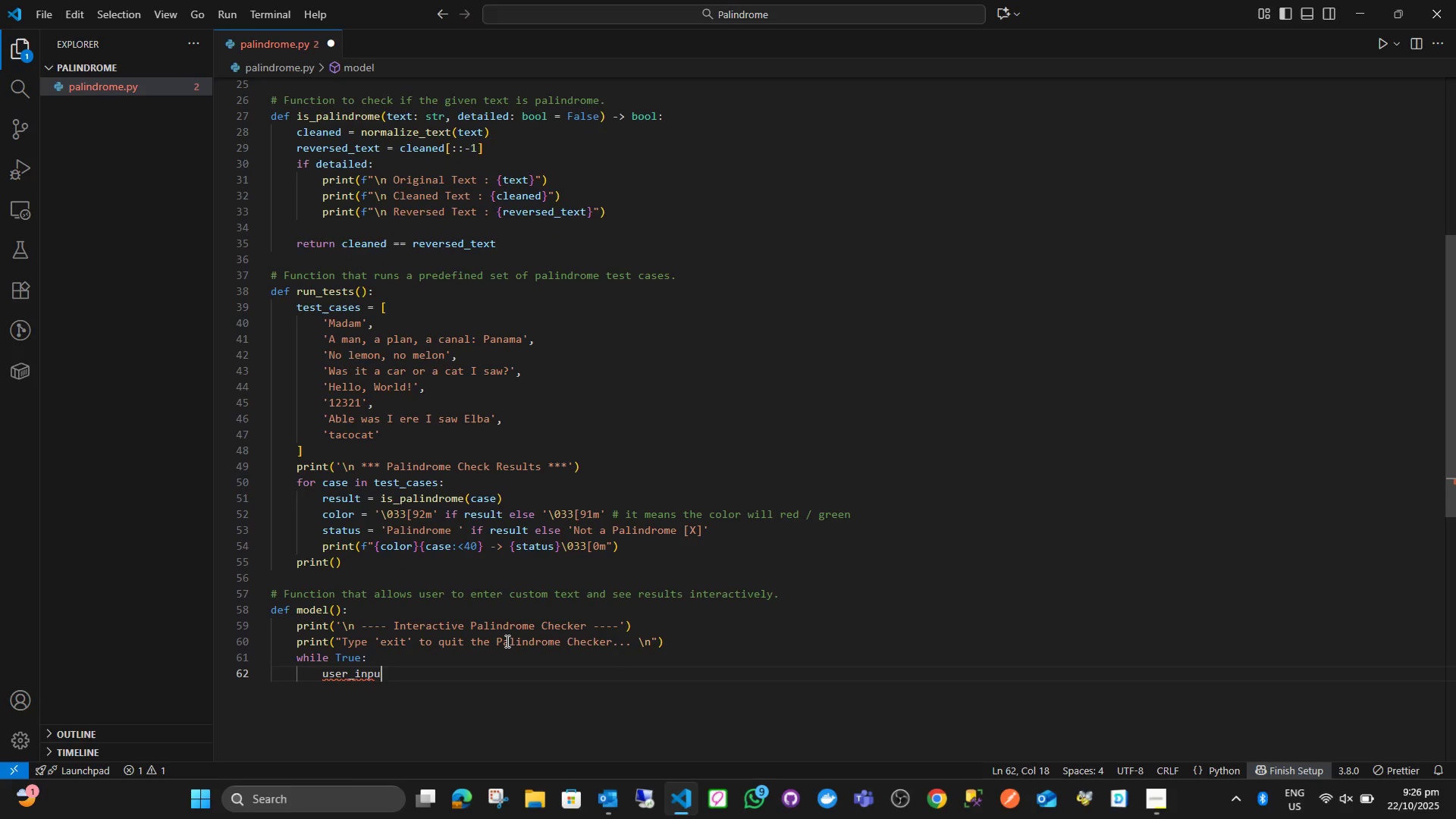 
key(ArrowRight)
 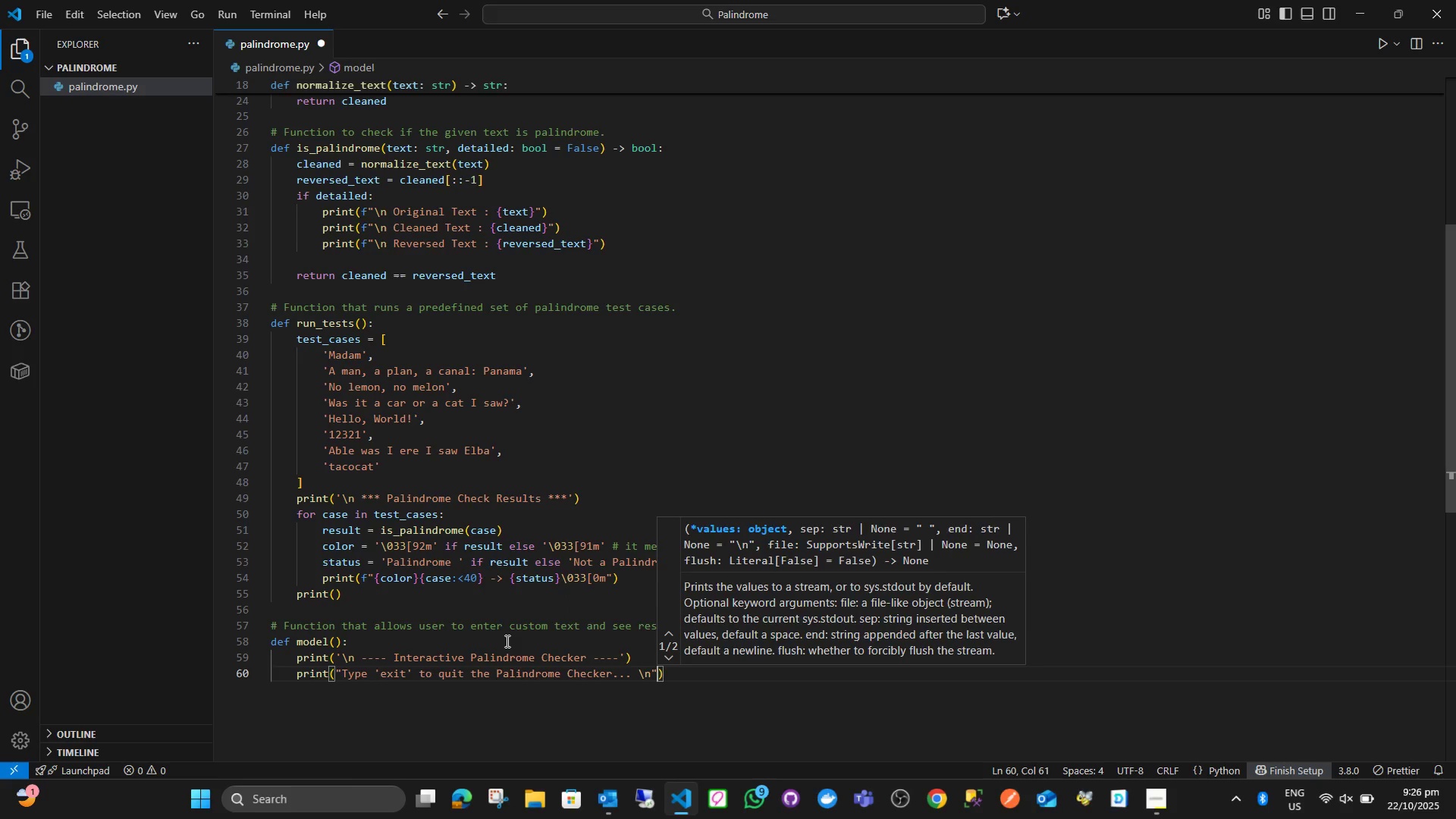 
key(ArrowRight)
 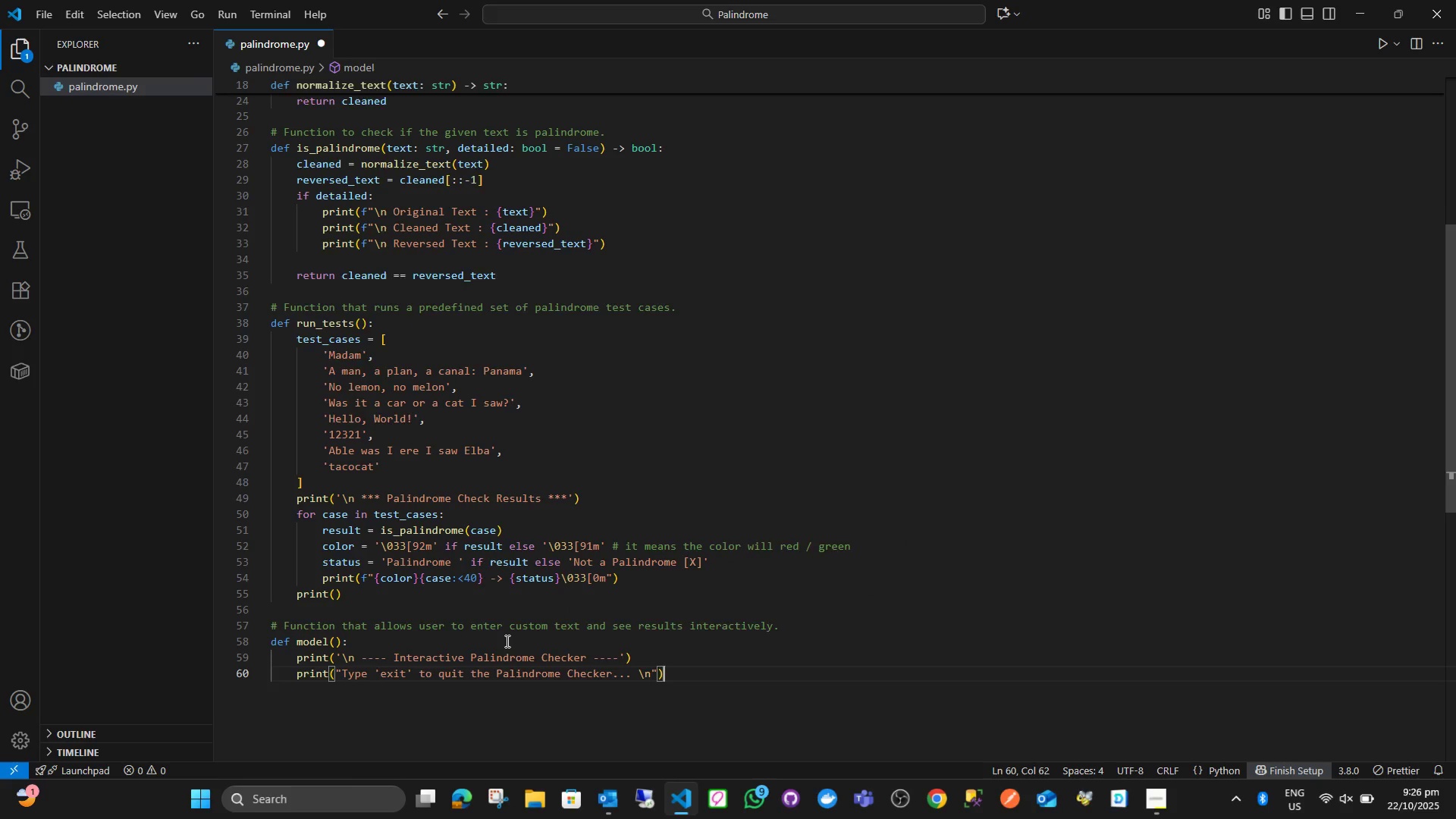 
key(Enter)
 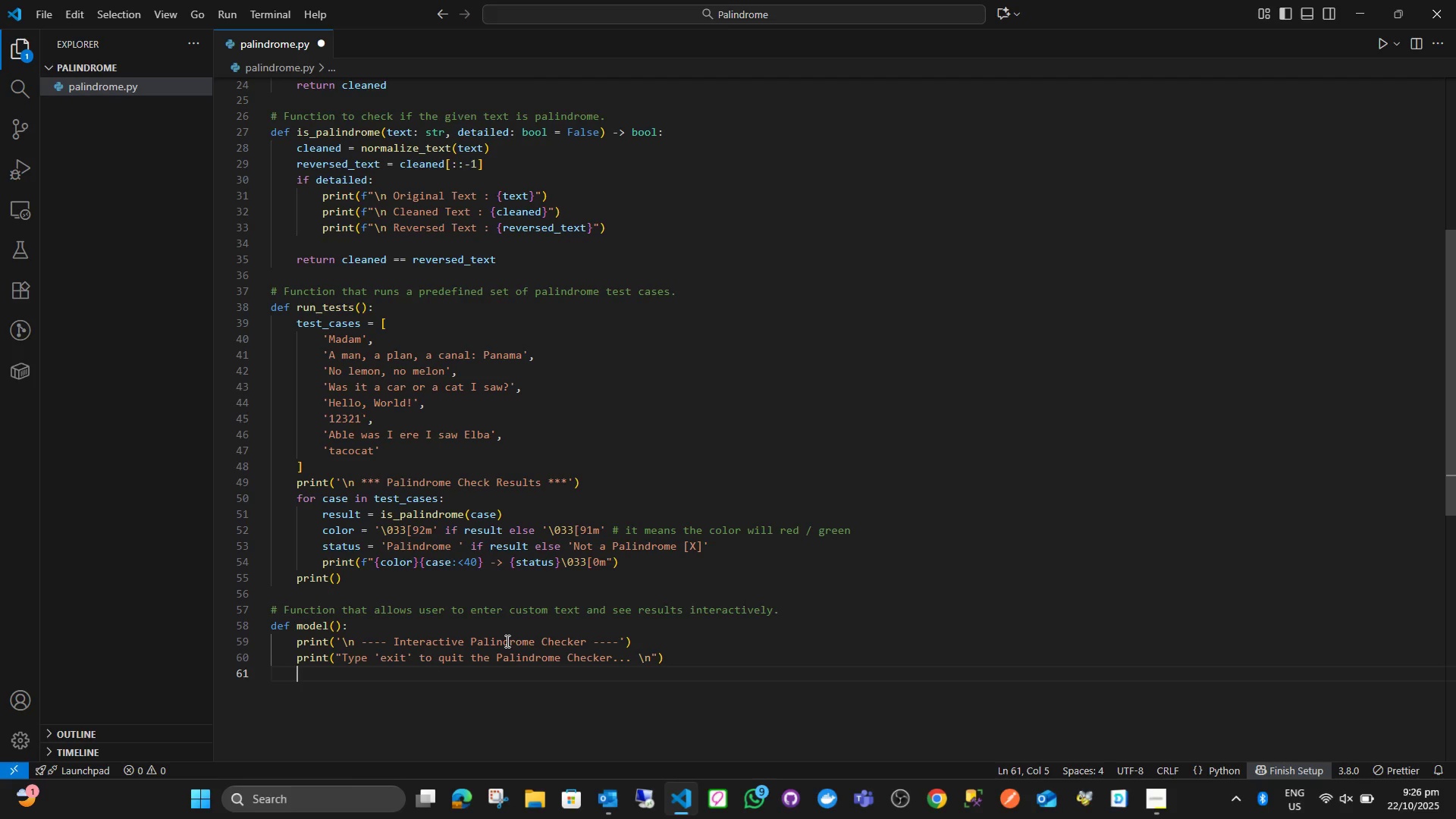 
type(while True:)
 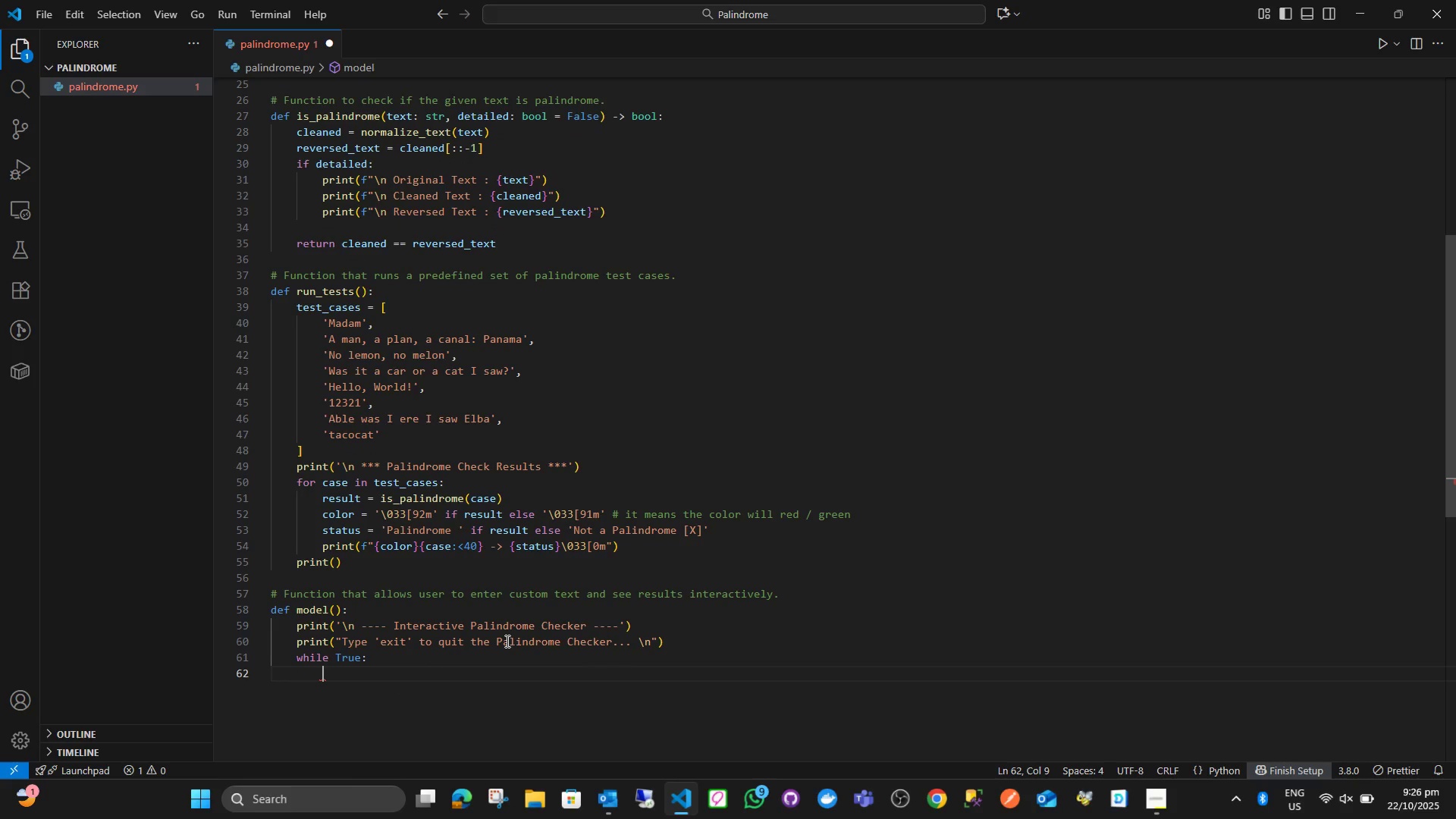 
 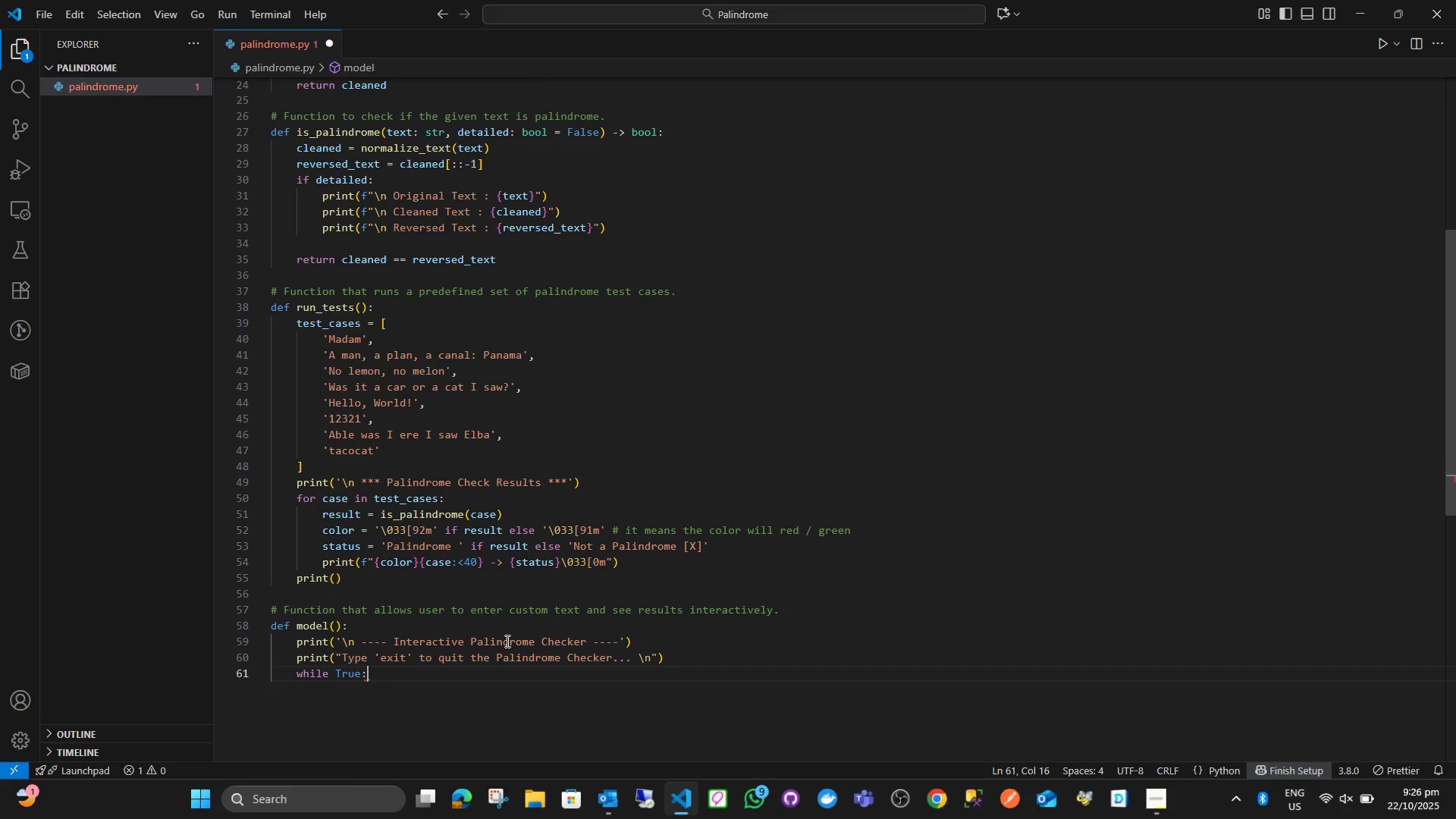 
key(Enter)
 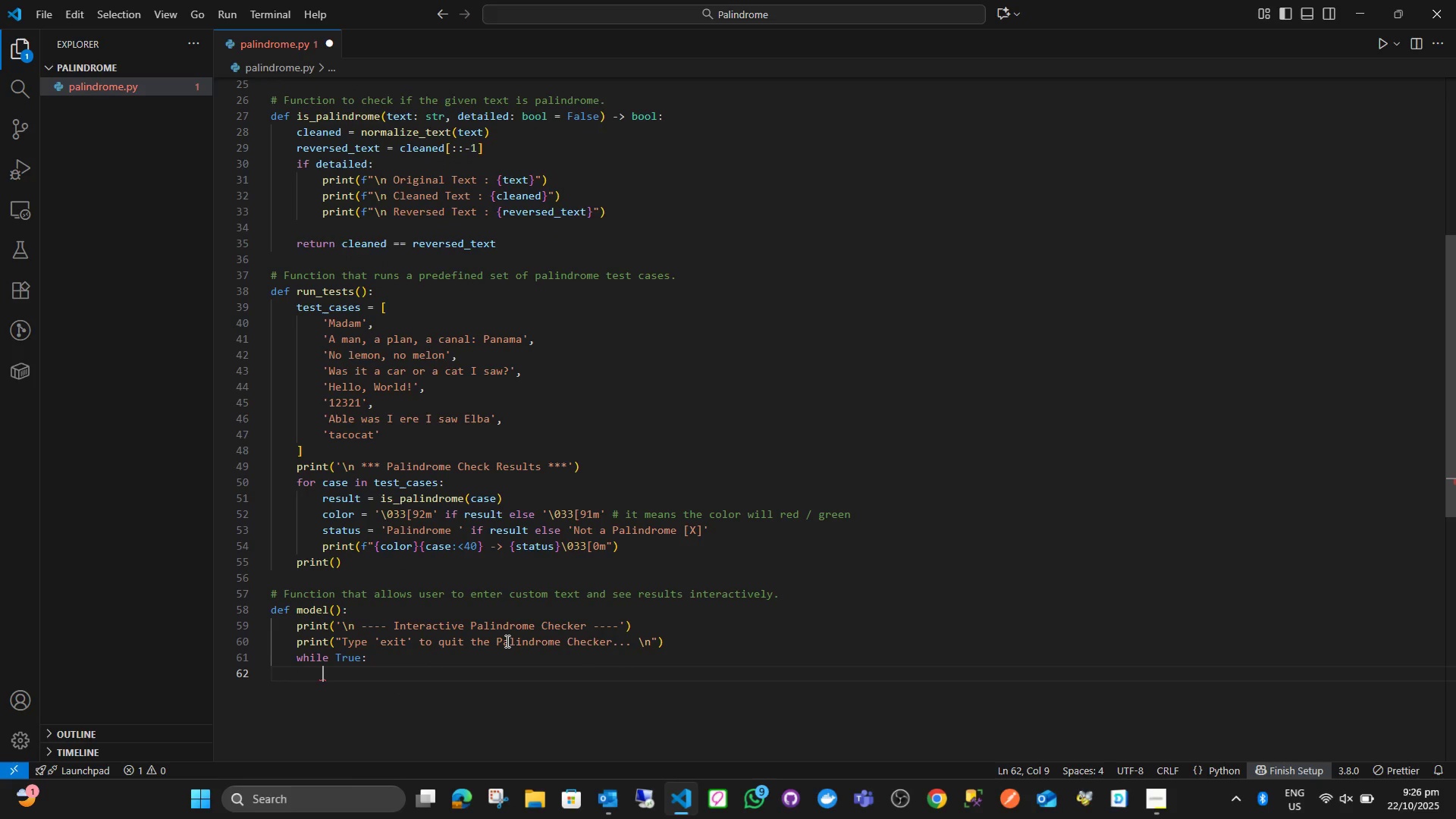 
type(user_iput = input("Enter text)
 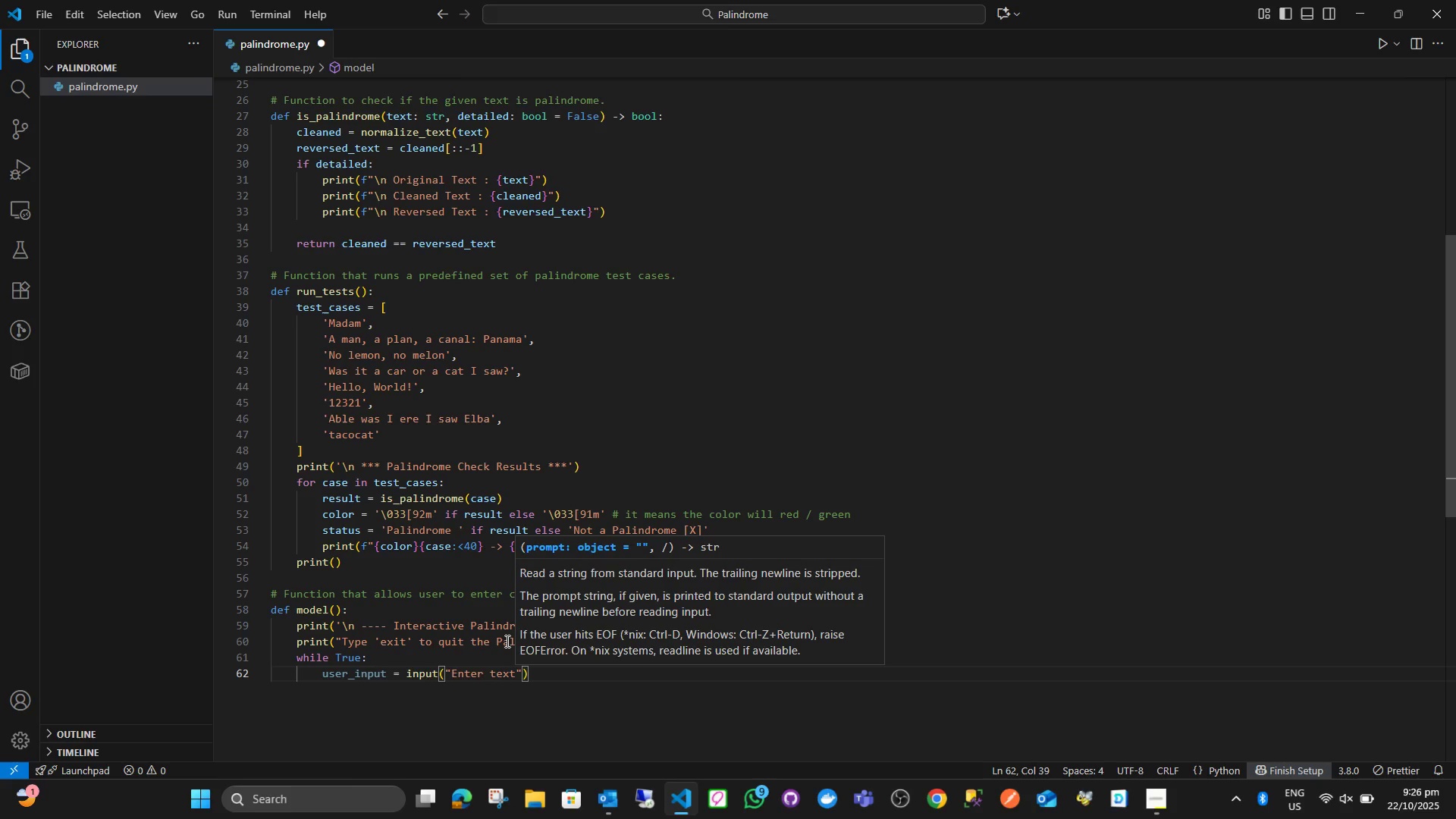 
hold_key(key=ShiftLeft, duration=0.47)
 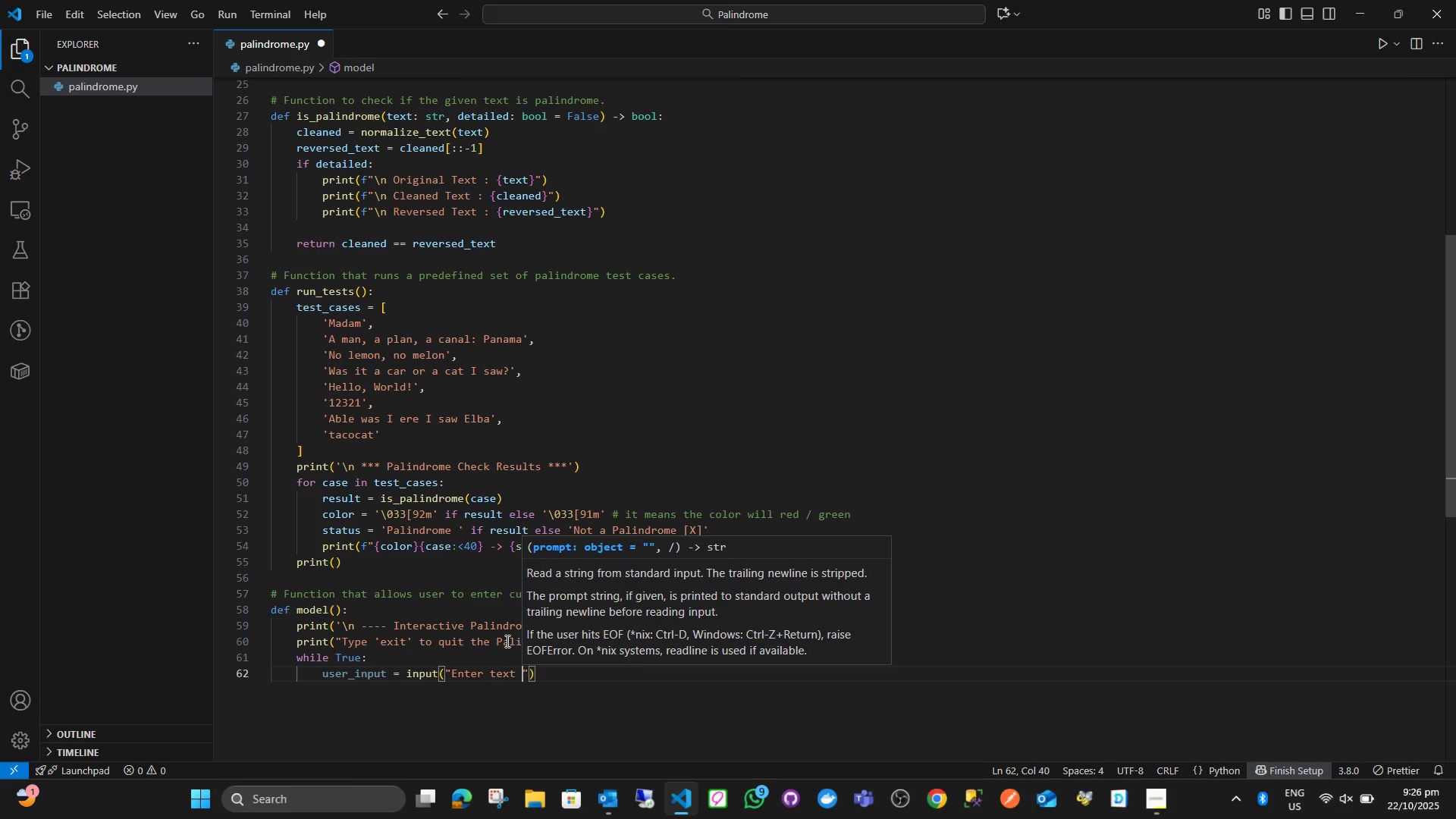 
type( to check : )
 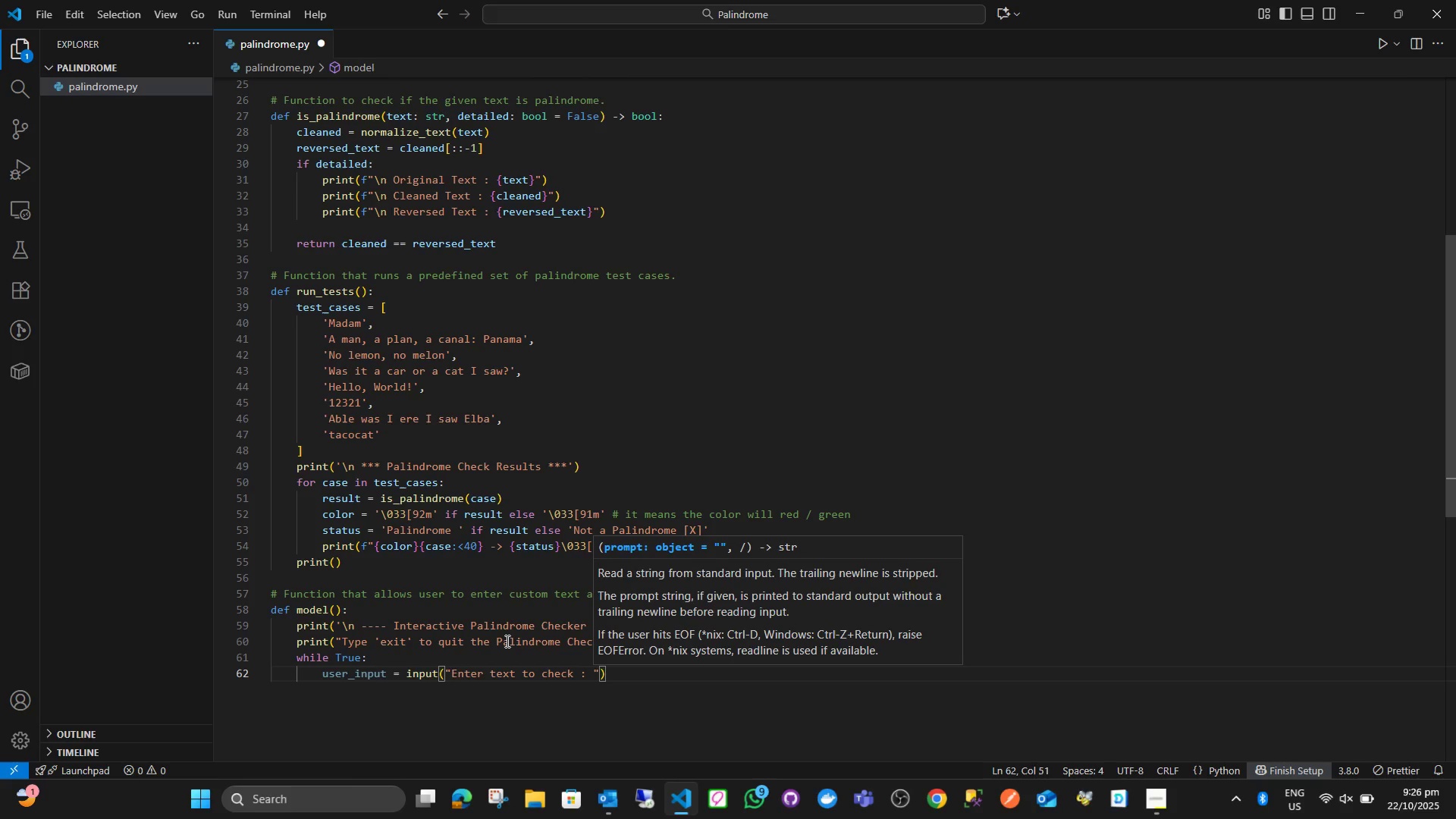 
key(ArrowRight)
 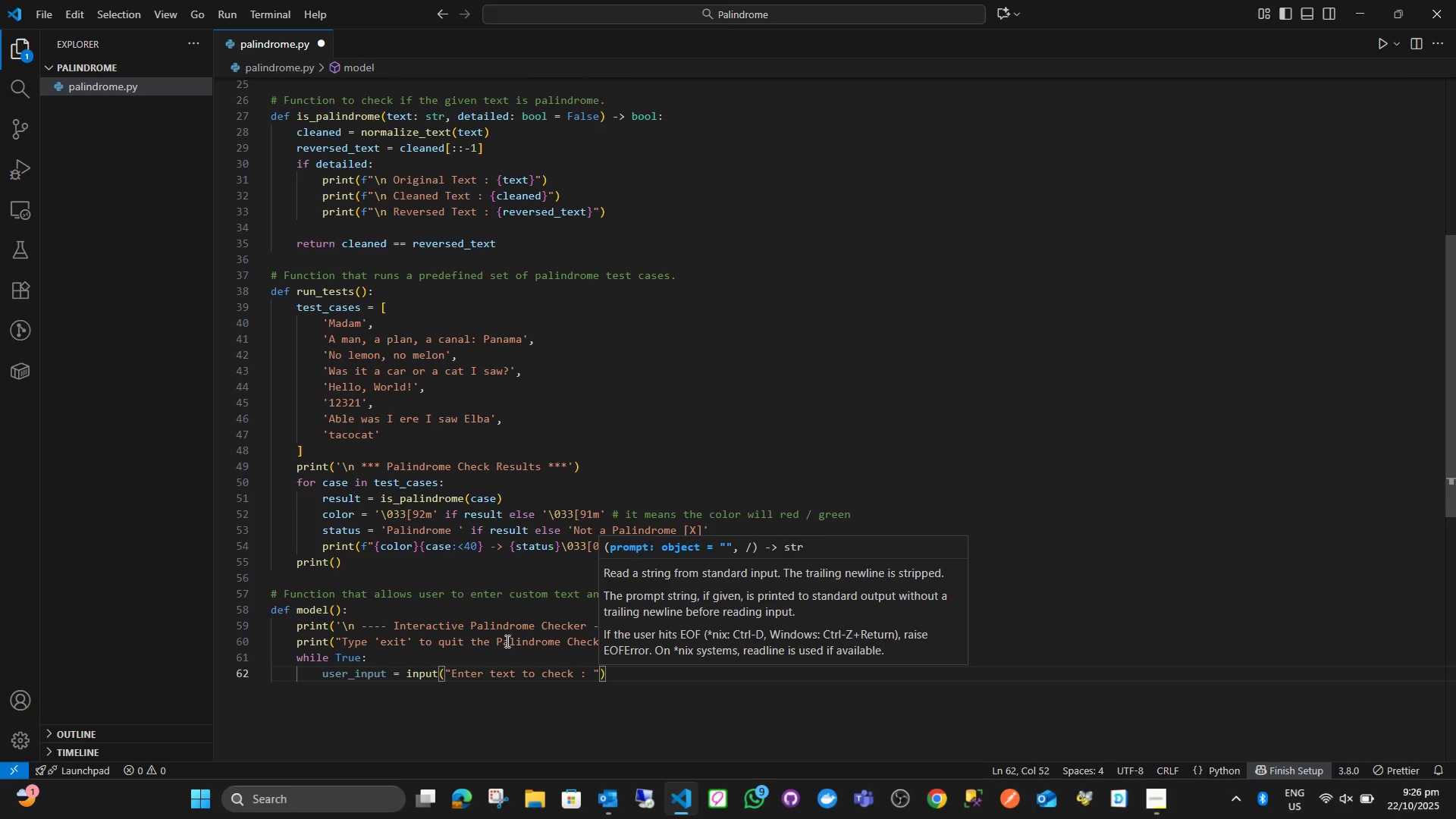 
key(ArrowRight)
 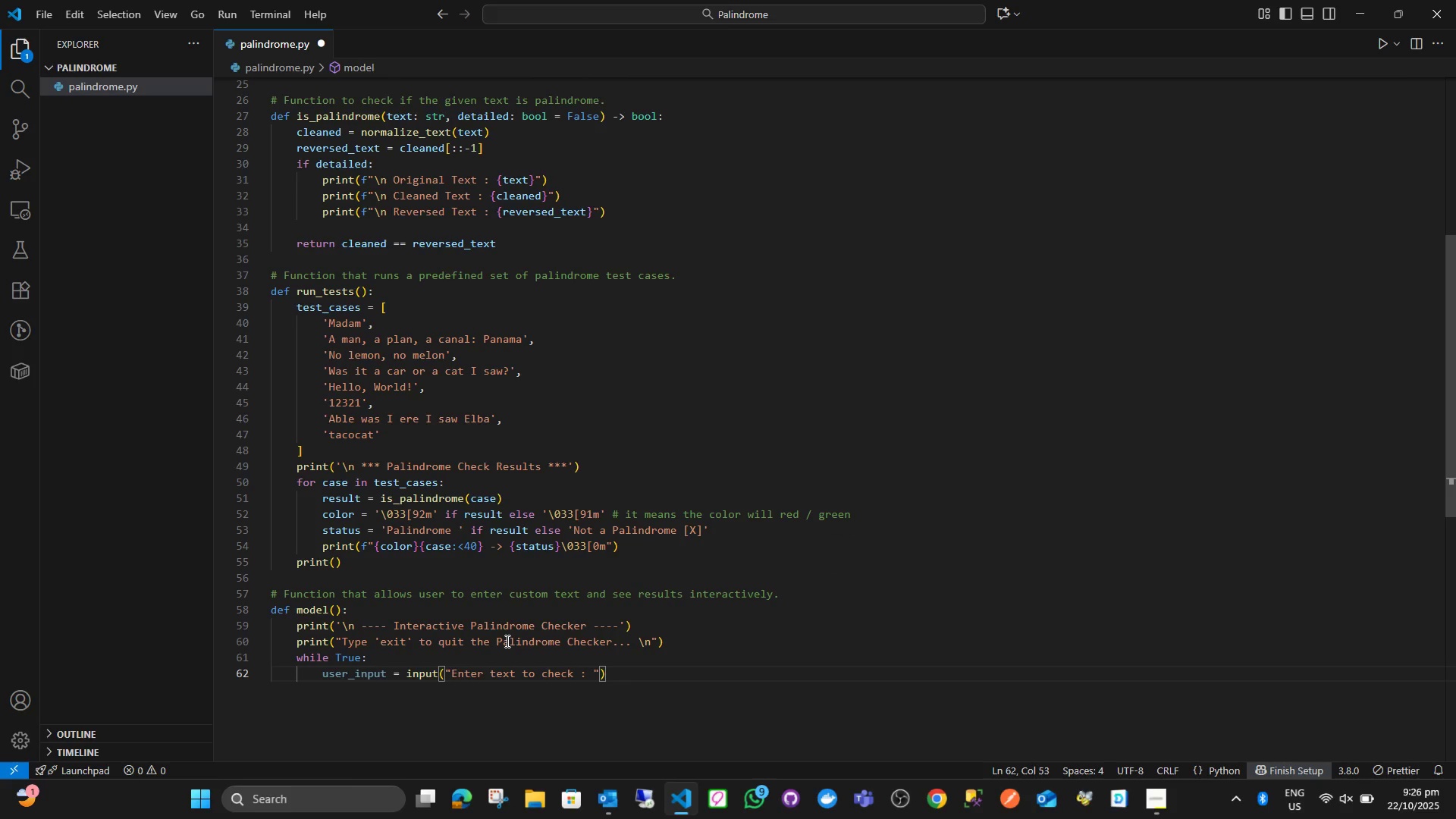 
type(.strip()
 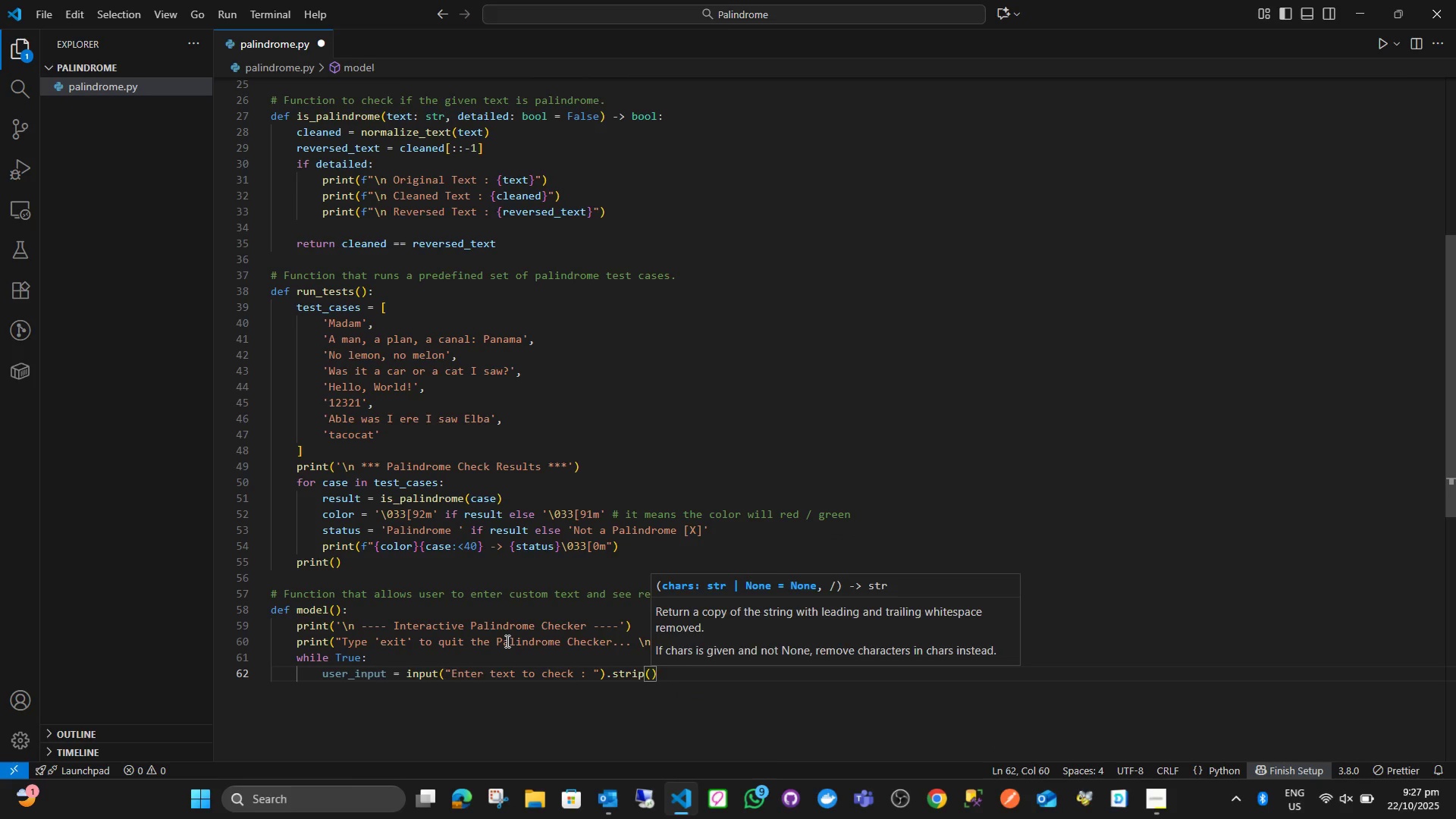 
 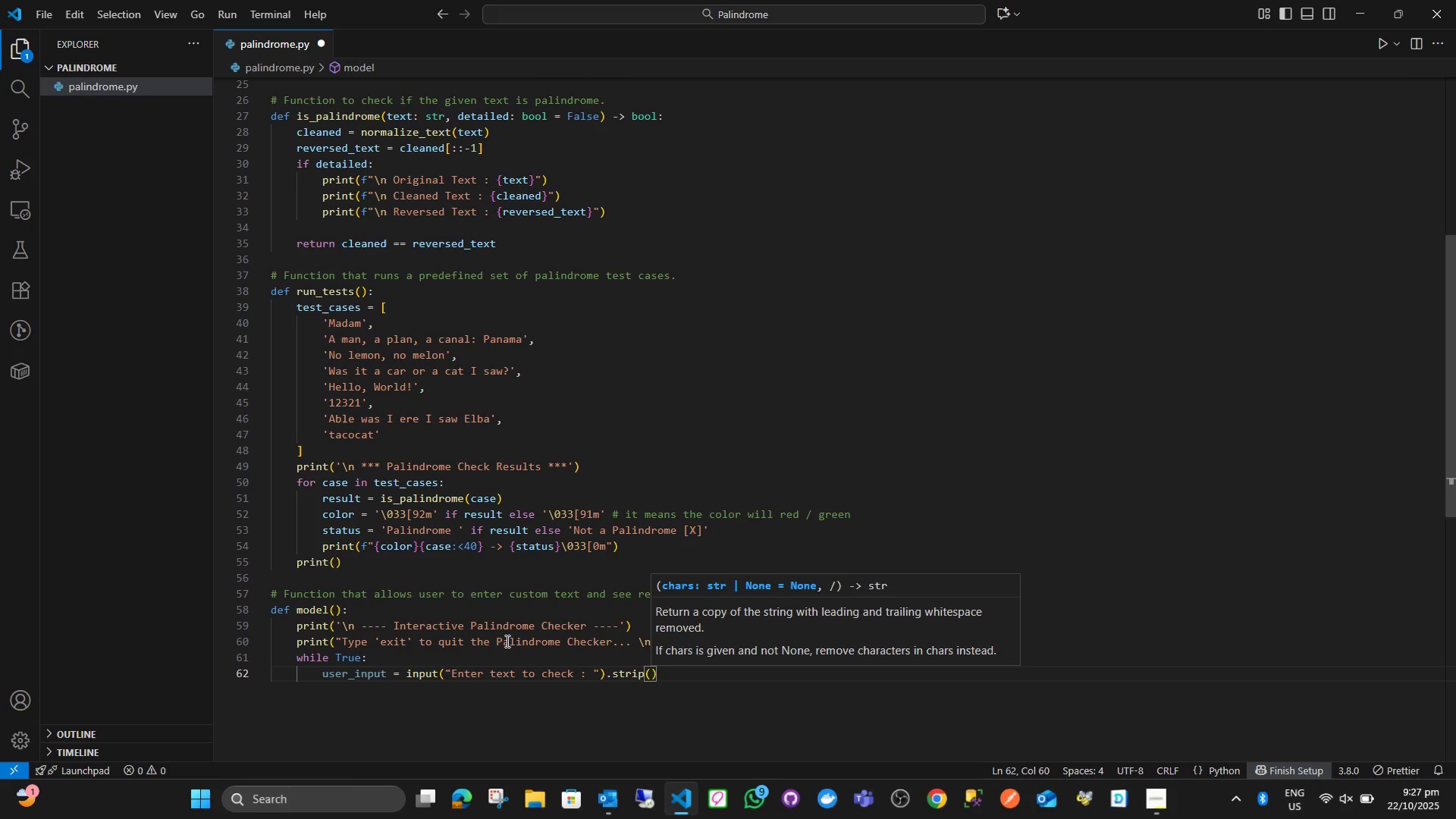 
key(ArrowRight)
 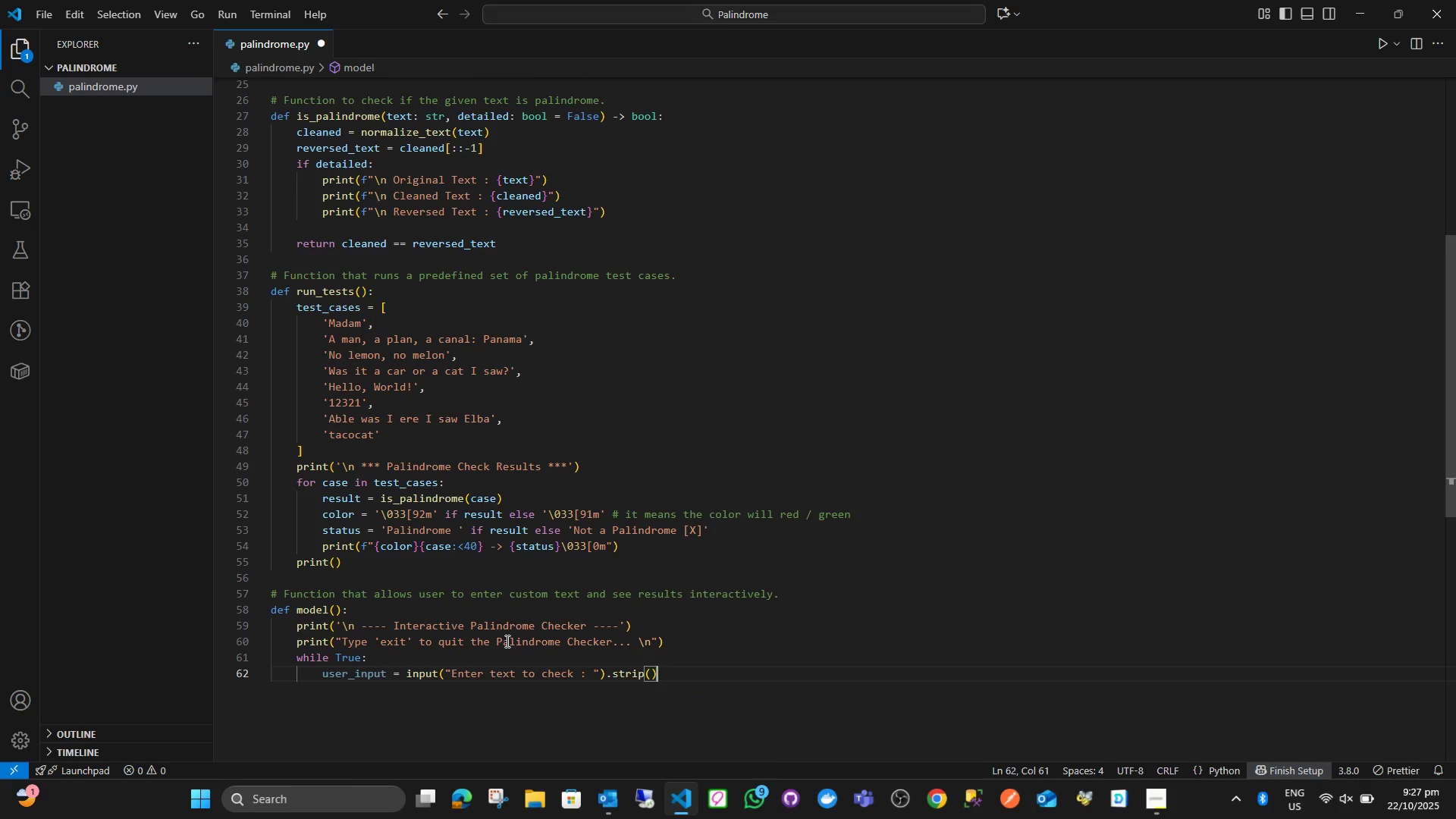 
key(Enter)
 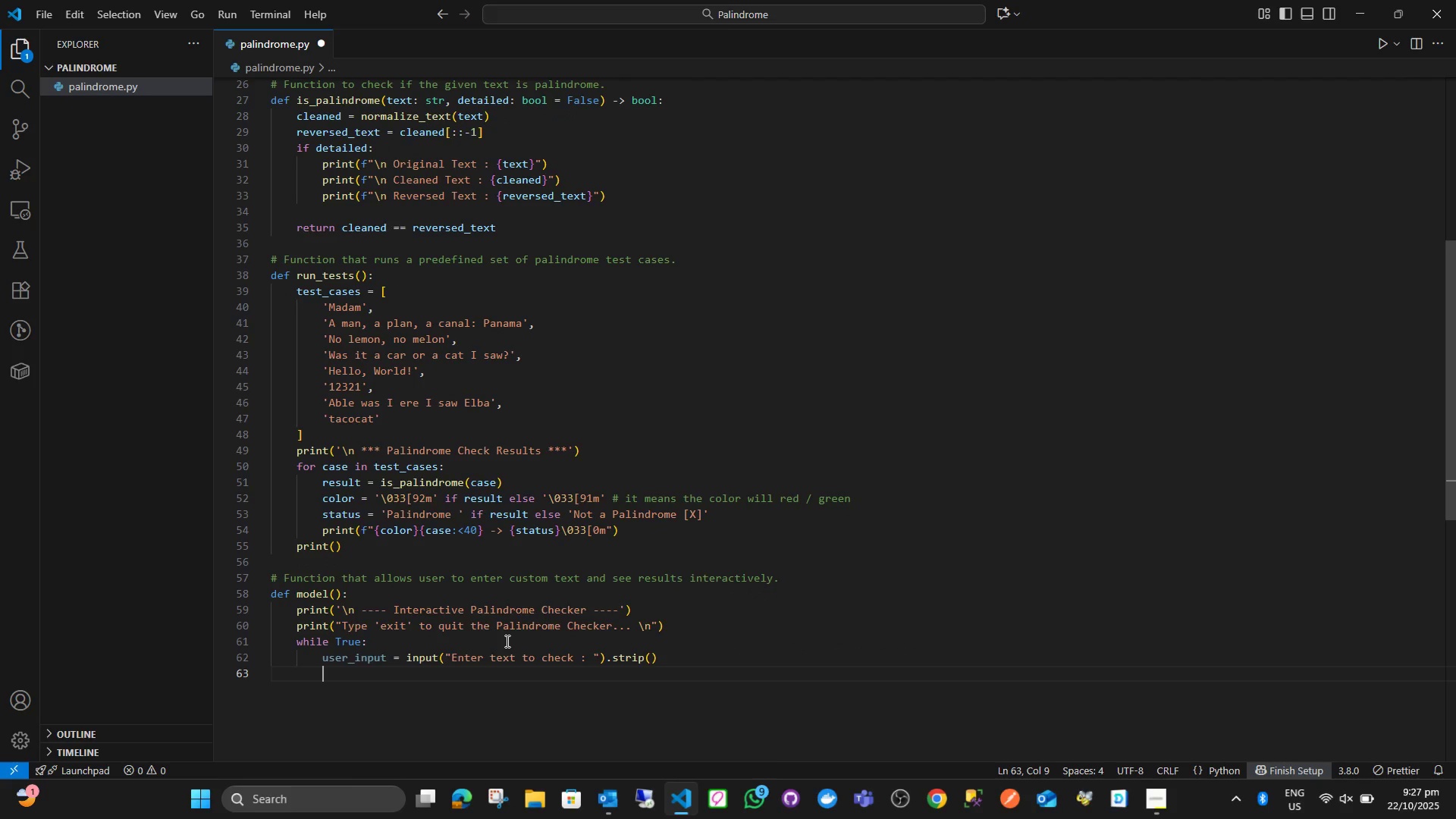 
type(if user)
 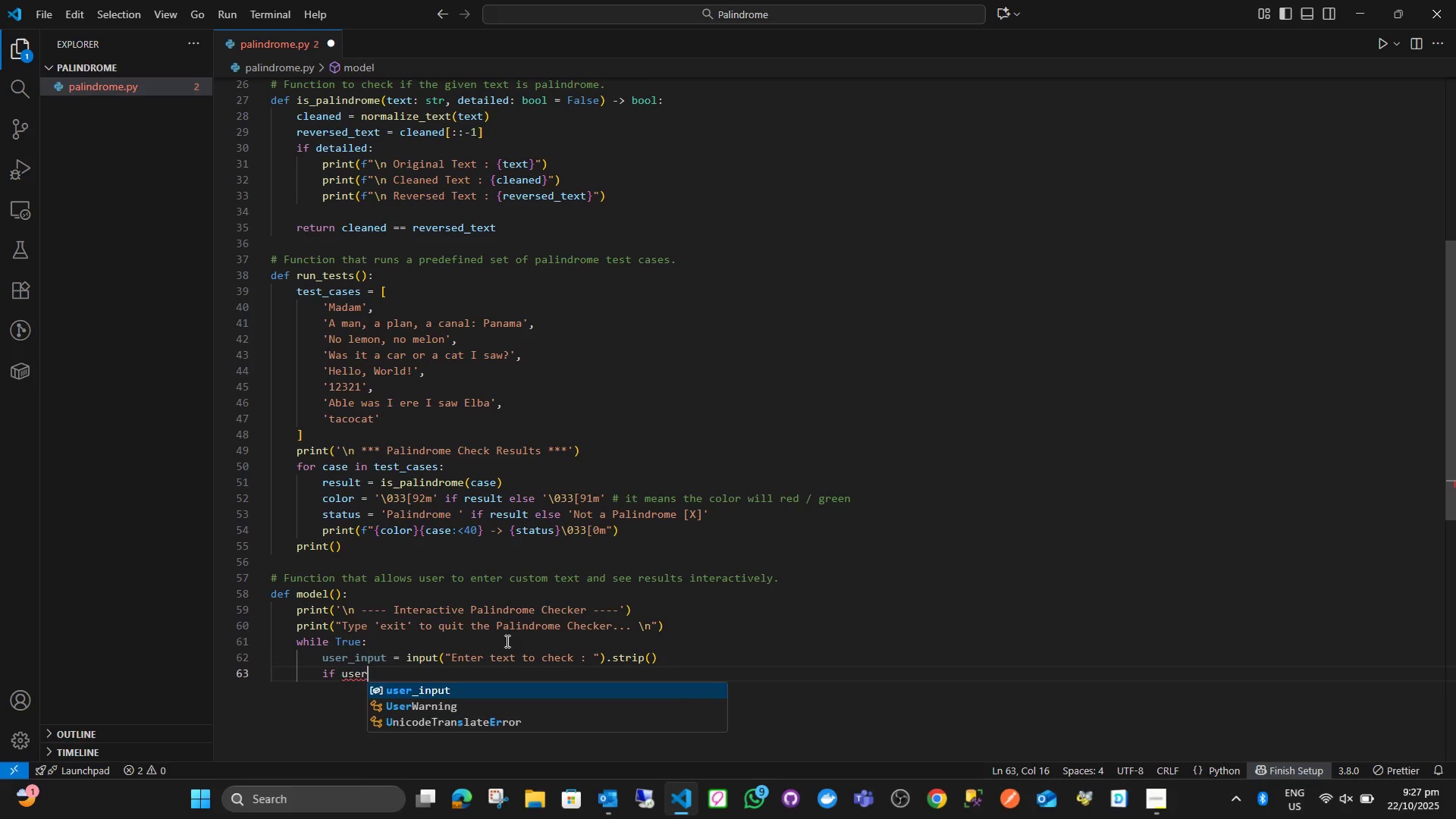 
key(Enter)
 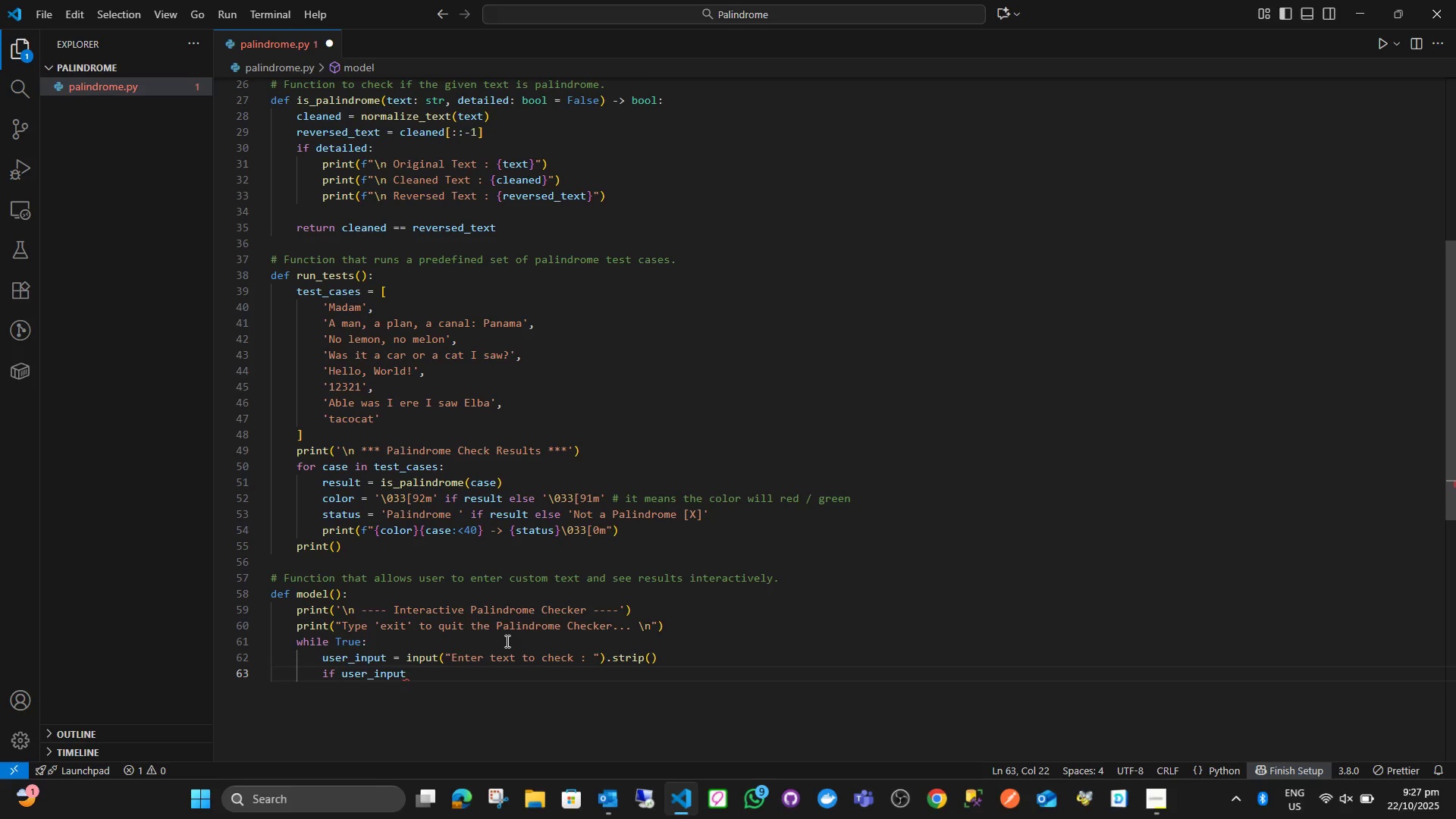 
type(.lower()
 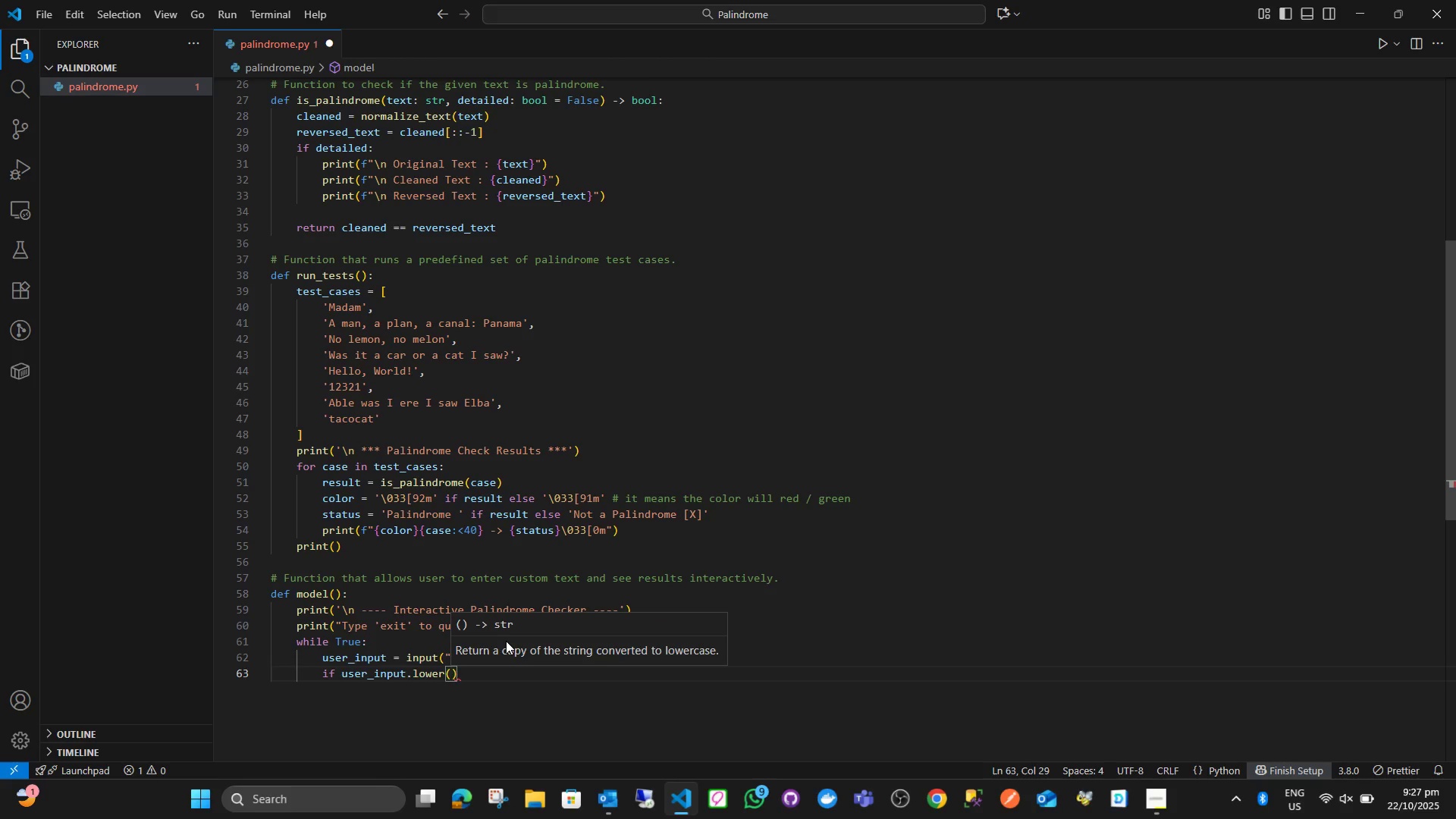 
key(ArrowRight)
 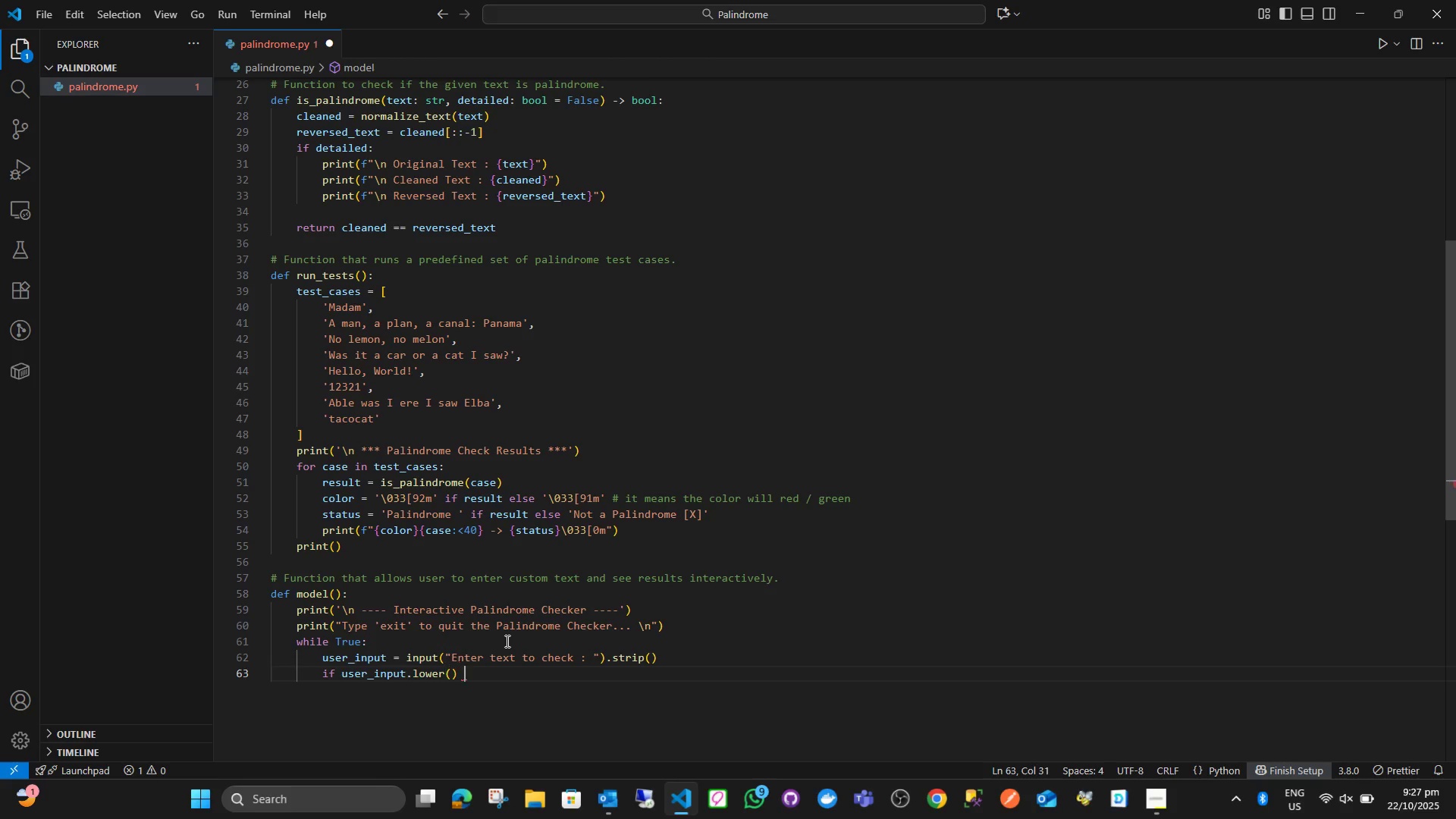 
type( == 'exit)
 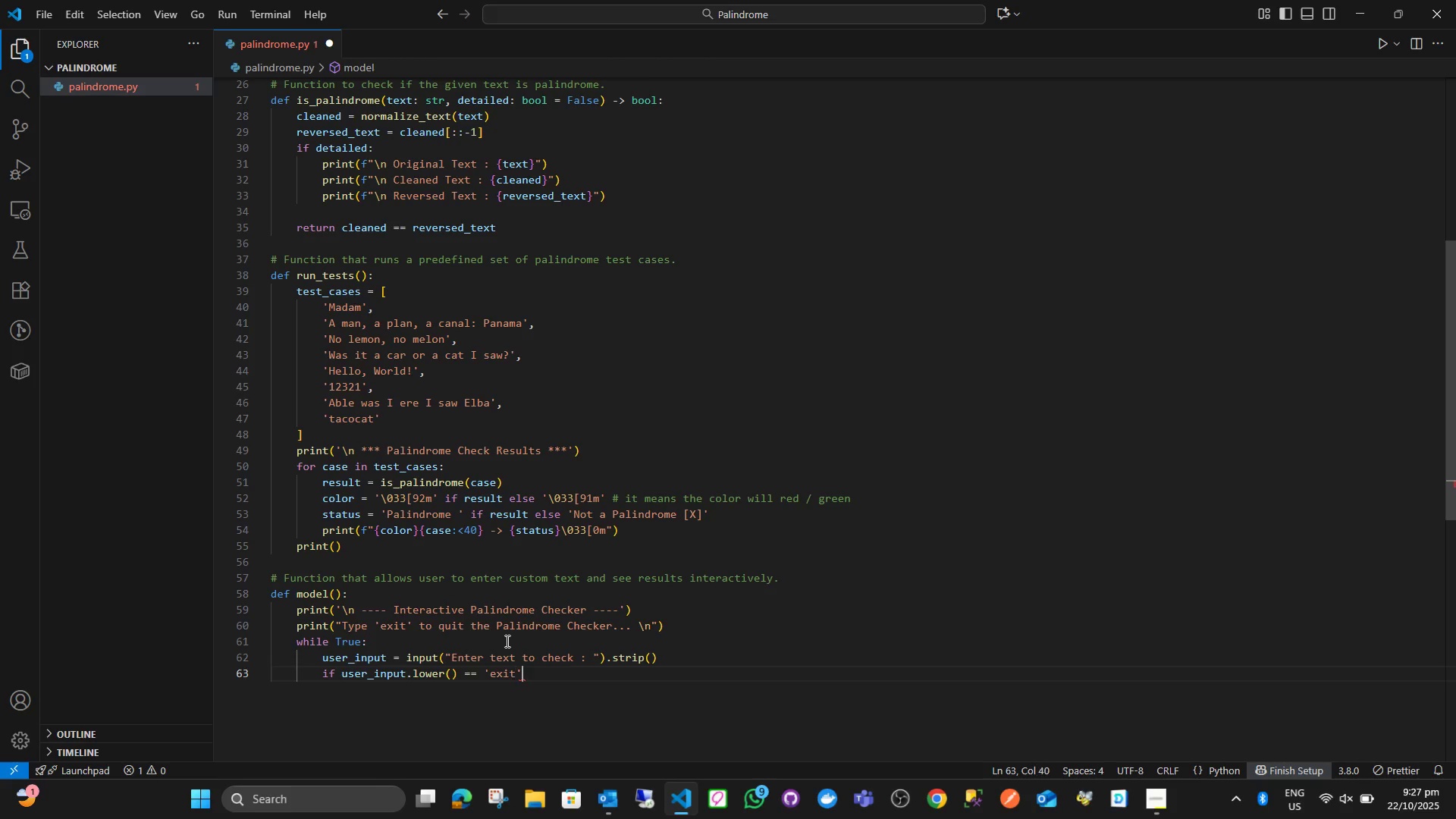 
key(ArrowRight)
 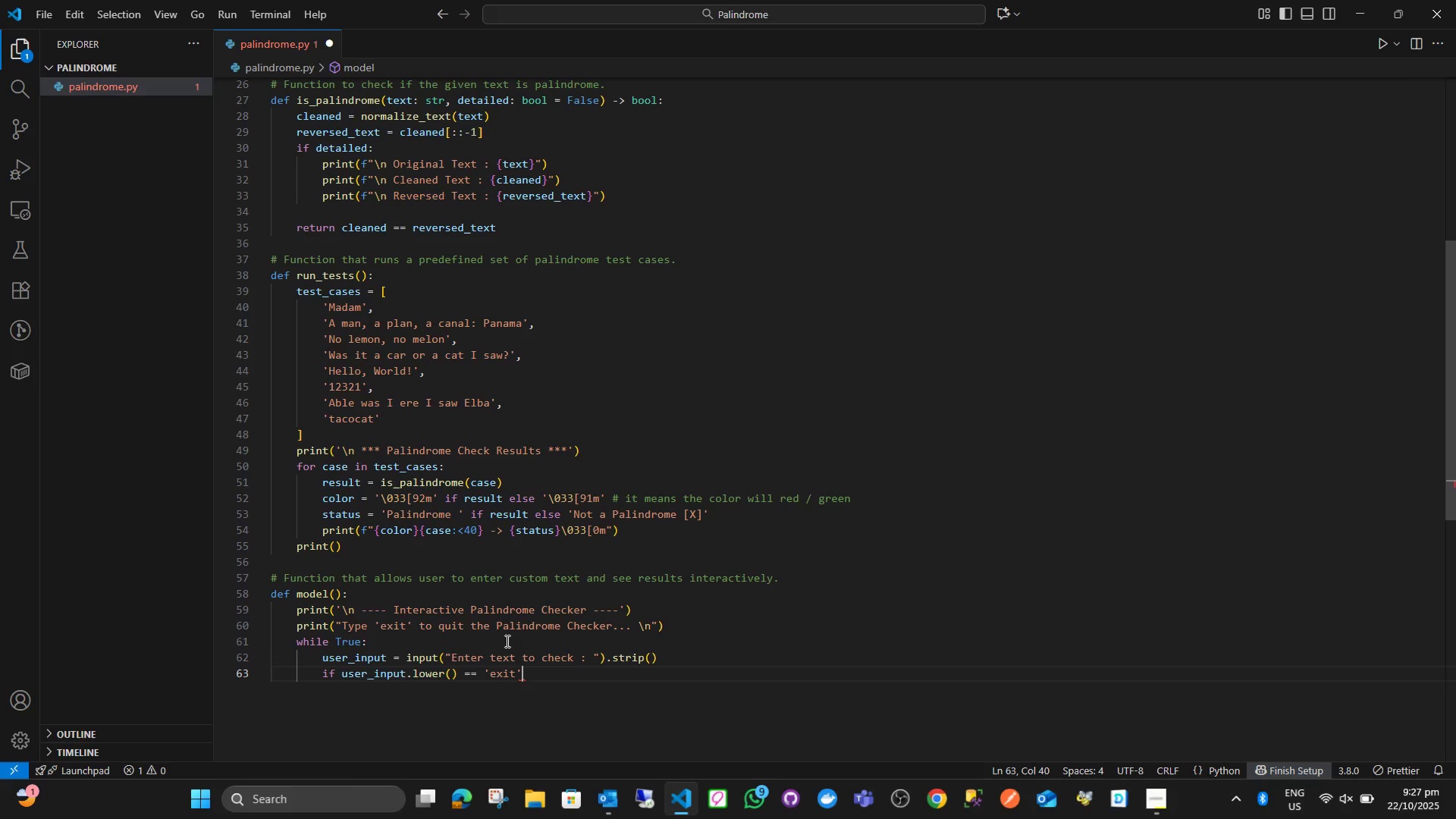 
key(Shift+Semicolon)
 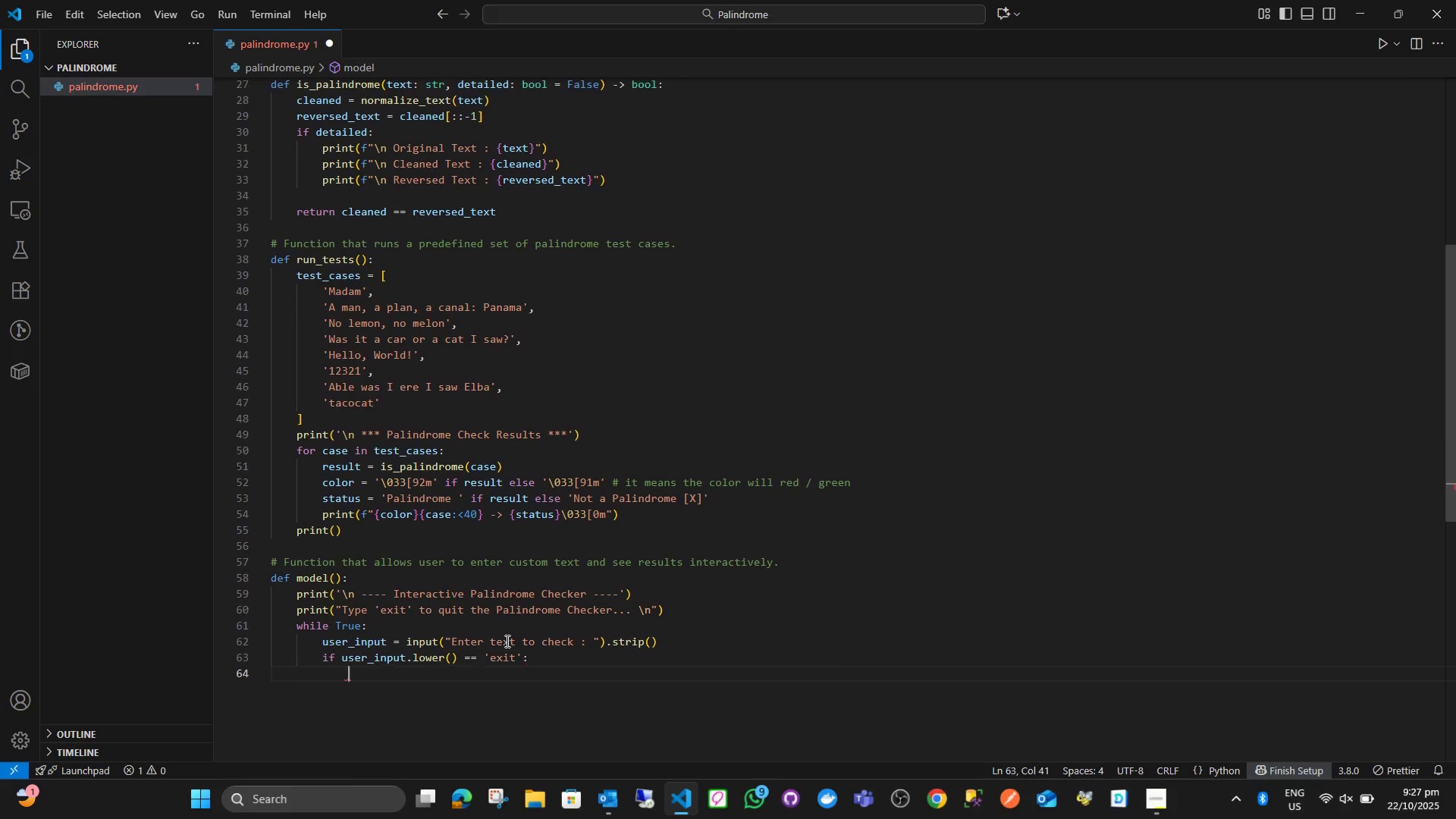 
key(Enter)
 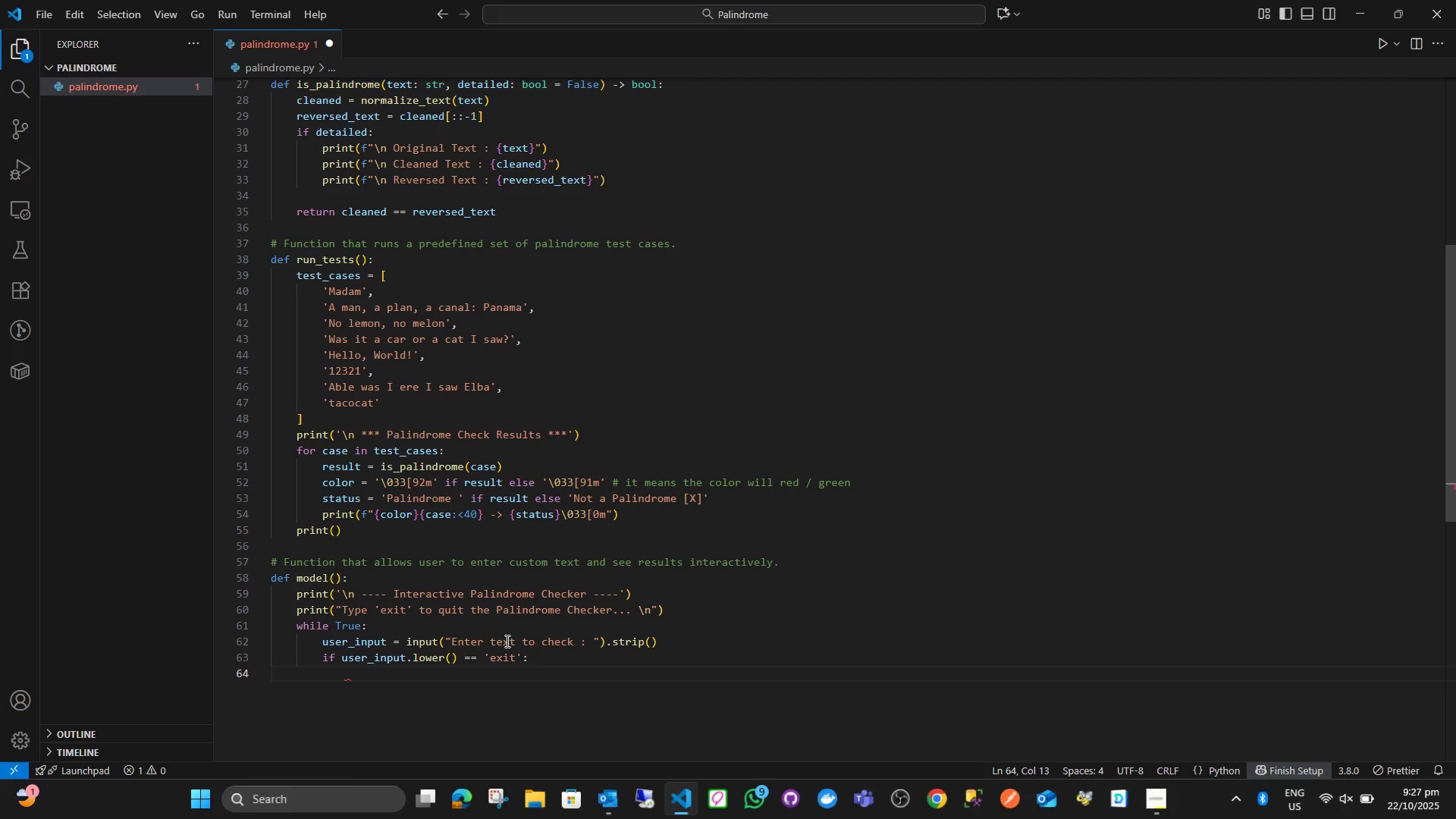 
type(print('\n F)
key(Backspace)
type(Good )
key(Backspace)
type(Bye .)
key(Backspace)
key(Backspace)
key(Backspace)
type(e....)
 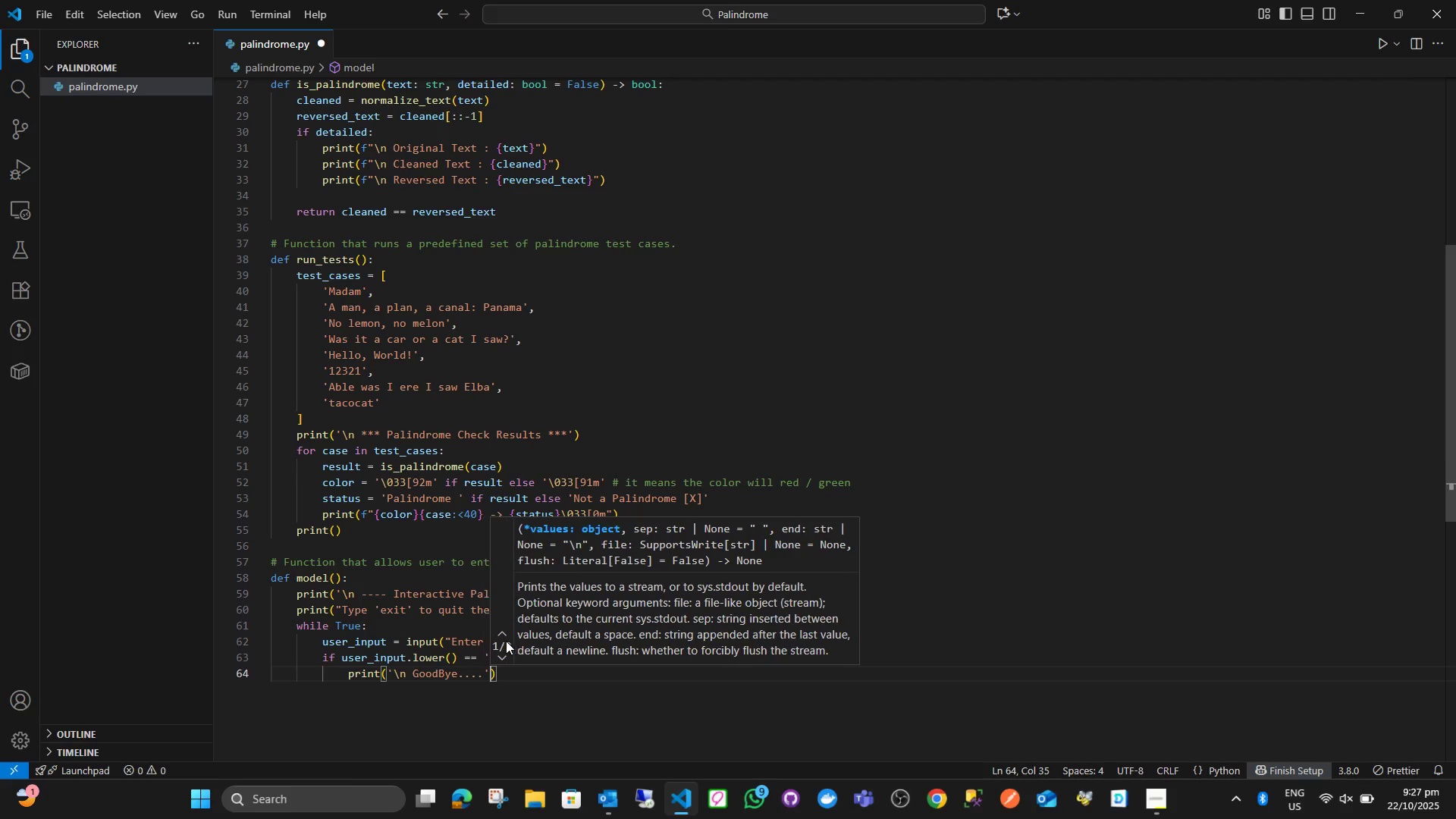 
 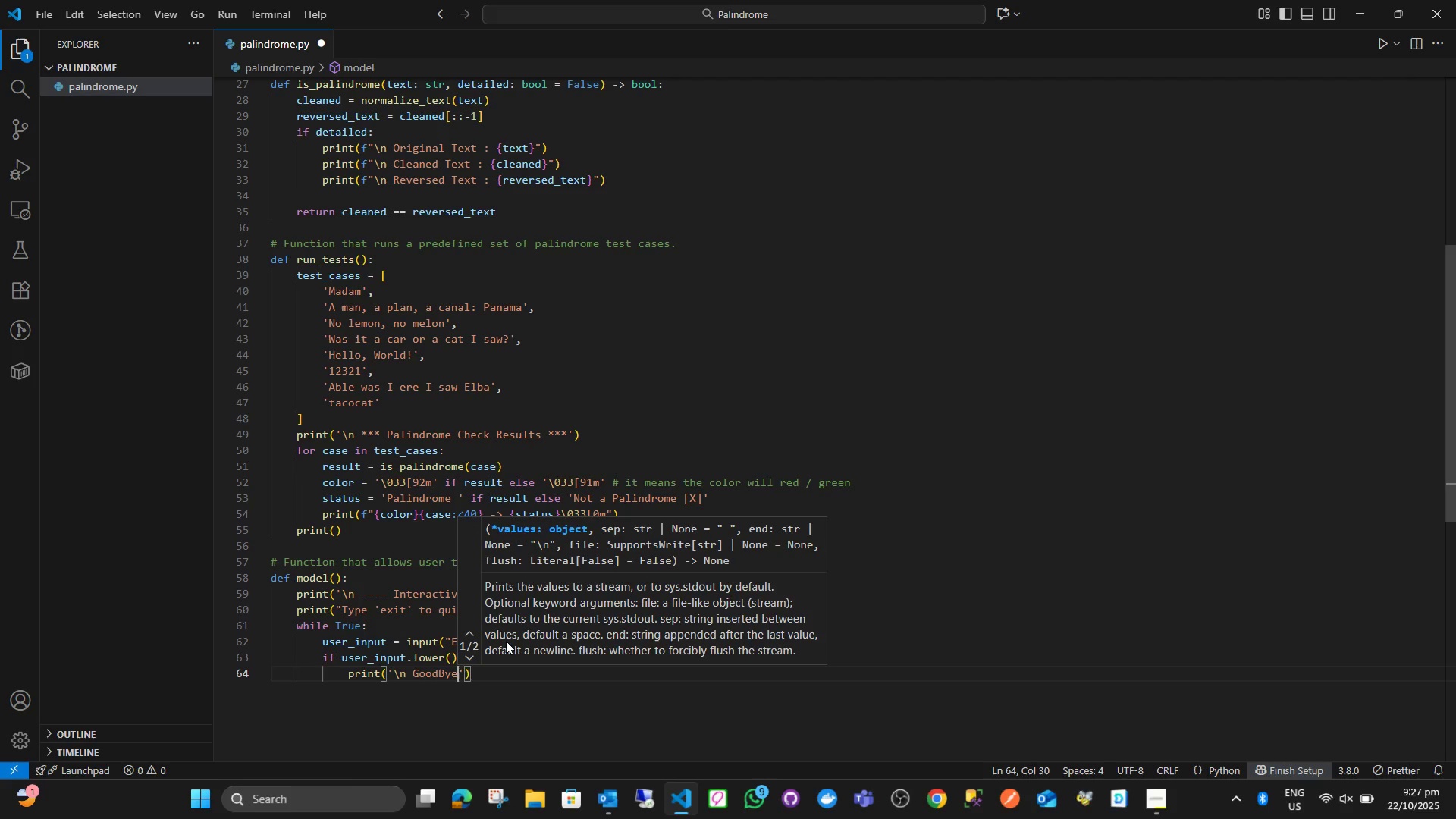 
key(ArrowRight)
 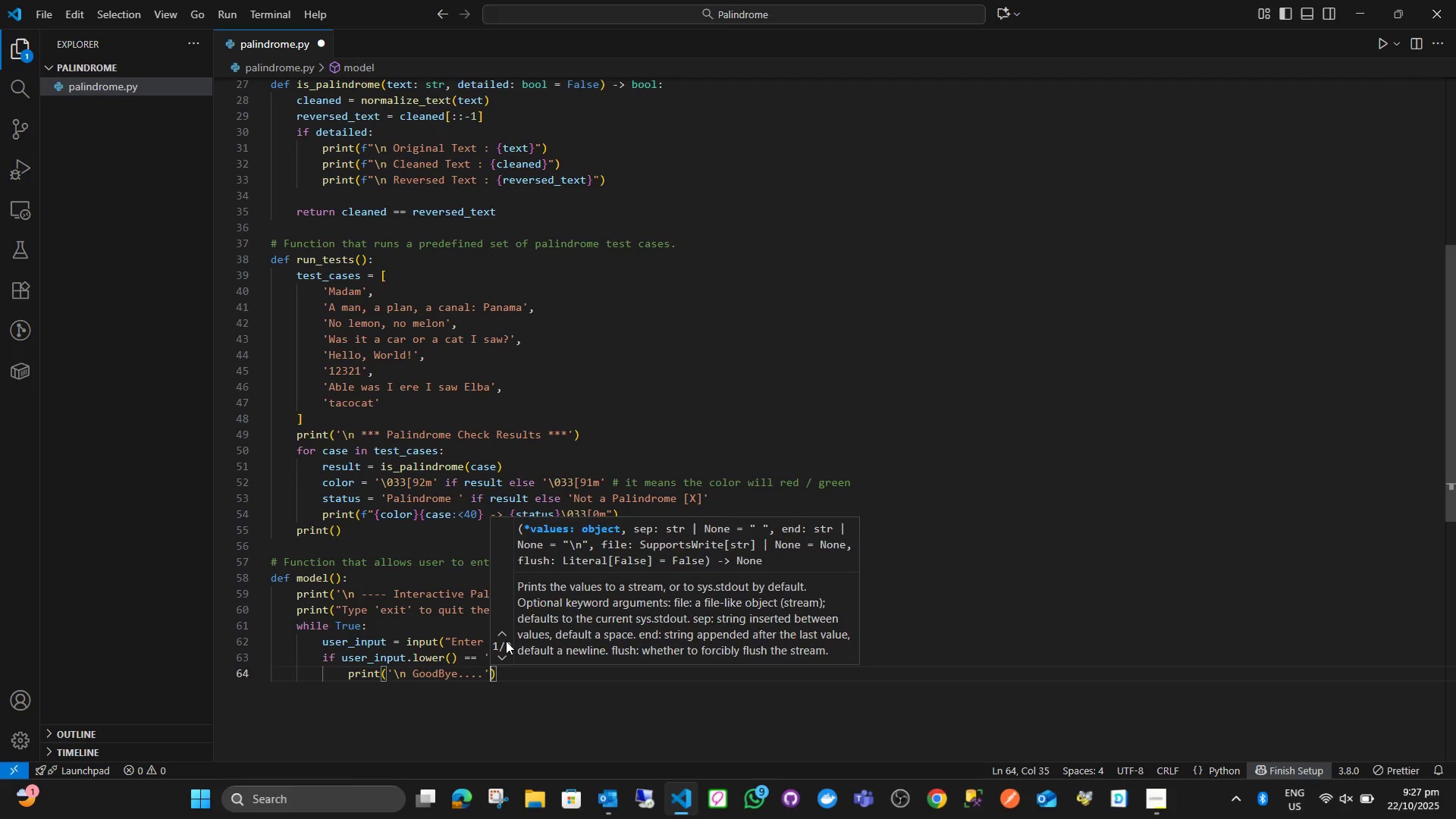 
key(ArrowRight)
 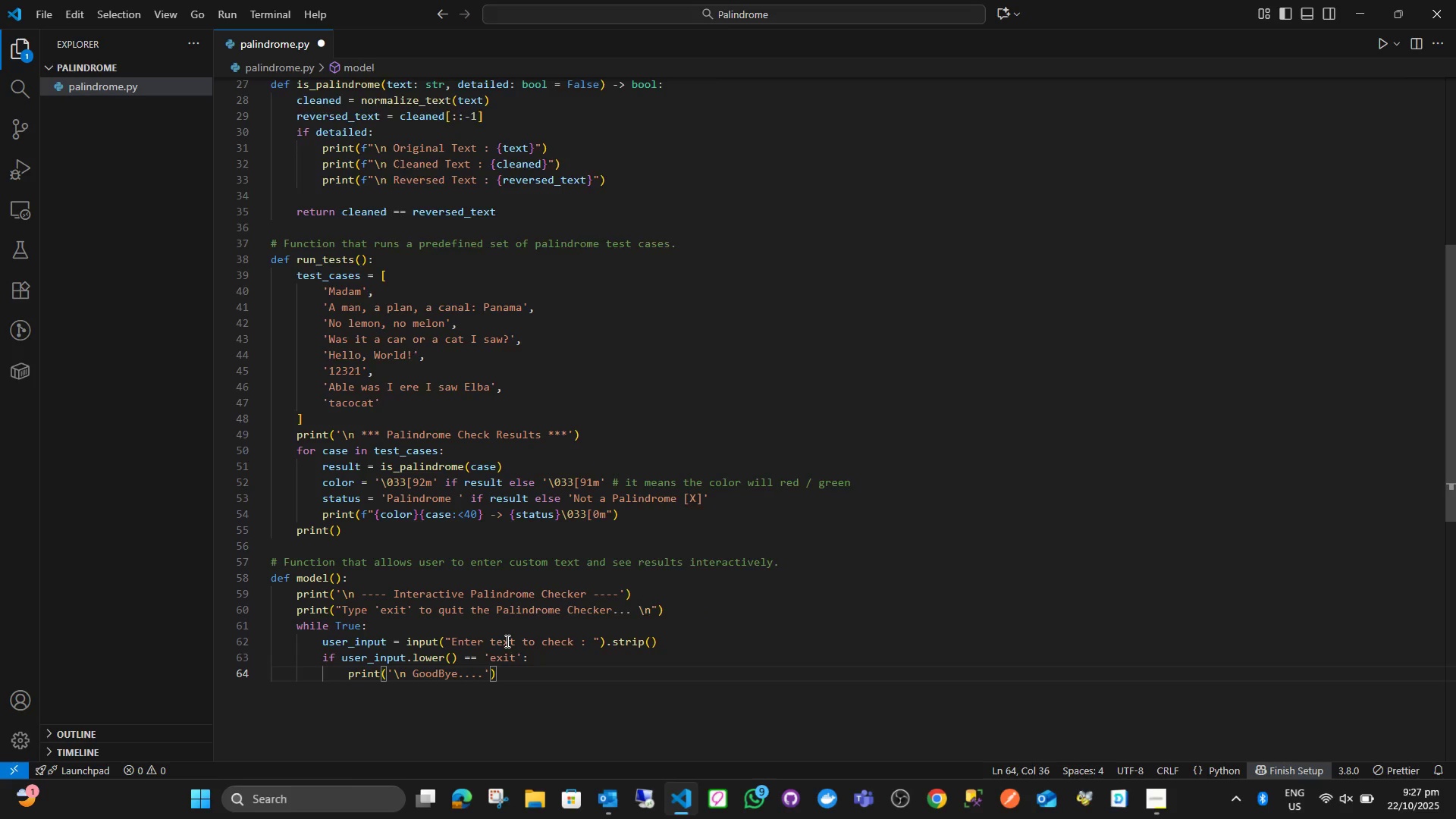 
key(Enter)
 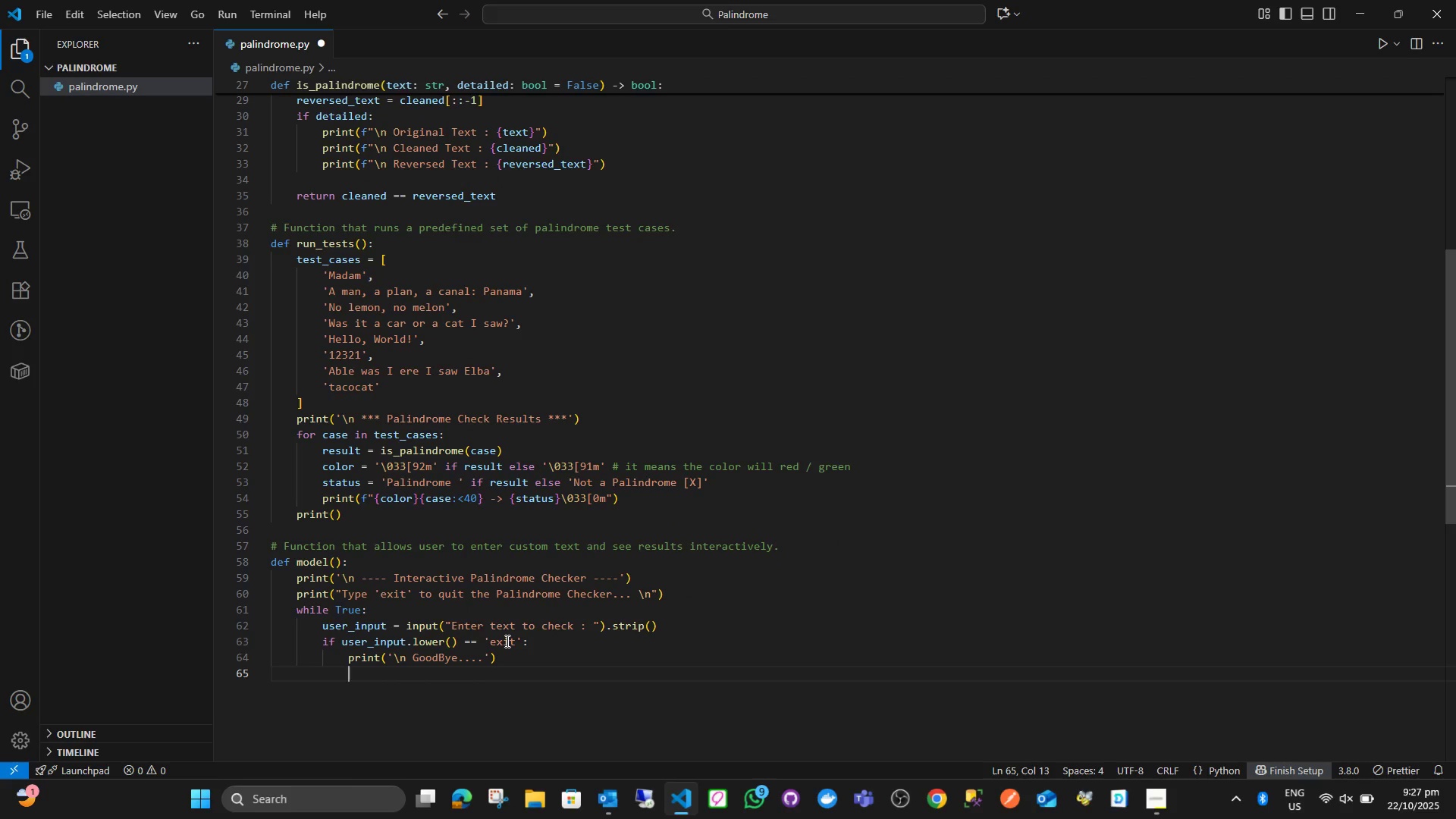 
type(break)
 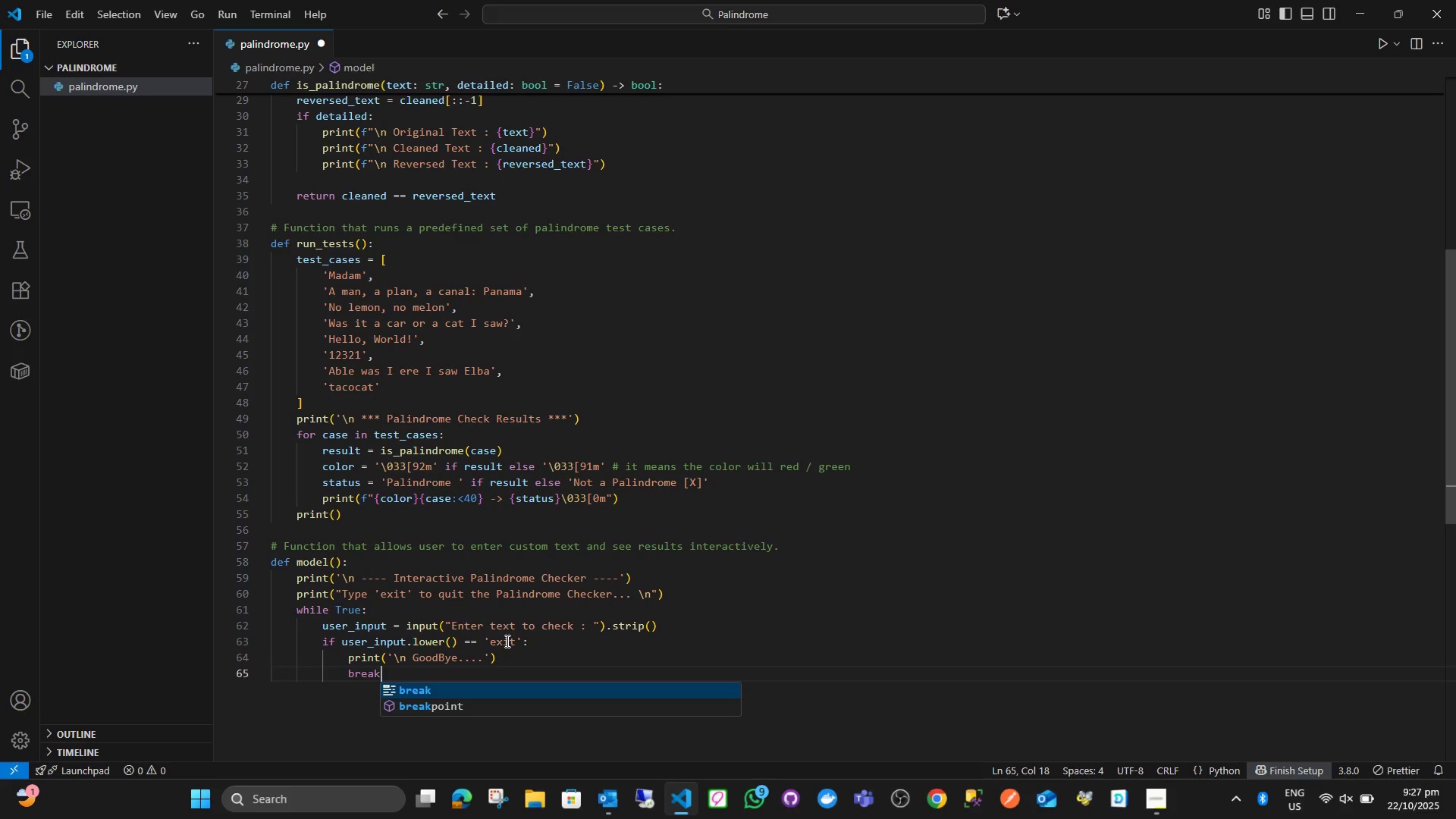 
key(Enter)
 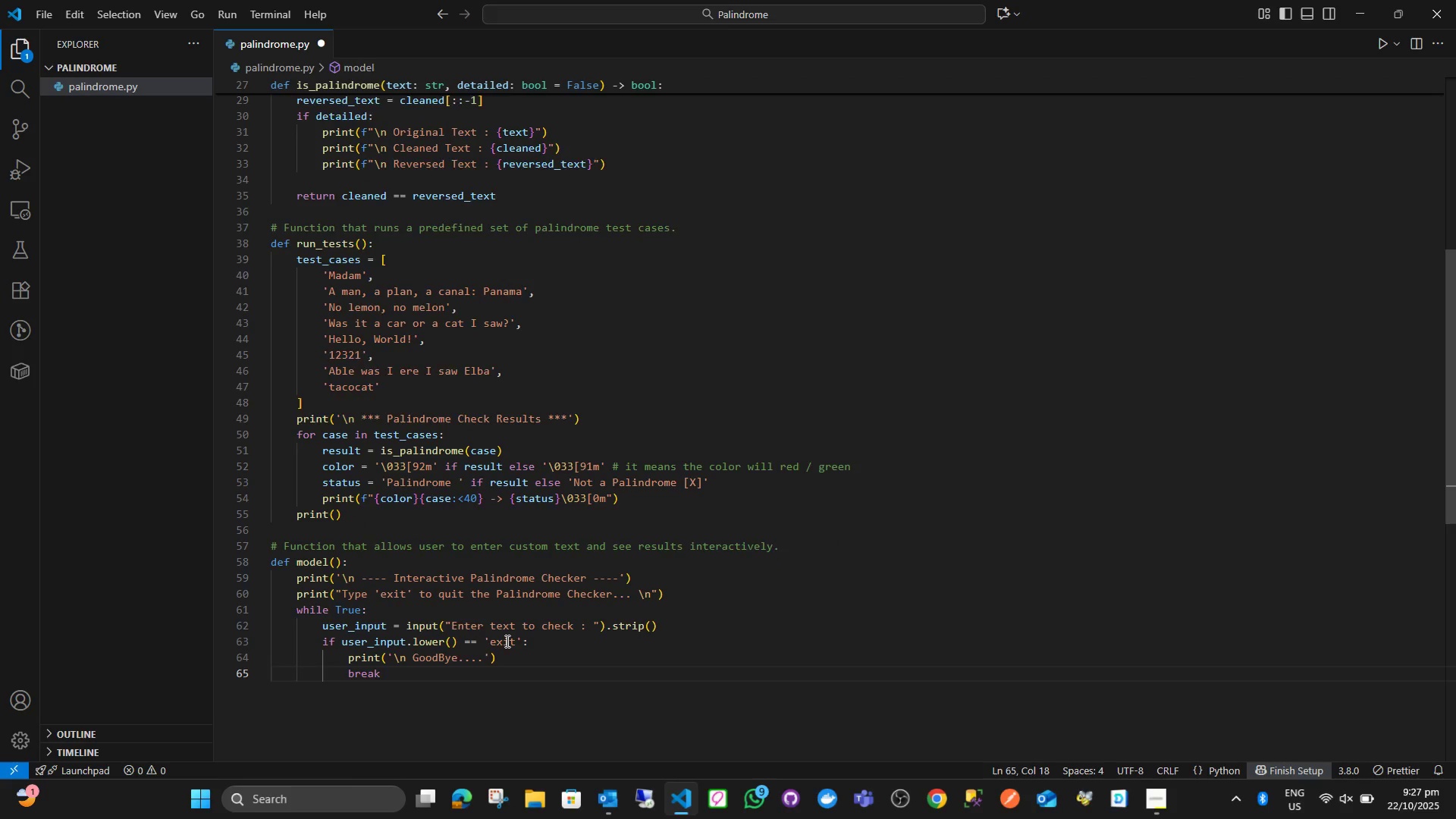 
key(Enter)
 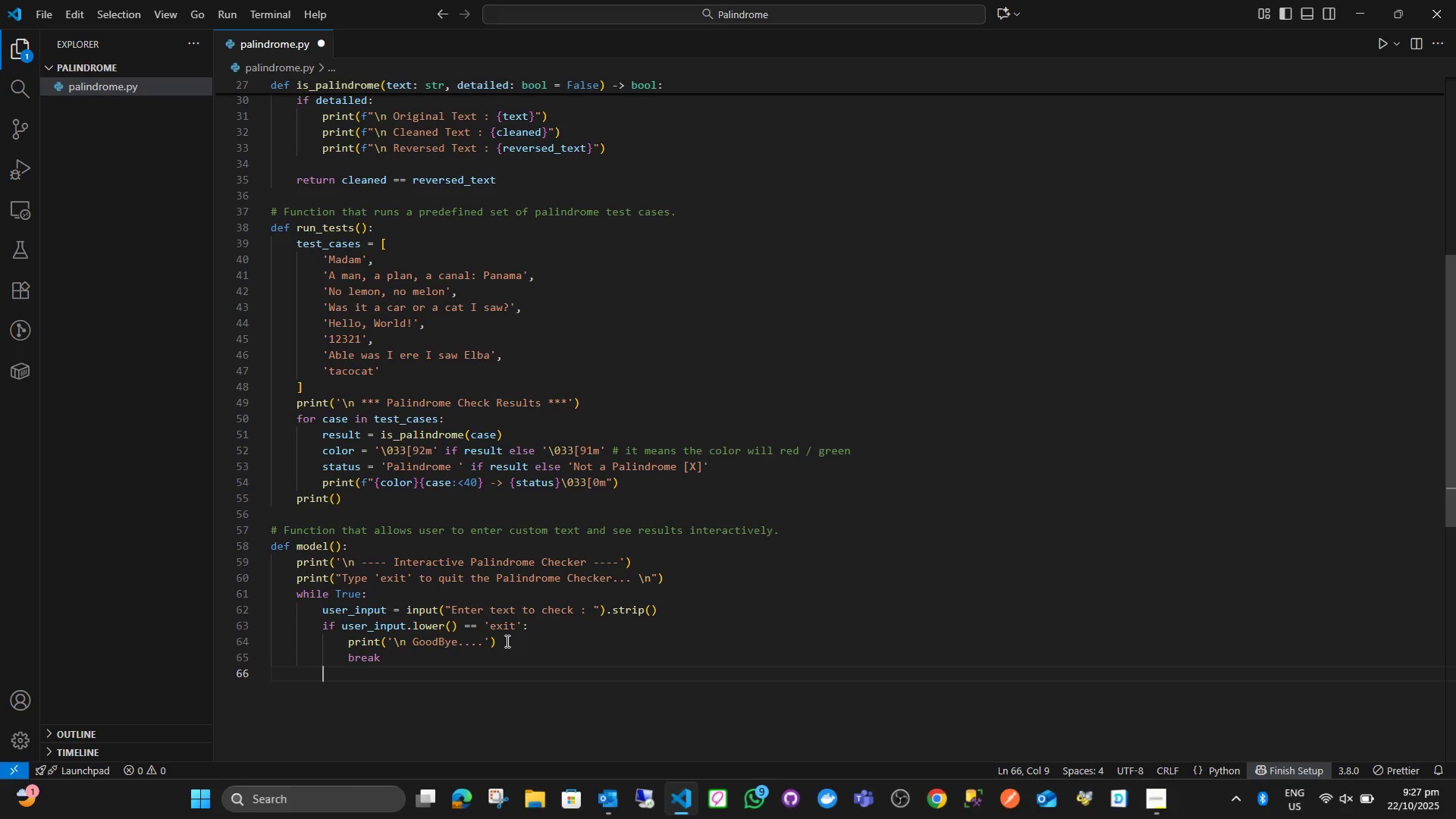 
type(detailed = input('Show Detailed Check? (y/n)
 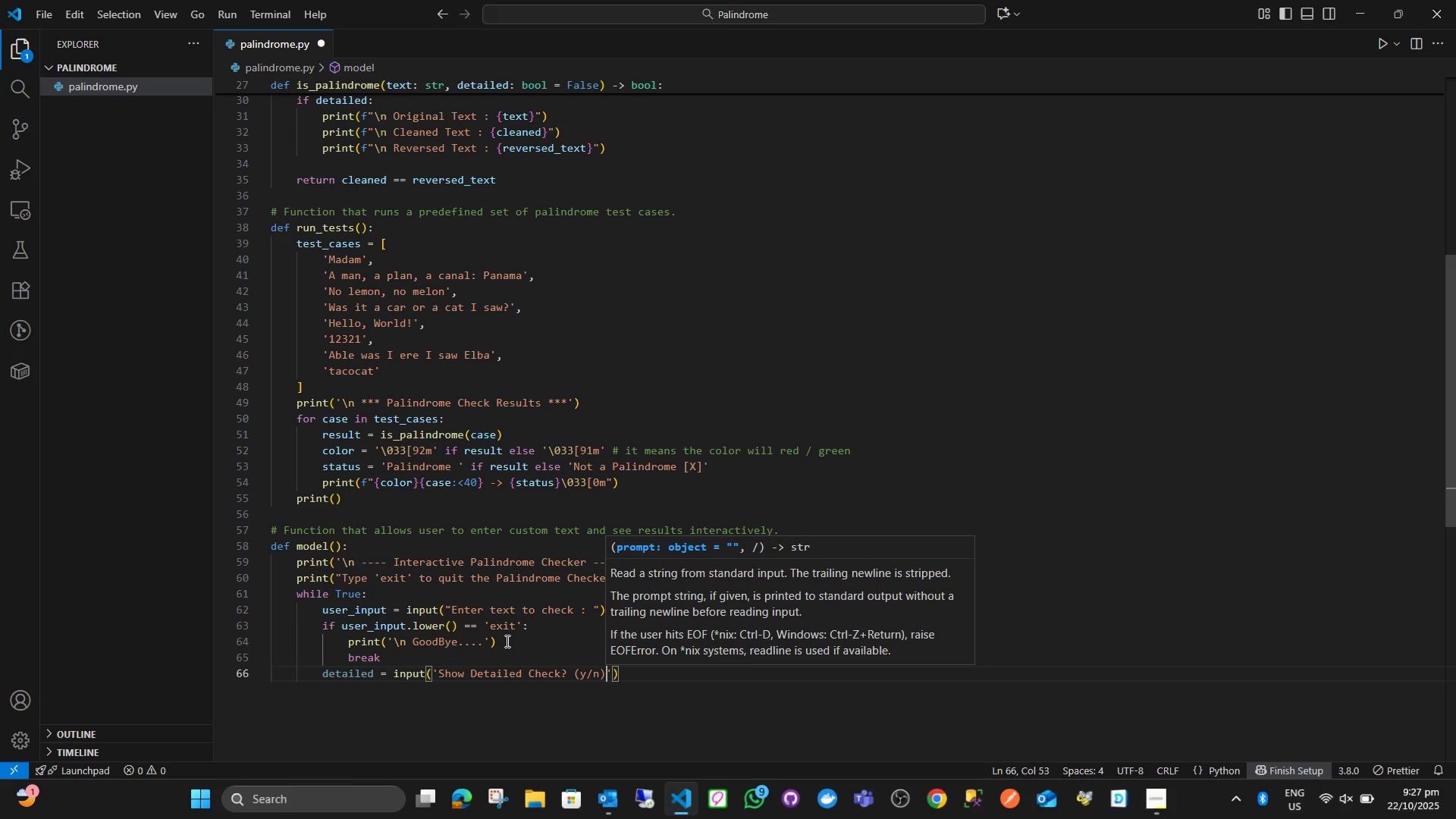 
 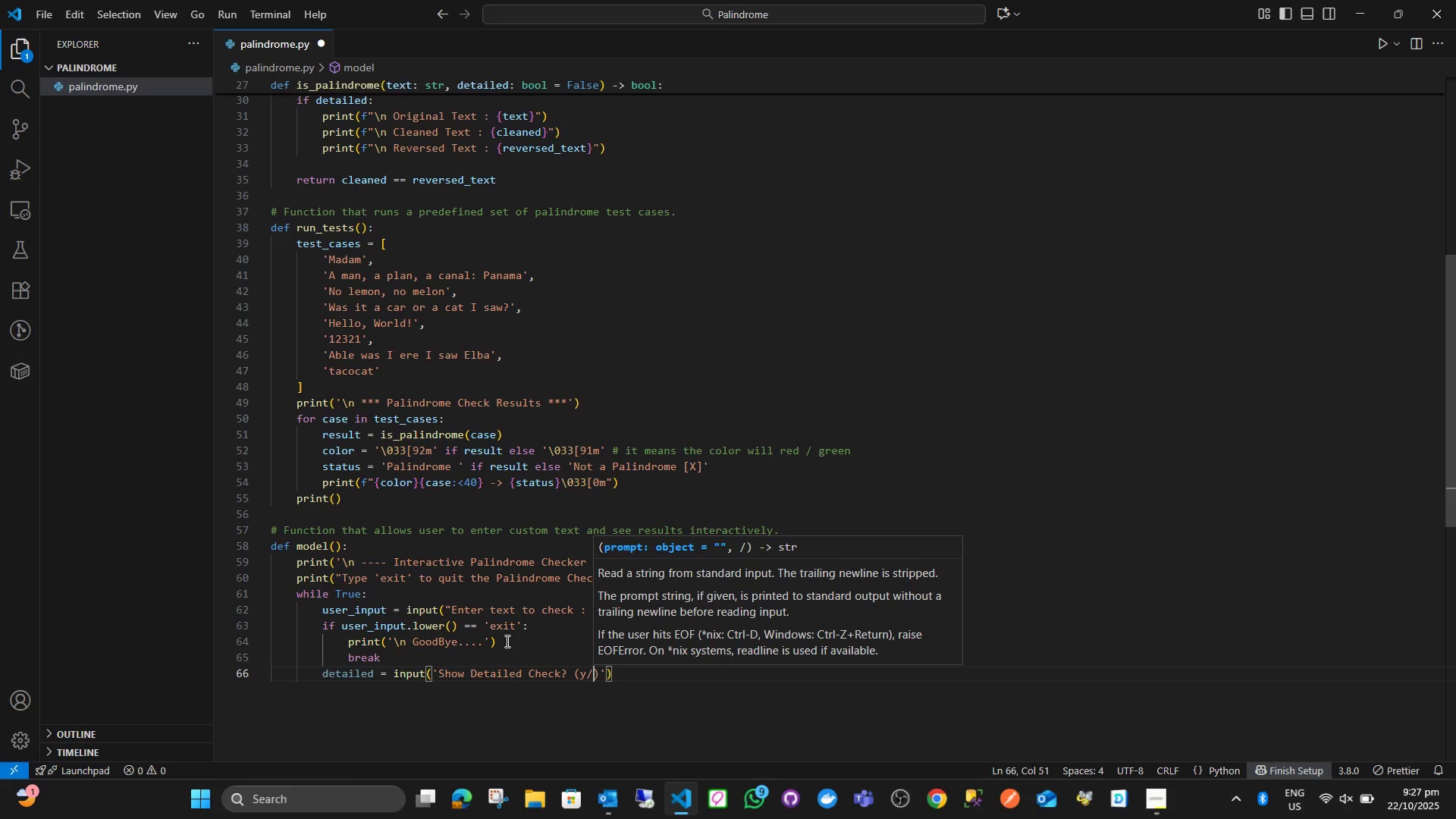 
key(ArrowRight)
 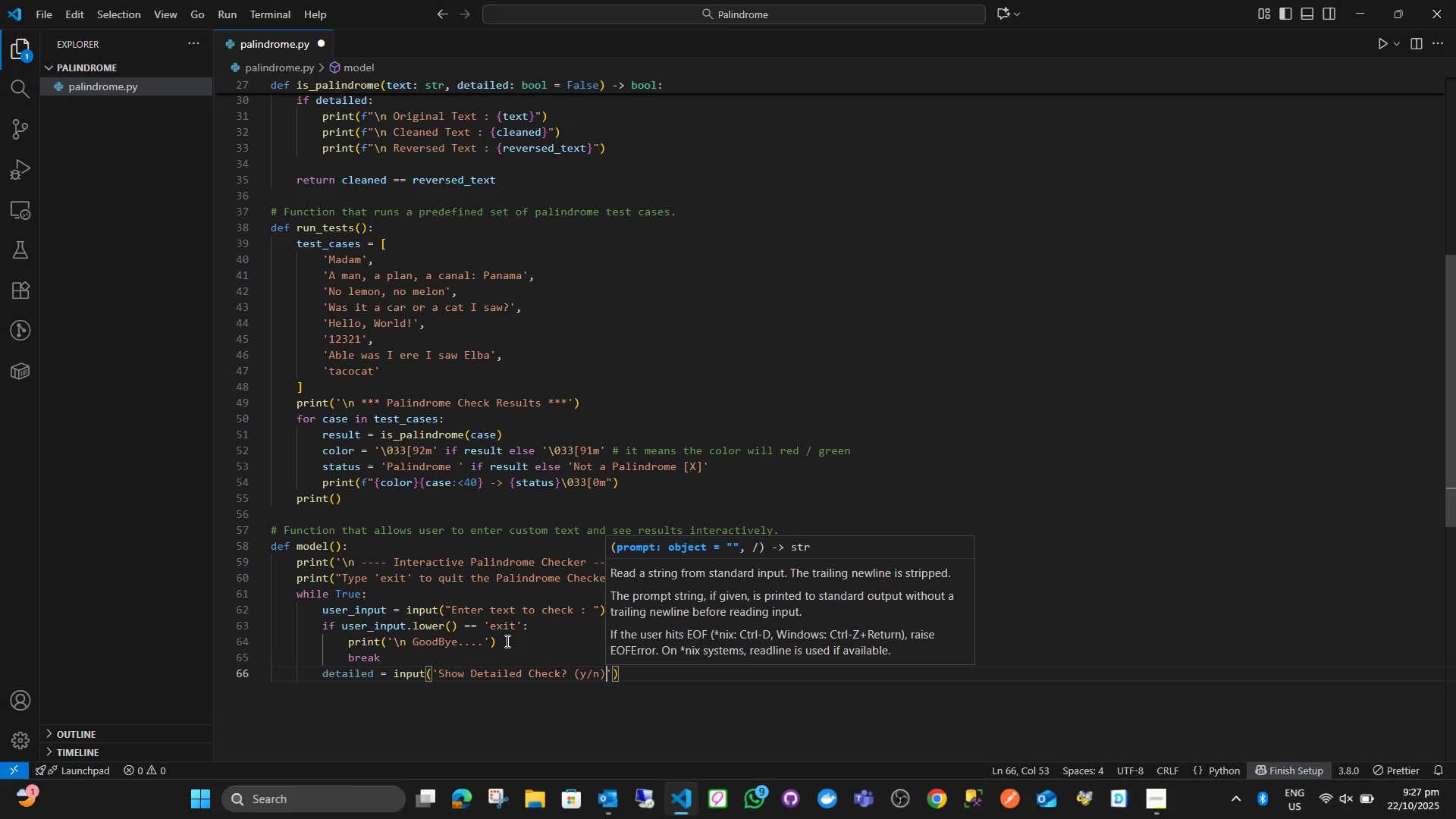 
key(ArrowRight)
 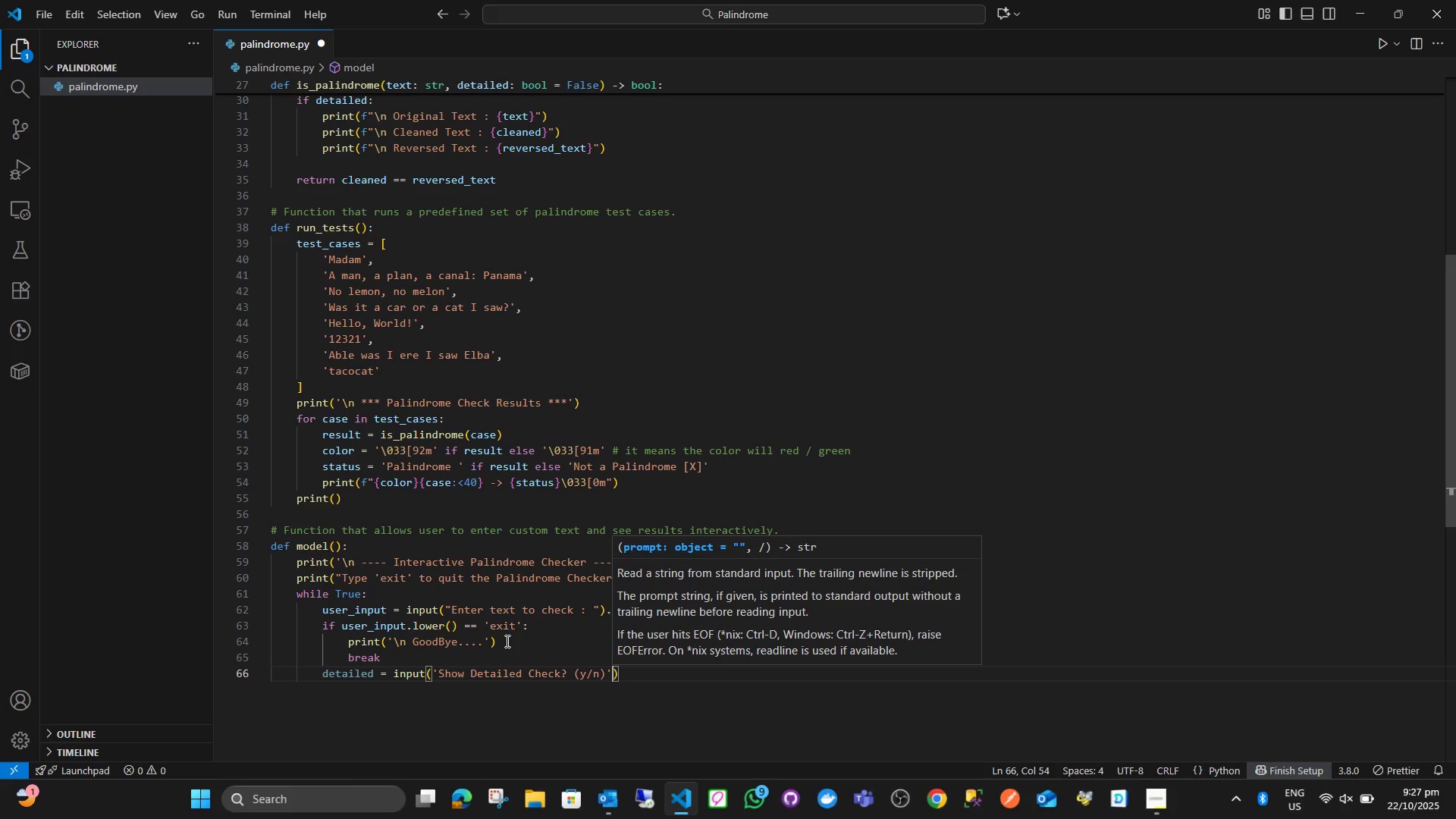 
key(ArrowRight)
 